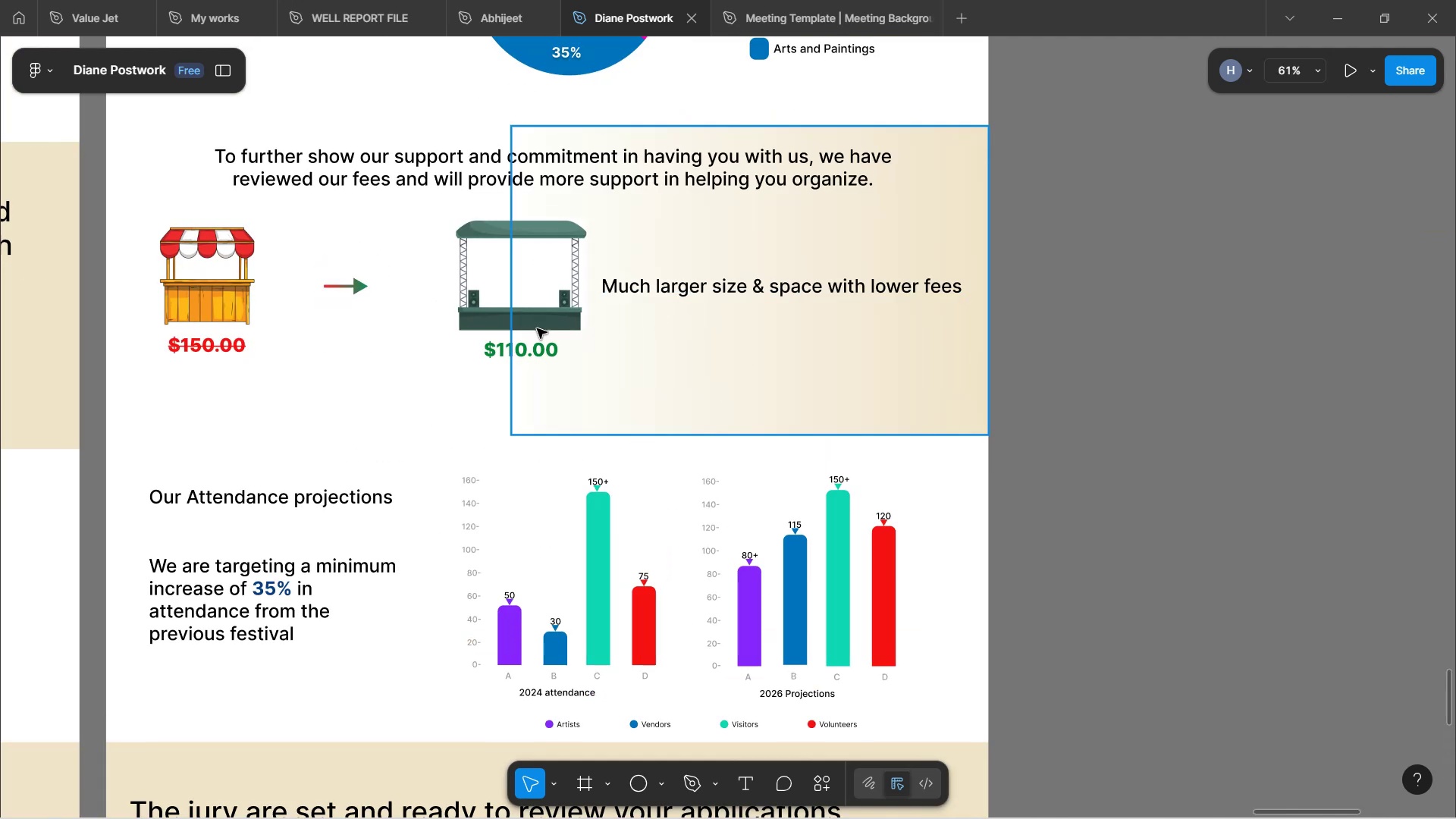 
wait(5.18)
 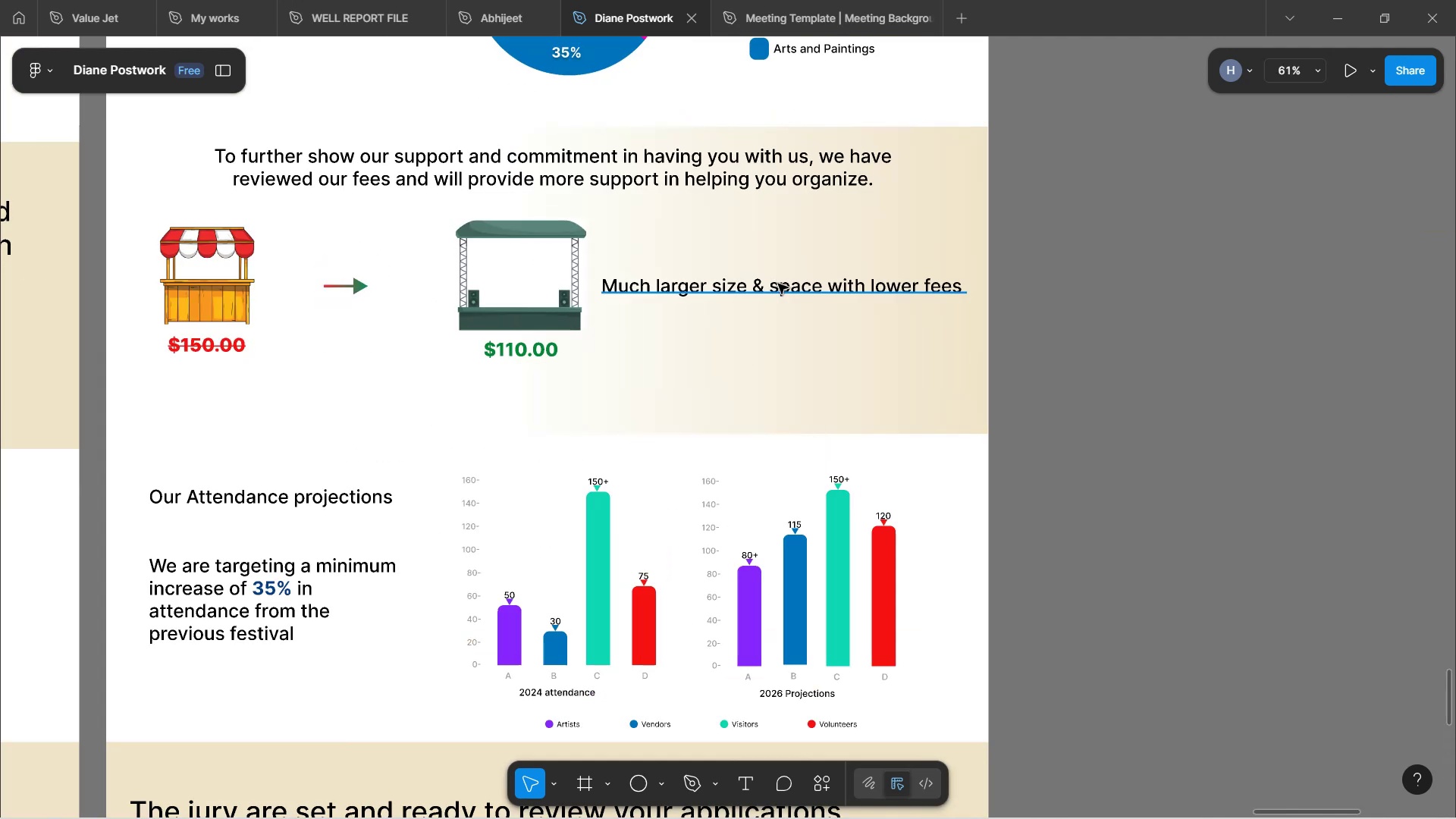 
left_click([770, 444])
 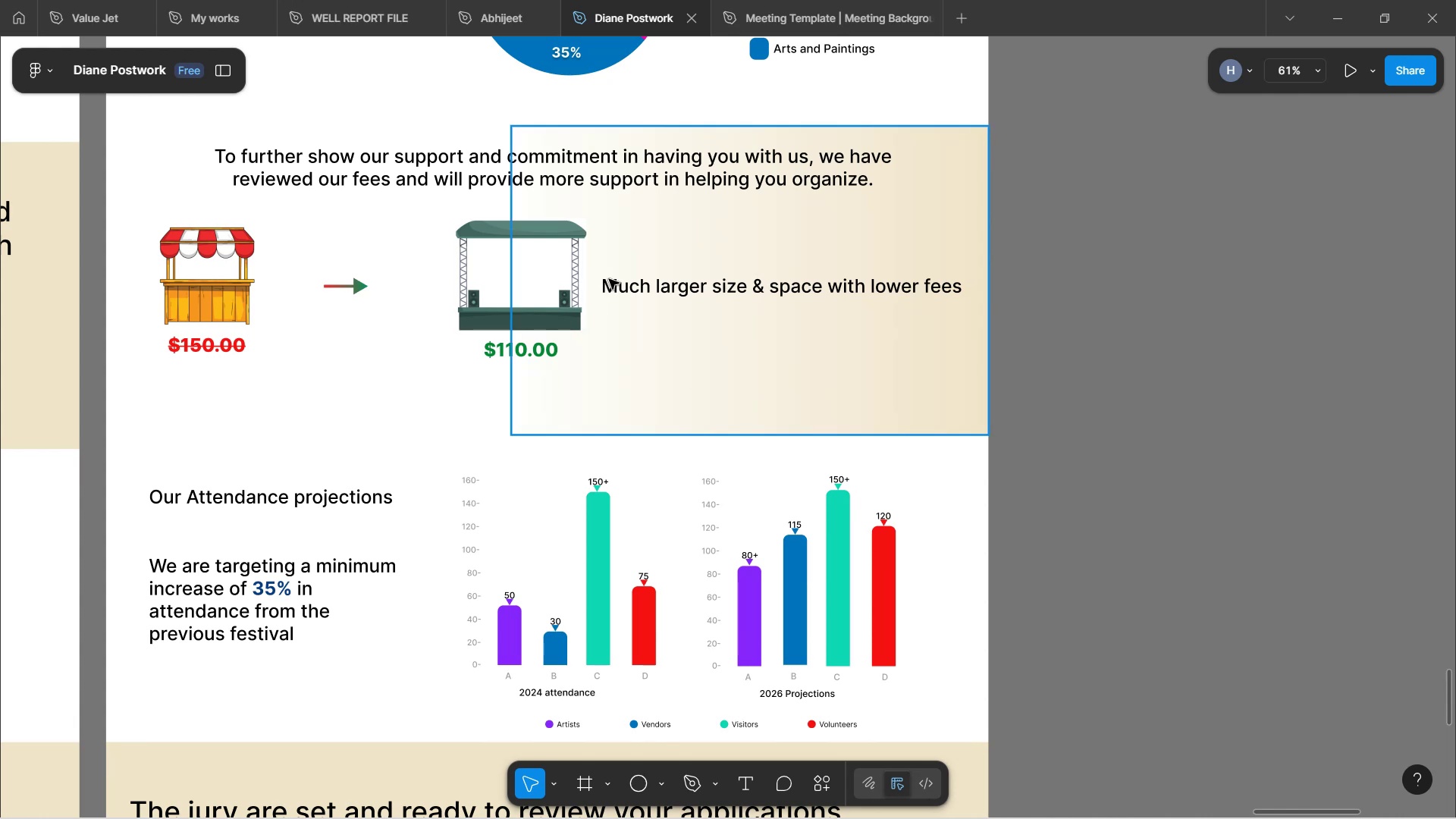 
left_click_drag(start_coordinate=[694, 293], to_coordinate=[415, 404])
 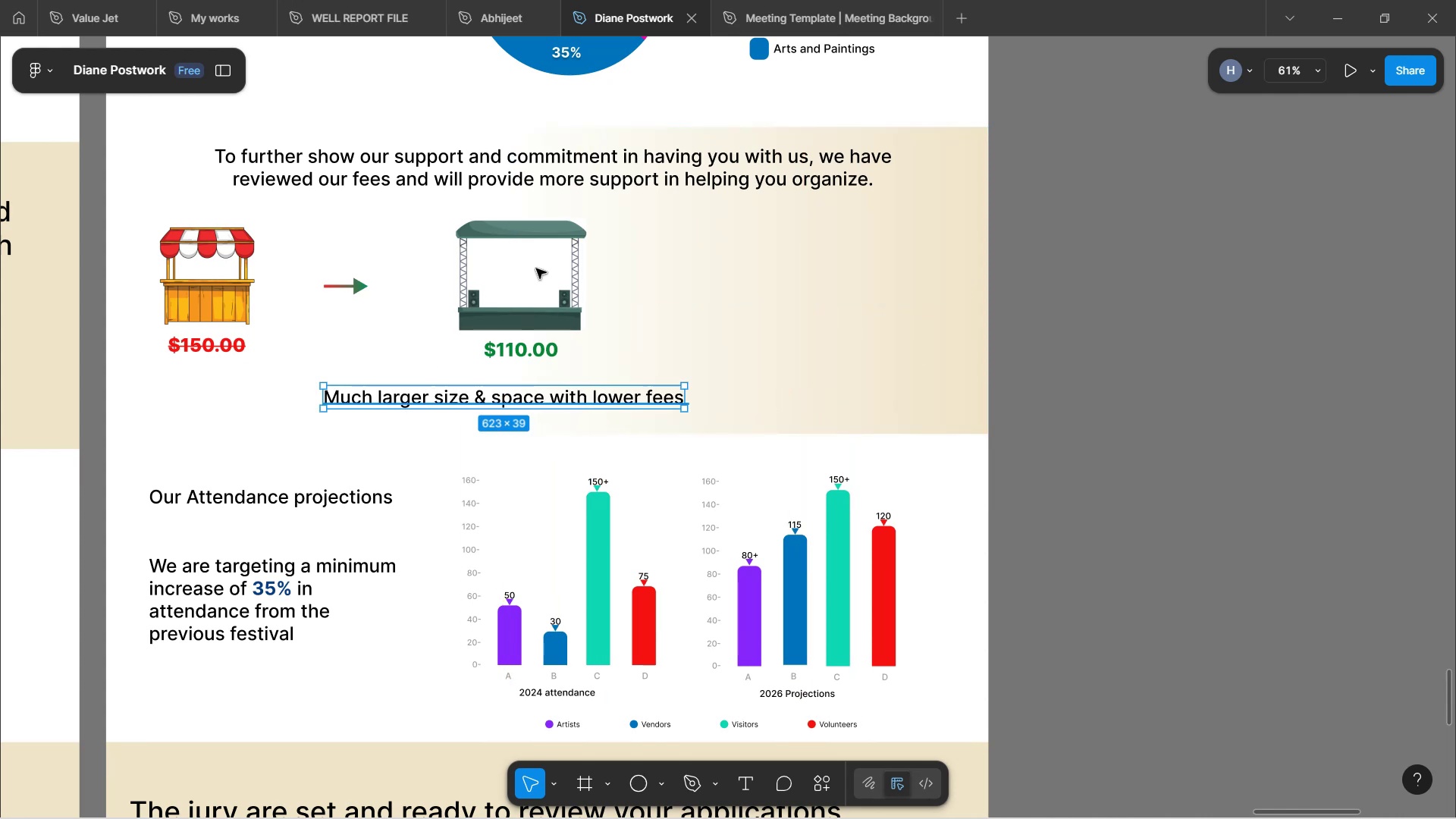 
left_click([536, 269])
 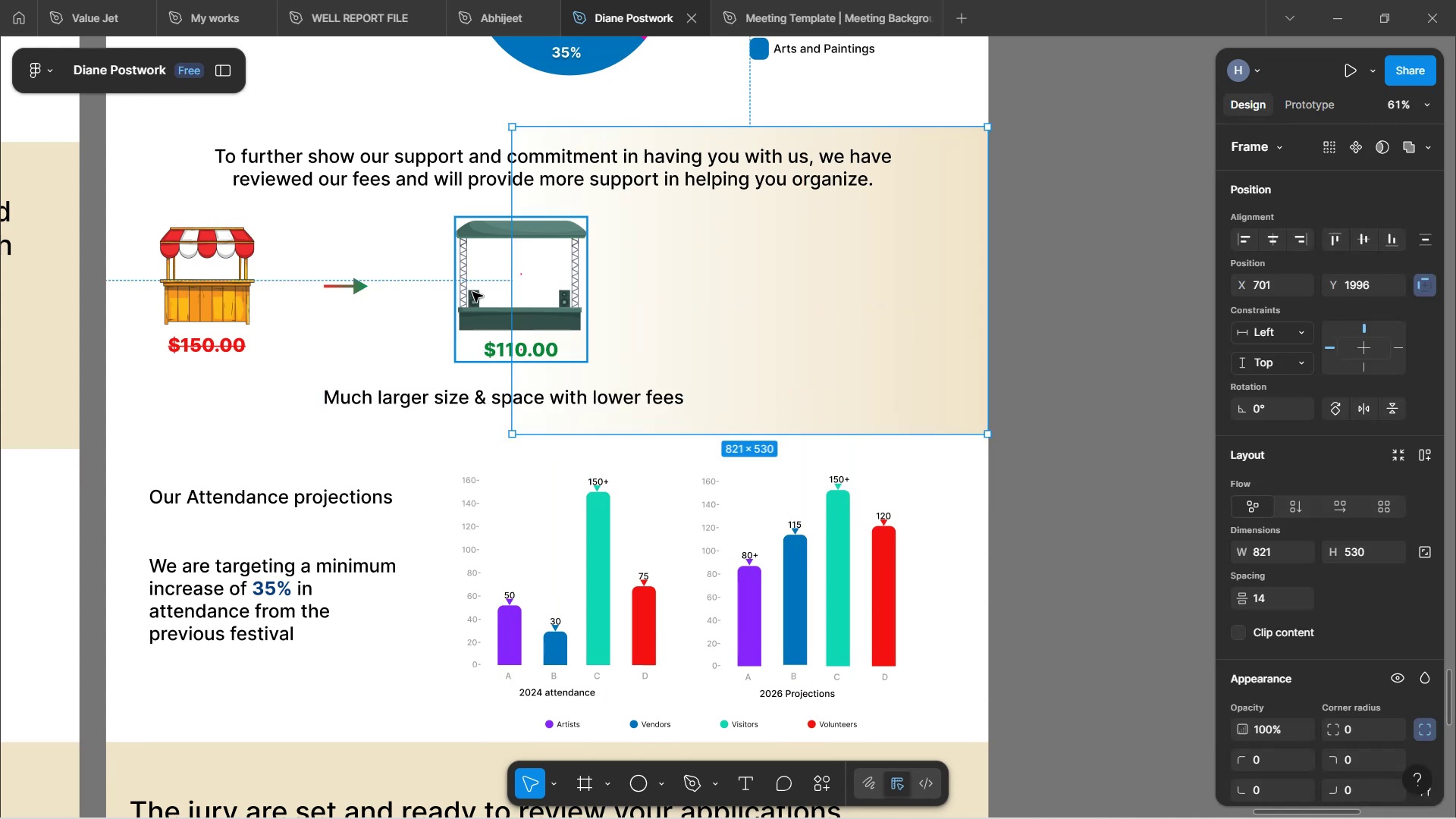 
left_click_drag(start_coordinate=[475, 288], to_coordinate=[735, 293])
 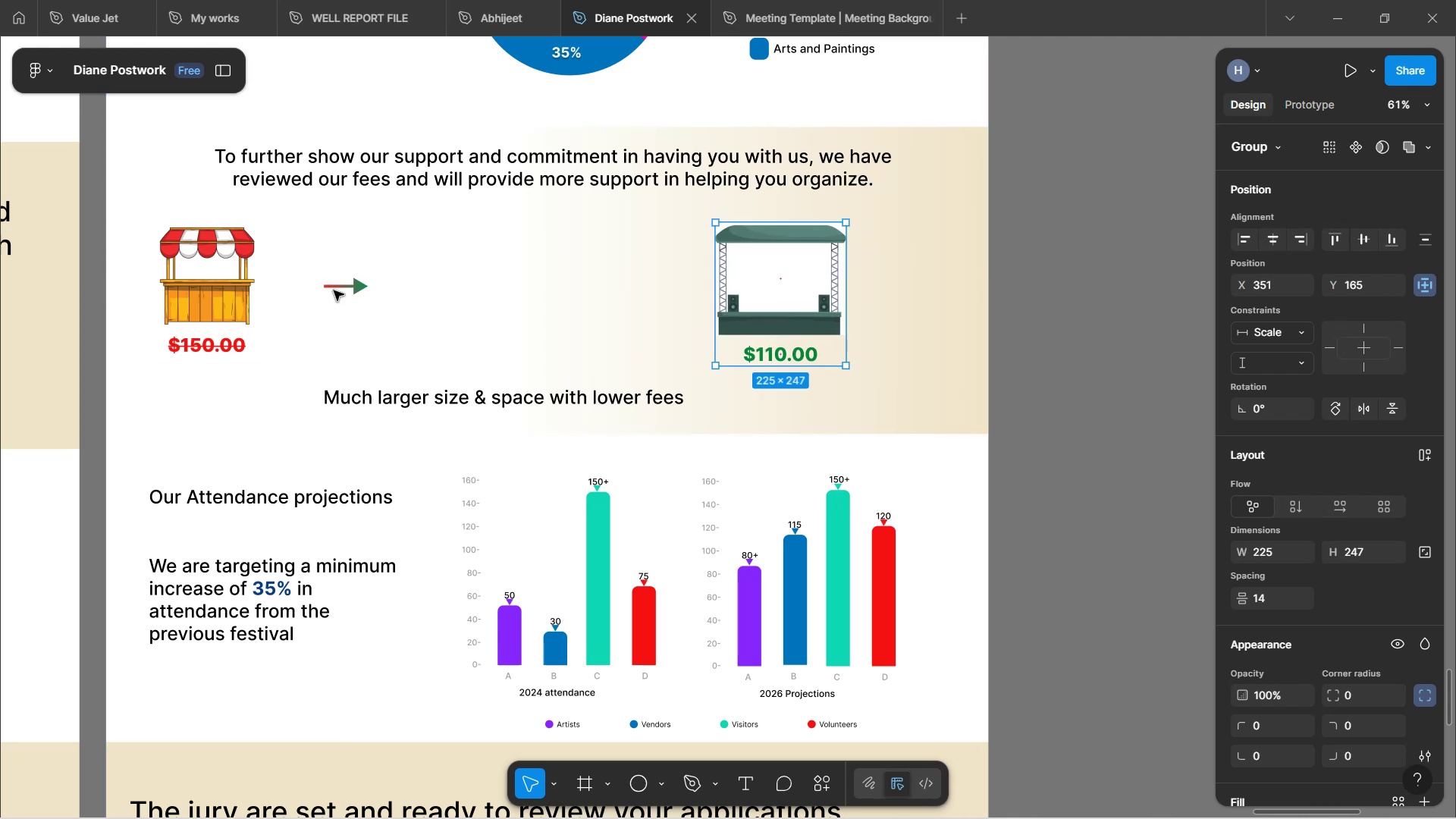 
left_click([347, 288])
 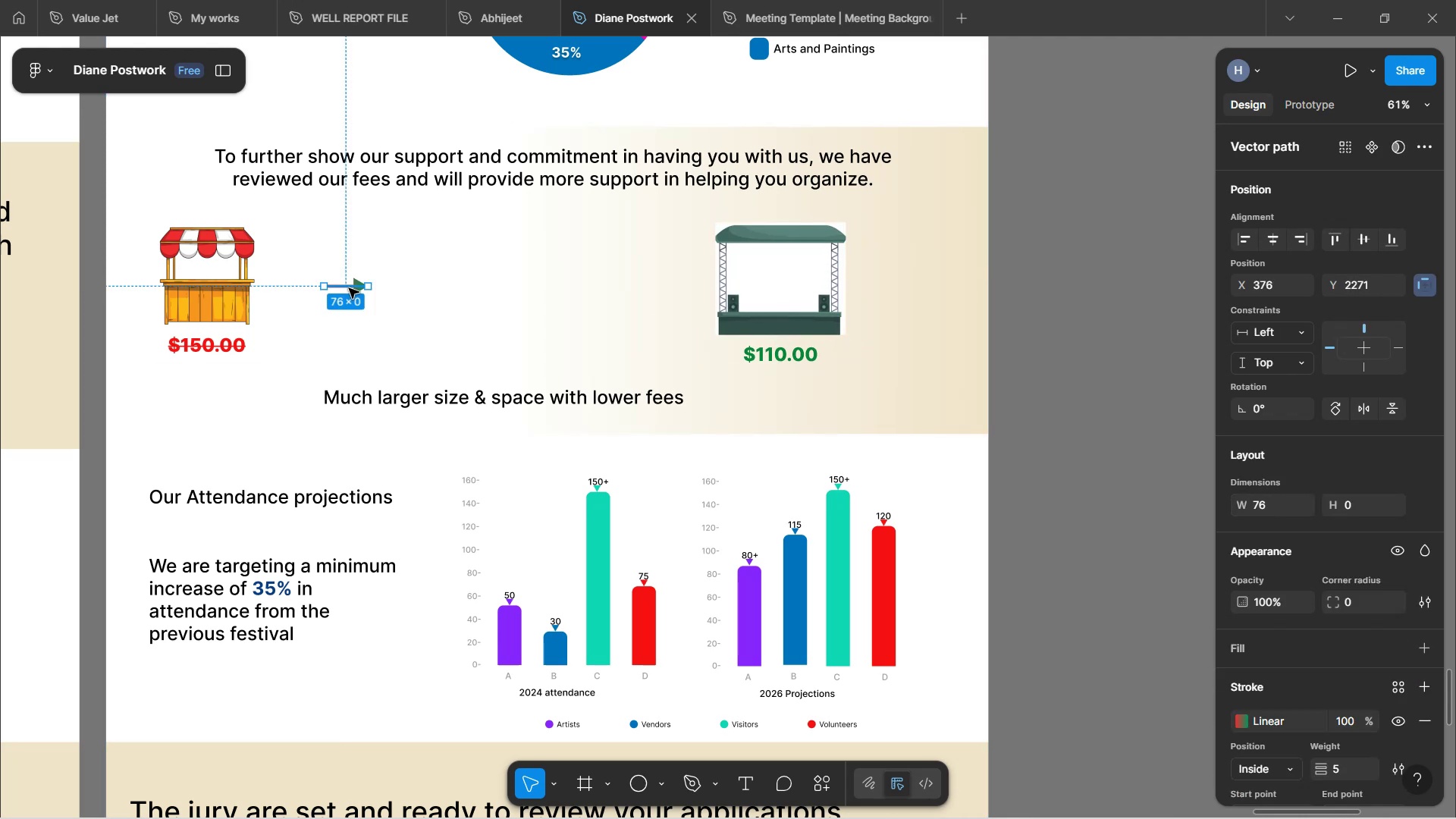 
left_click_drag(start_coordinate=[350, 288], to_coordinate=[523, 293])
 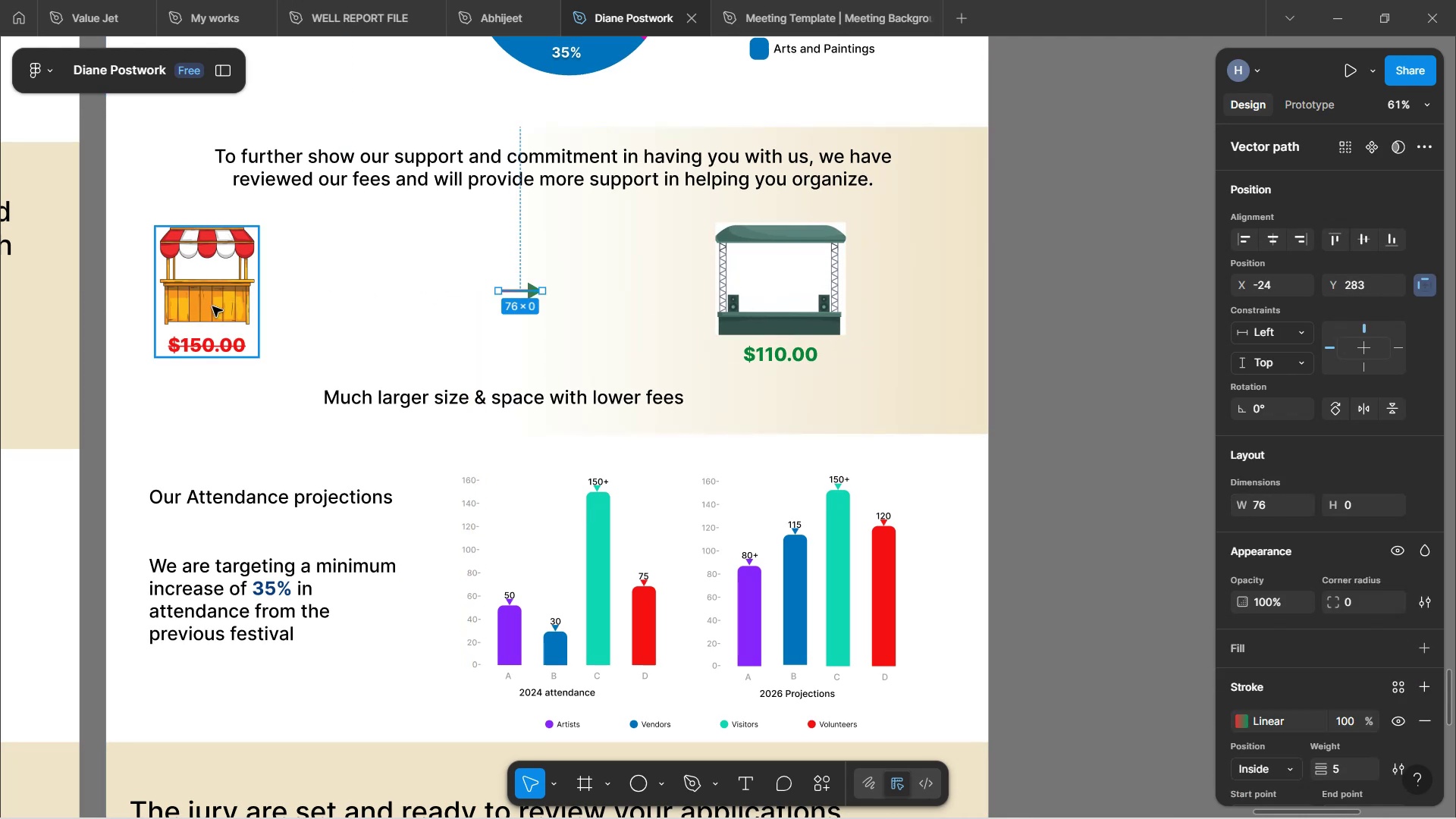 
left_click_drag(start_coordinate=[218, 303], to_coordinate=[283, 307])
 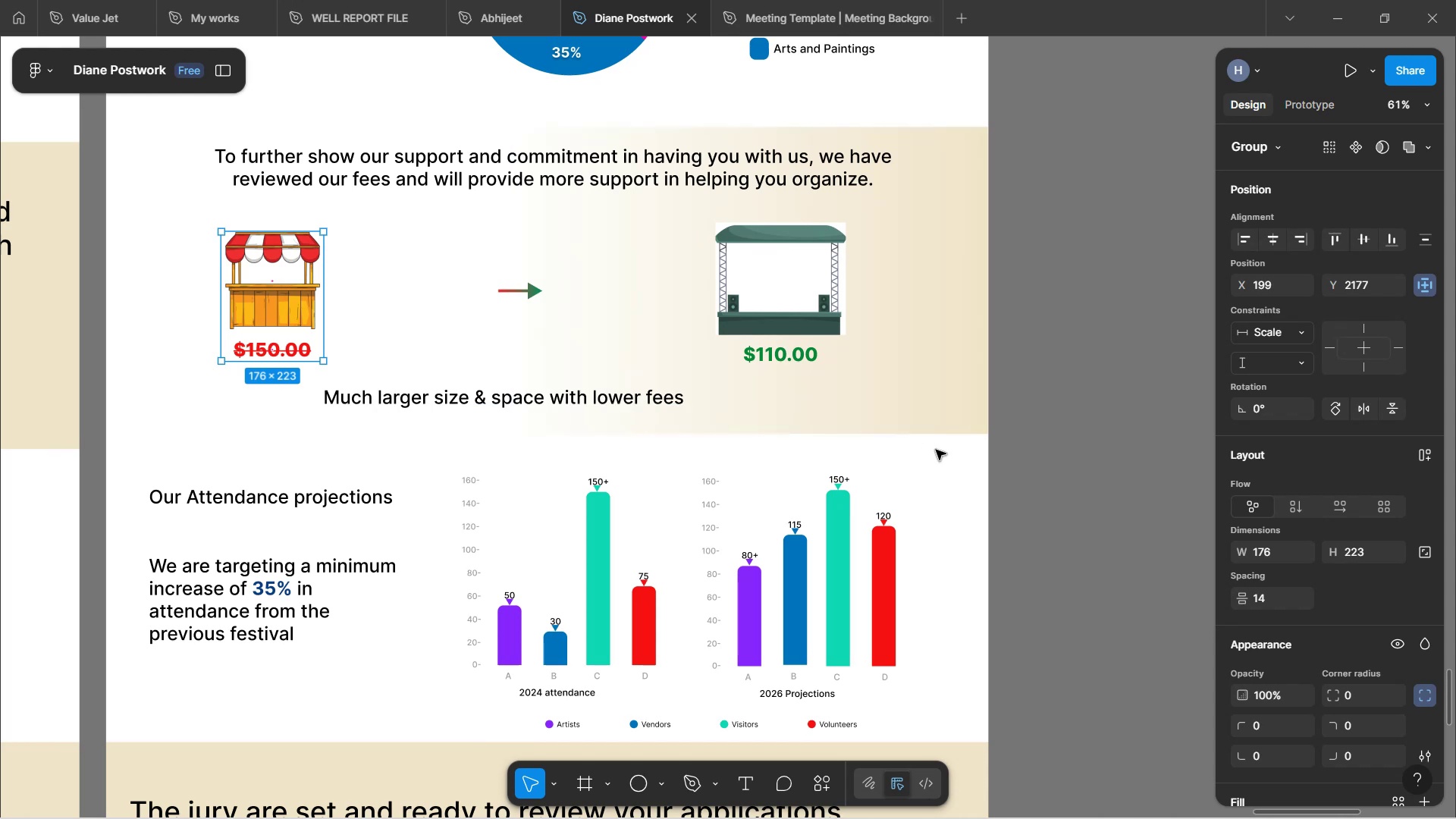 
left_click([948, 468])
 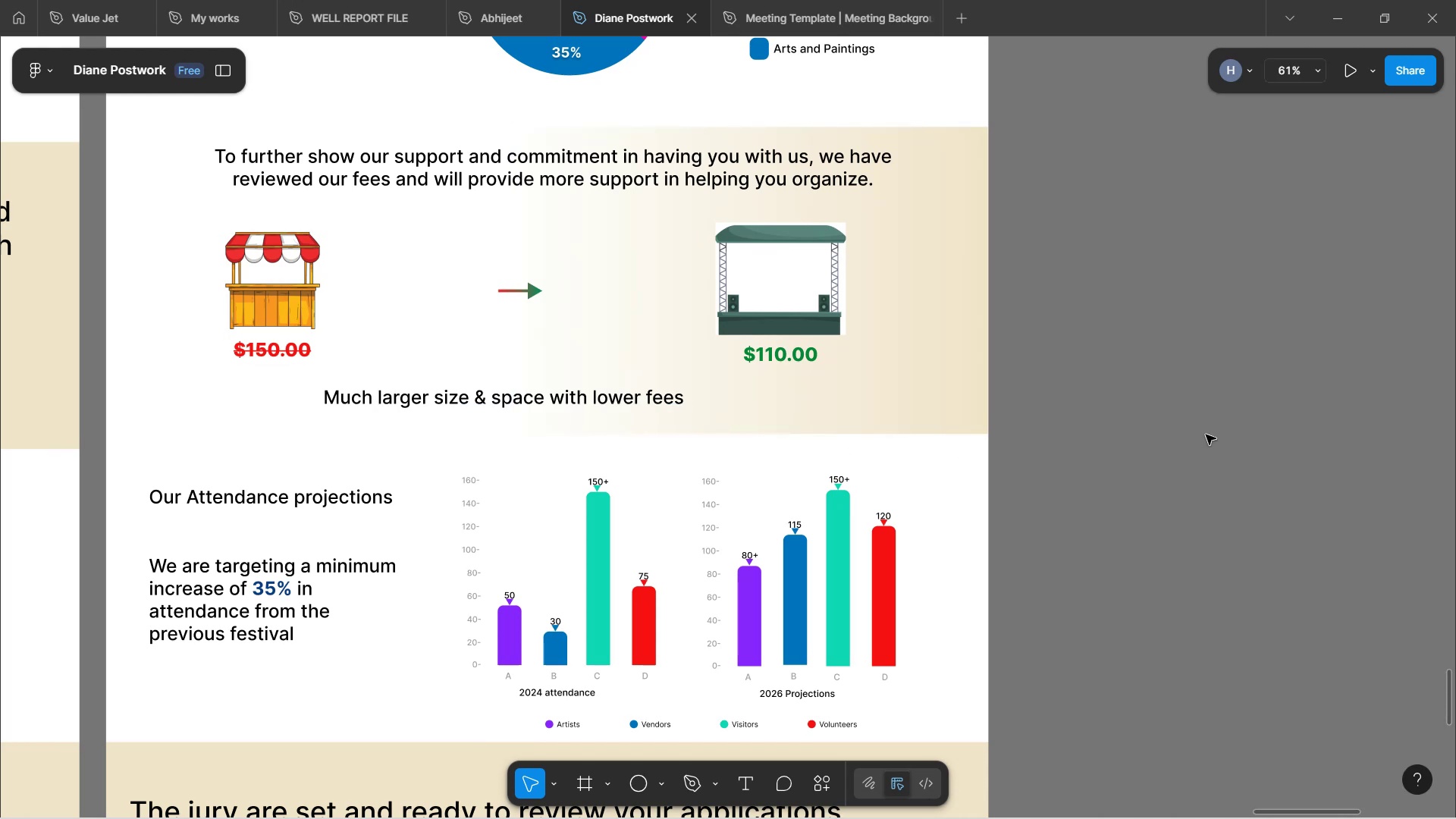 
scroll: coordinate [953, 324], scroll_direction: up, amount: 5.0
 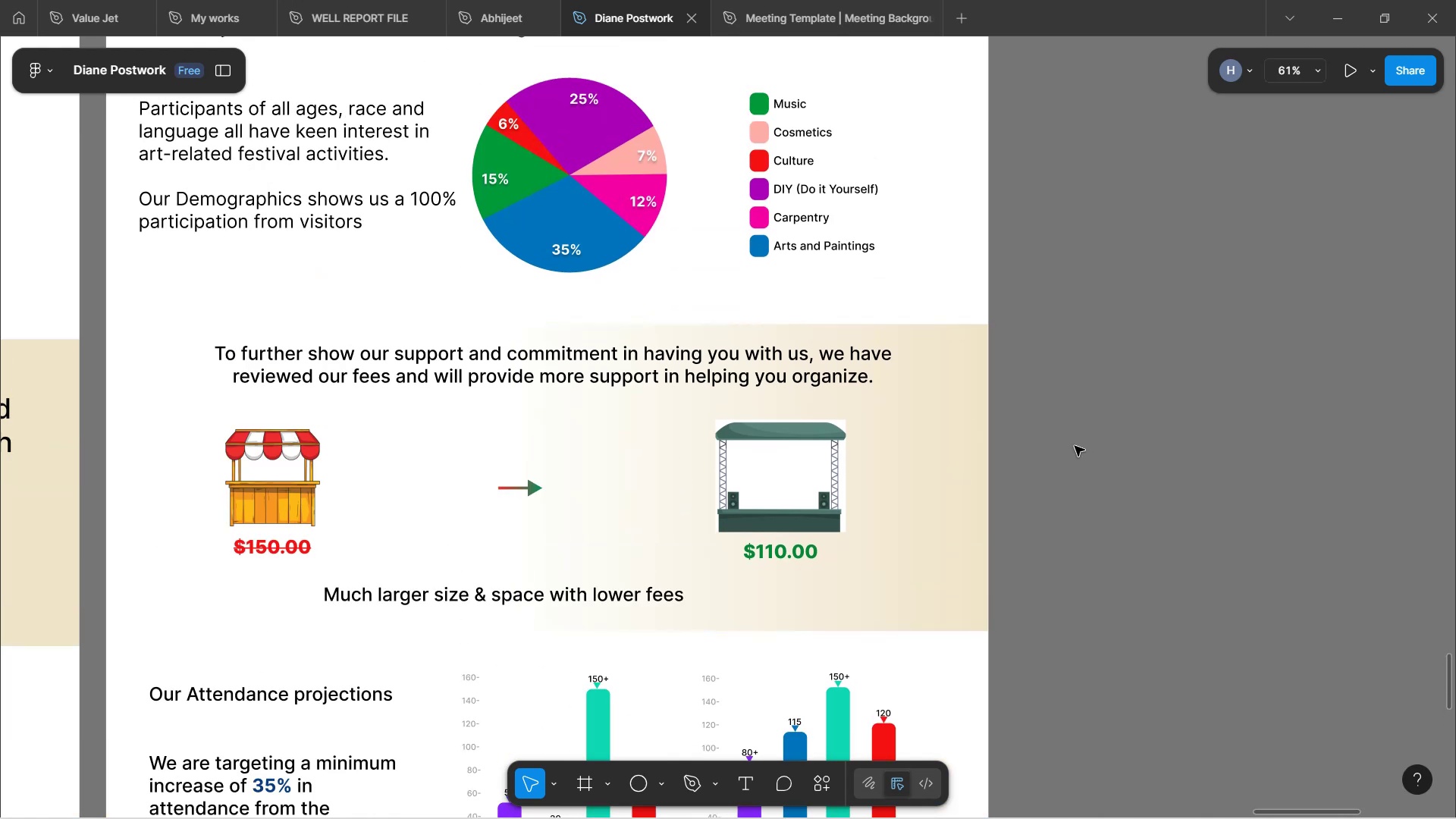 
hold_key(key=ControlLeft, duration=1.82)
scroll: coordinate [842, 403], scroll_direction: up, amount: 8.0
 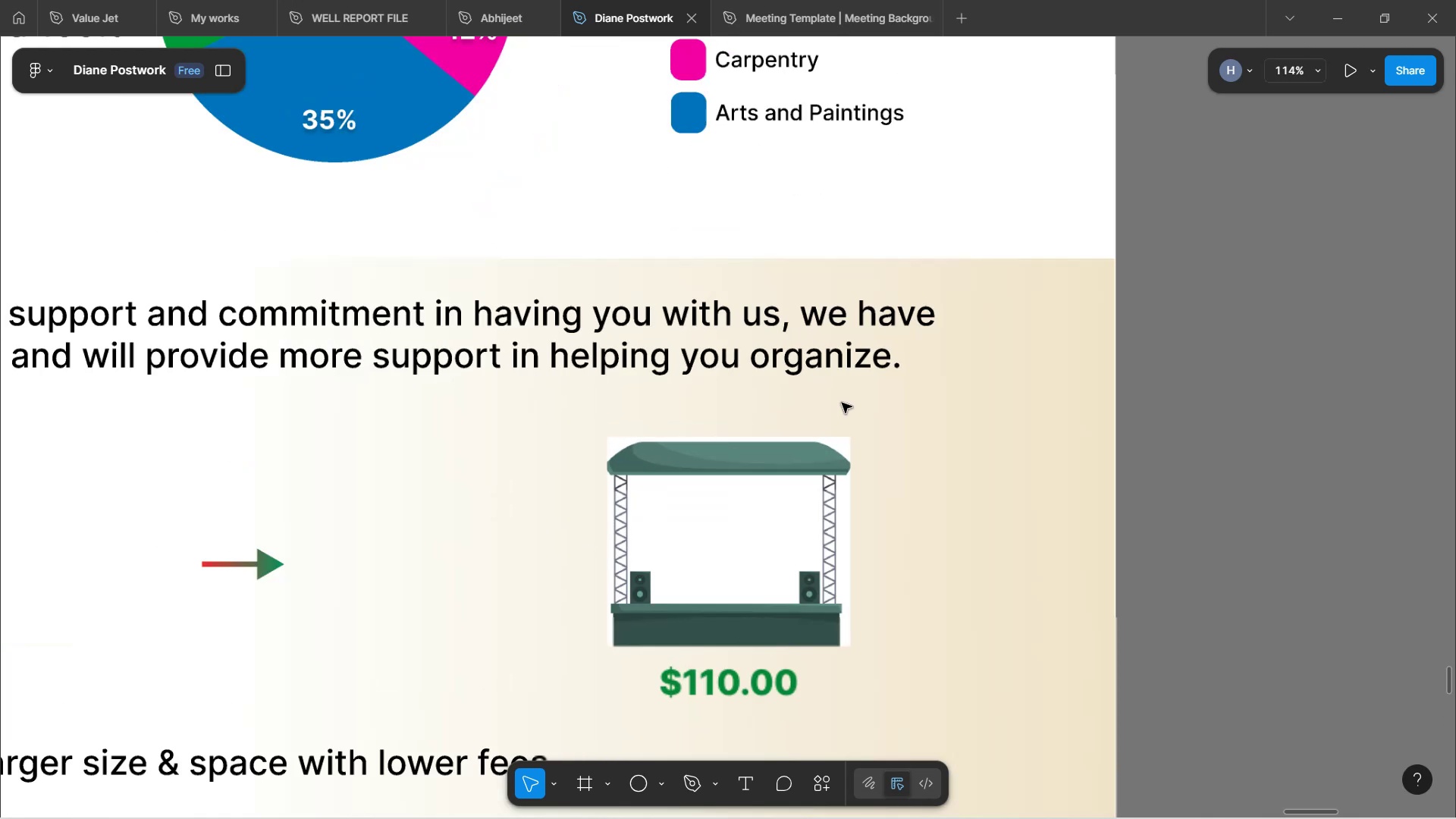 
hold_key(key=ControlLeft, duration=1.58)
scroll: coordinate [840, 401], scroll_direction: down, amount: 7.0
 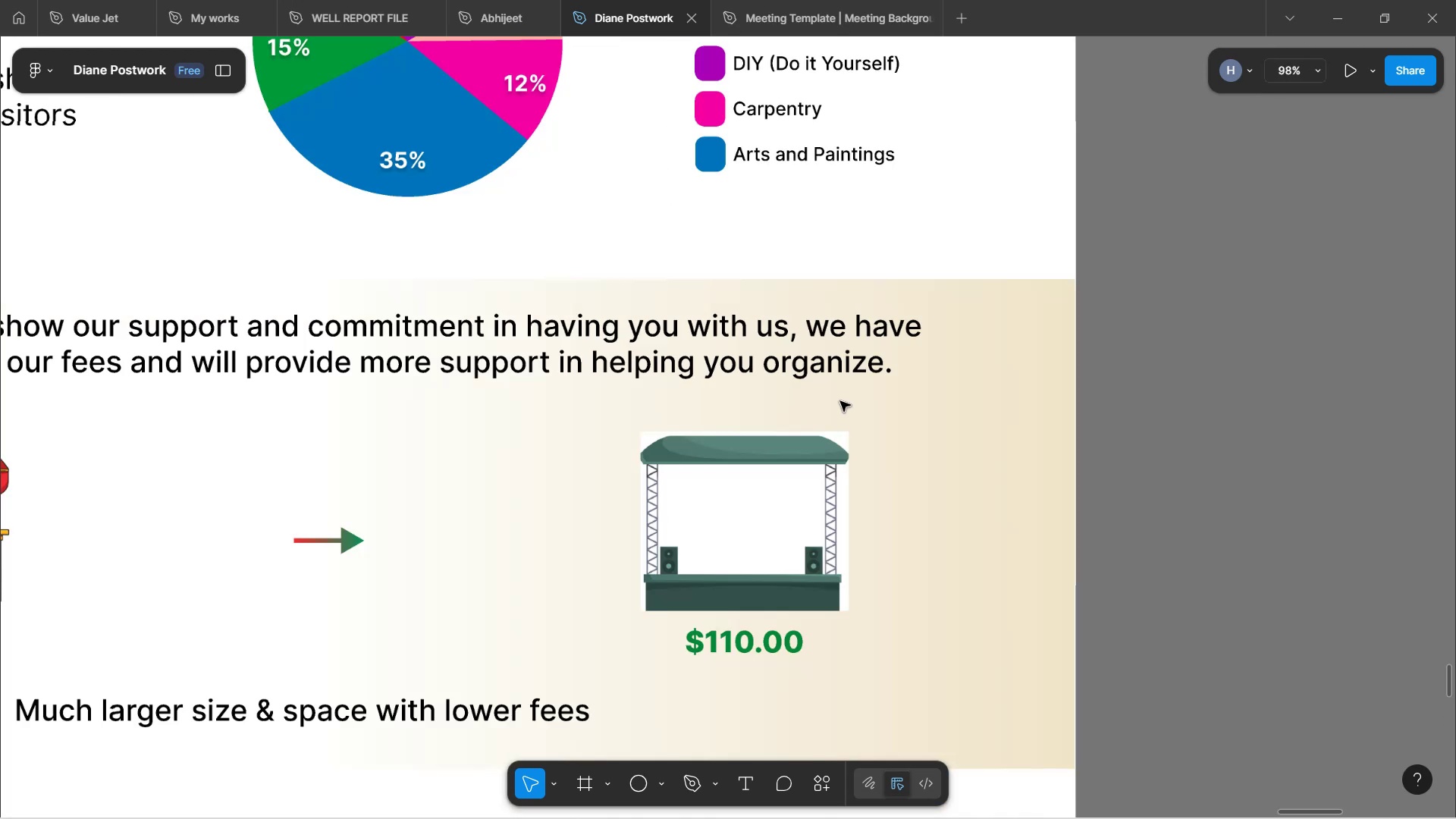 
hold_key(key=ControlLeft, duration=1.62)
scroll: coordinate [1091, 469], scroll_direction: down, amount: 2.0
 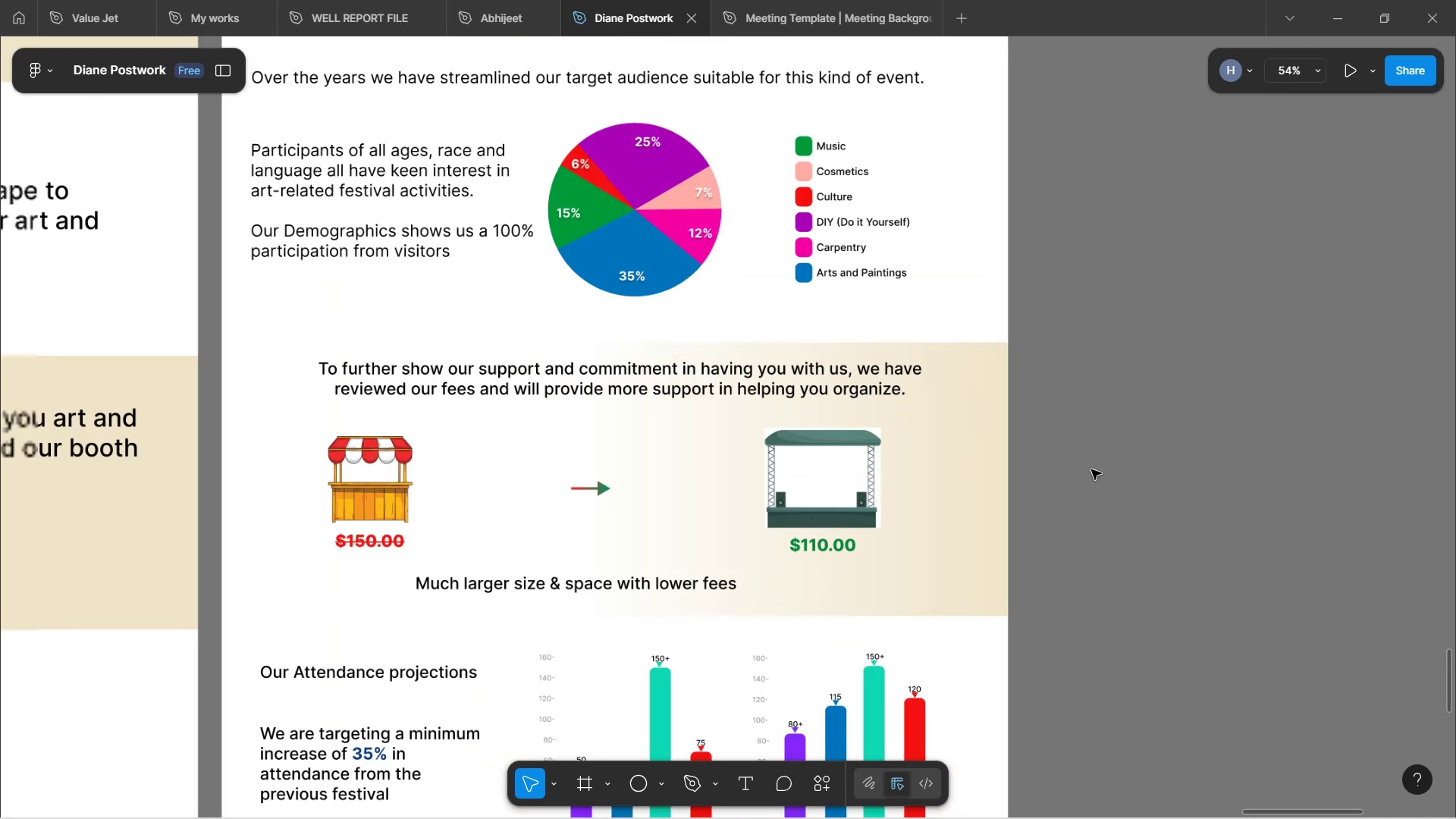 
hold_key(key=ControlLeft, duration=0.81)
scroll: coordinate [902, 496], scroll_direction: down, amount: 6.0
 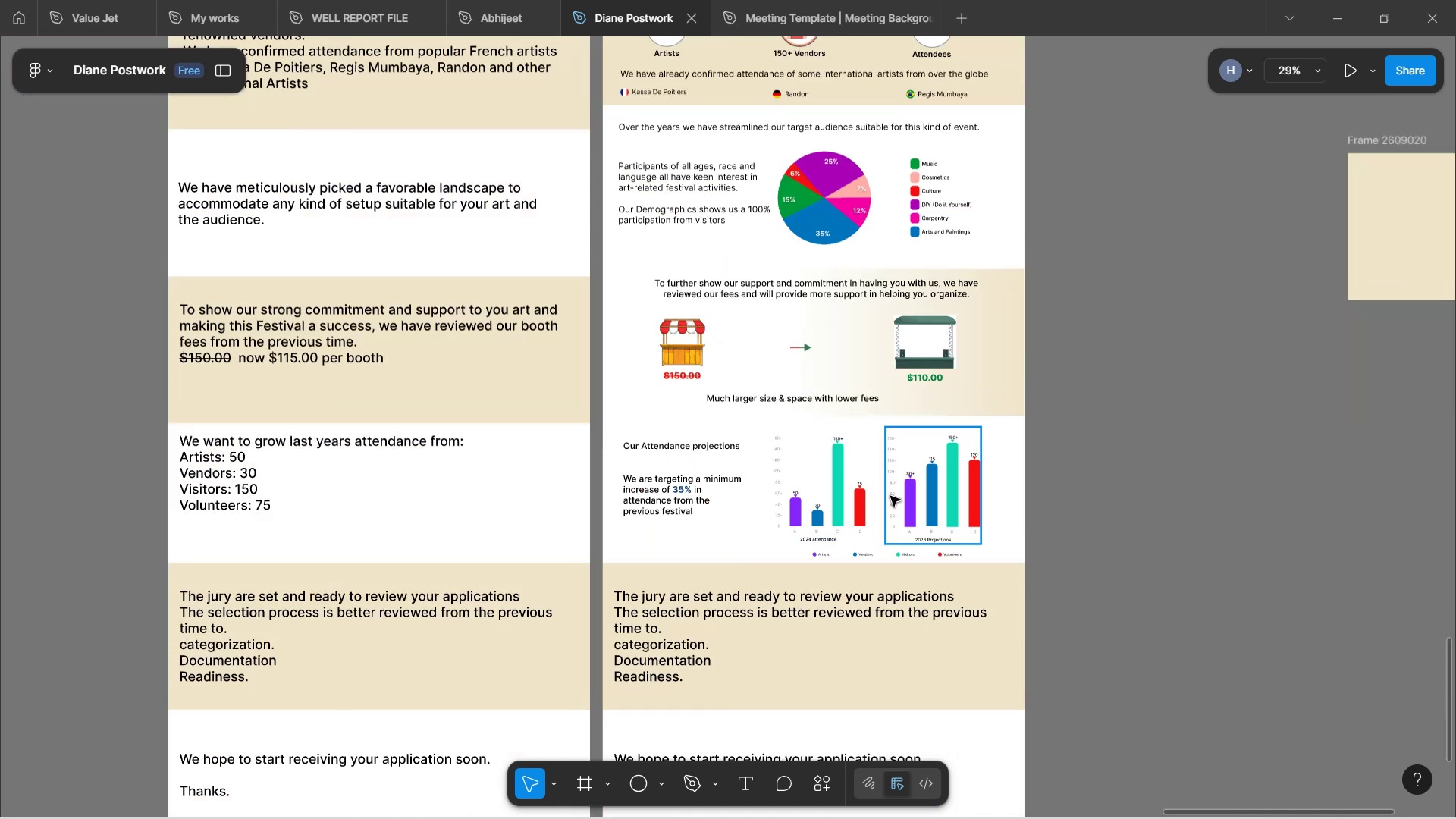 
hold_key(key=ControlLeft, duration=1.65)
scroll: coordinate [815, 516], scroll_direction: up, amount: 2.0
 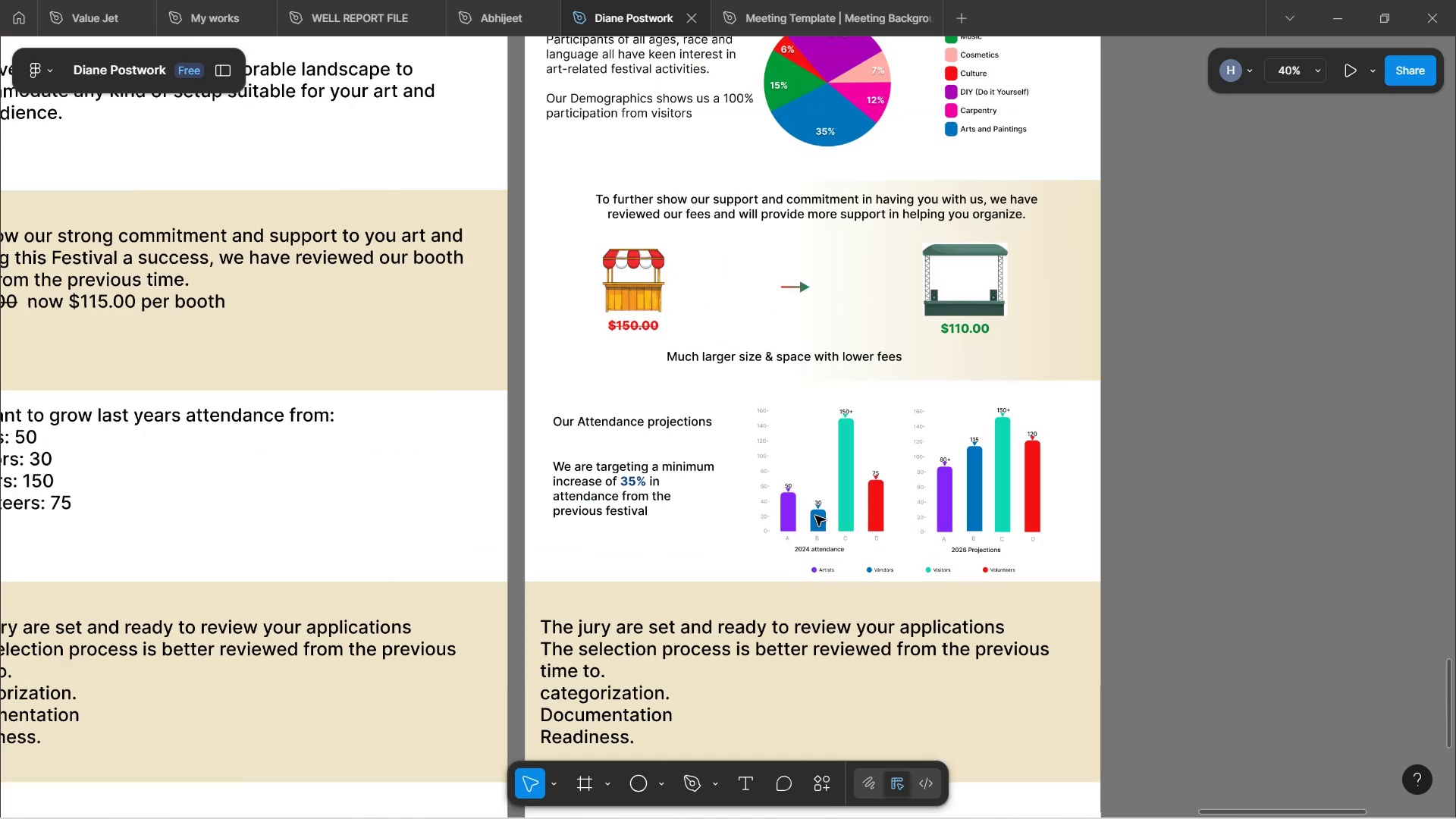 
scroll: coordinate [829, 506], scroll_direction: down, amount: 3.0
 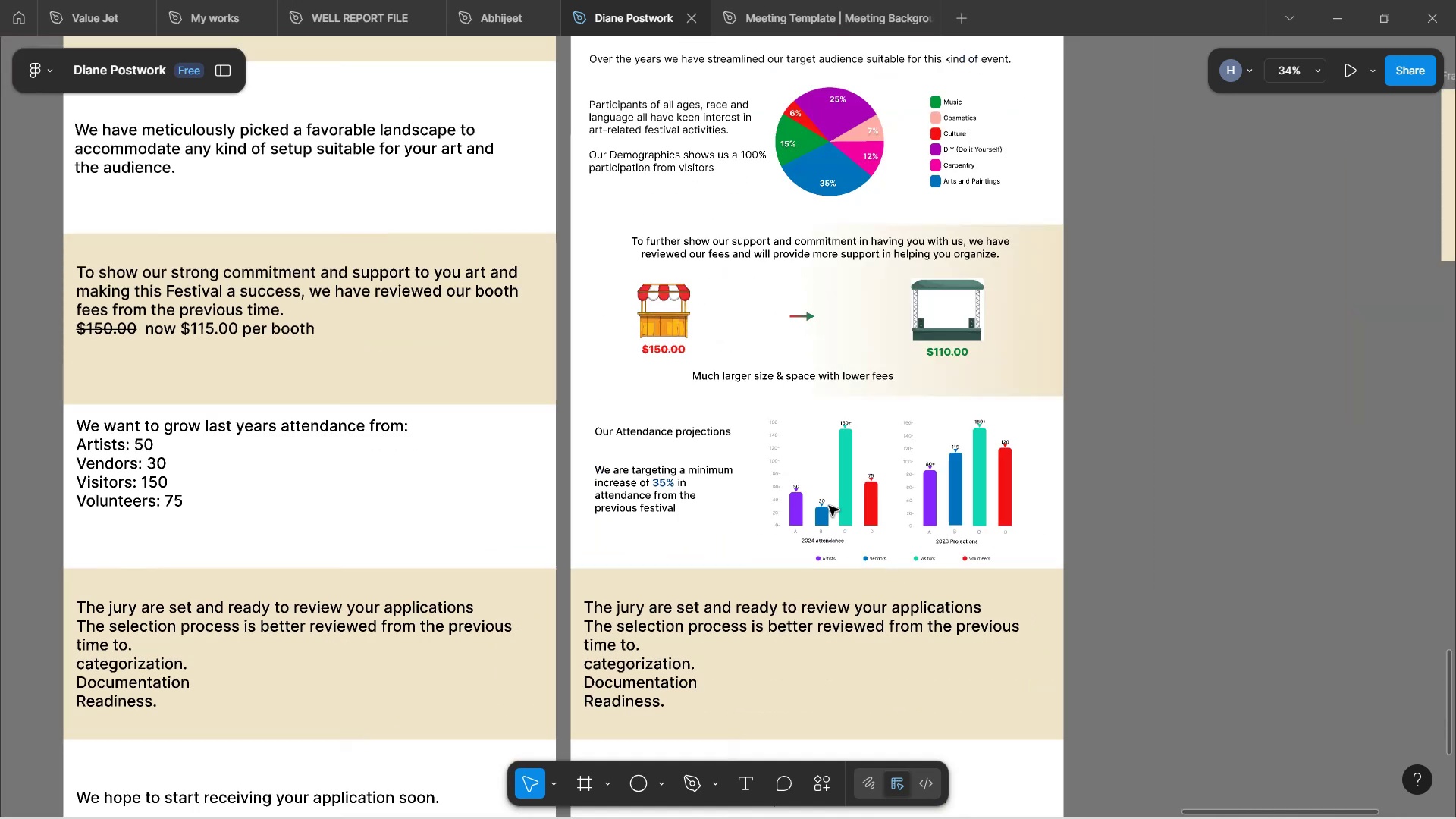 
hold_key(key=ControlLeft, duration=0.84)
 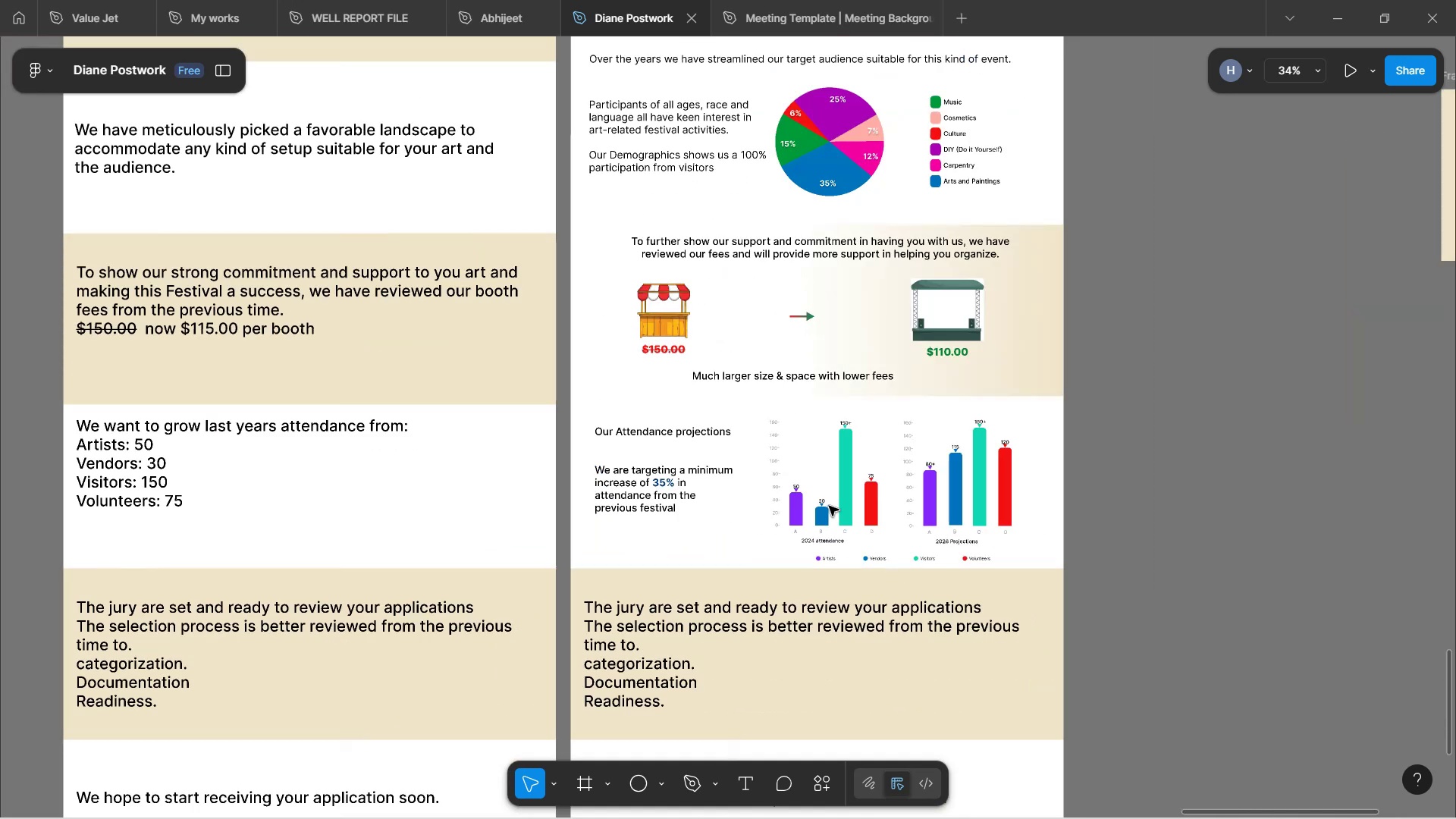 
scroll: coordinate [930, 451], scroll_direction: down, amount: 9.0
 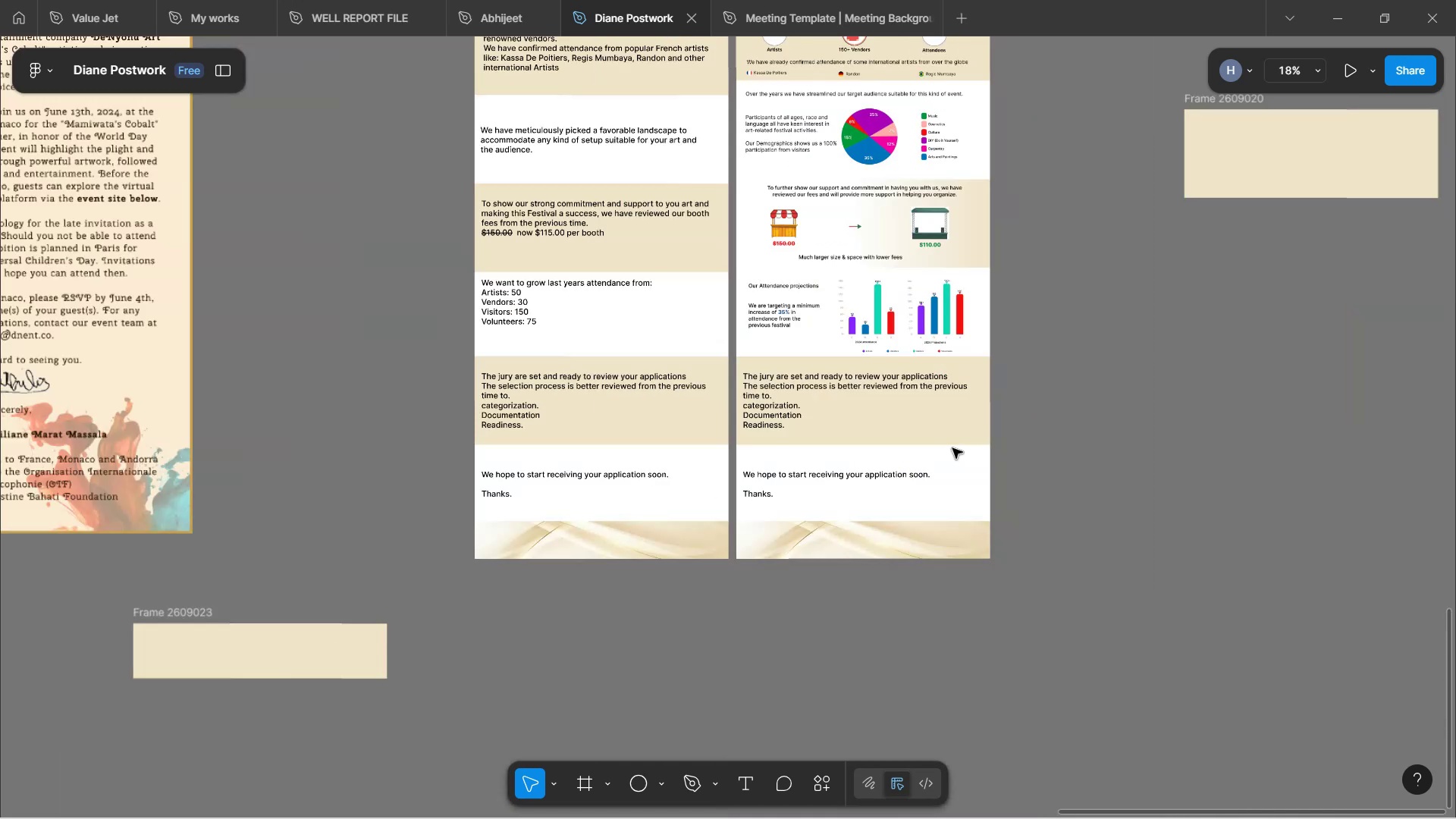 
hold_key(key=ControlLeft, duration=1.58)
left_click([1092, 407])
 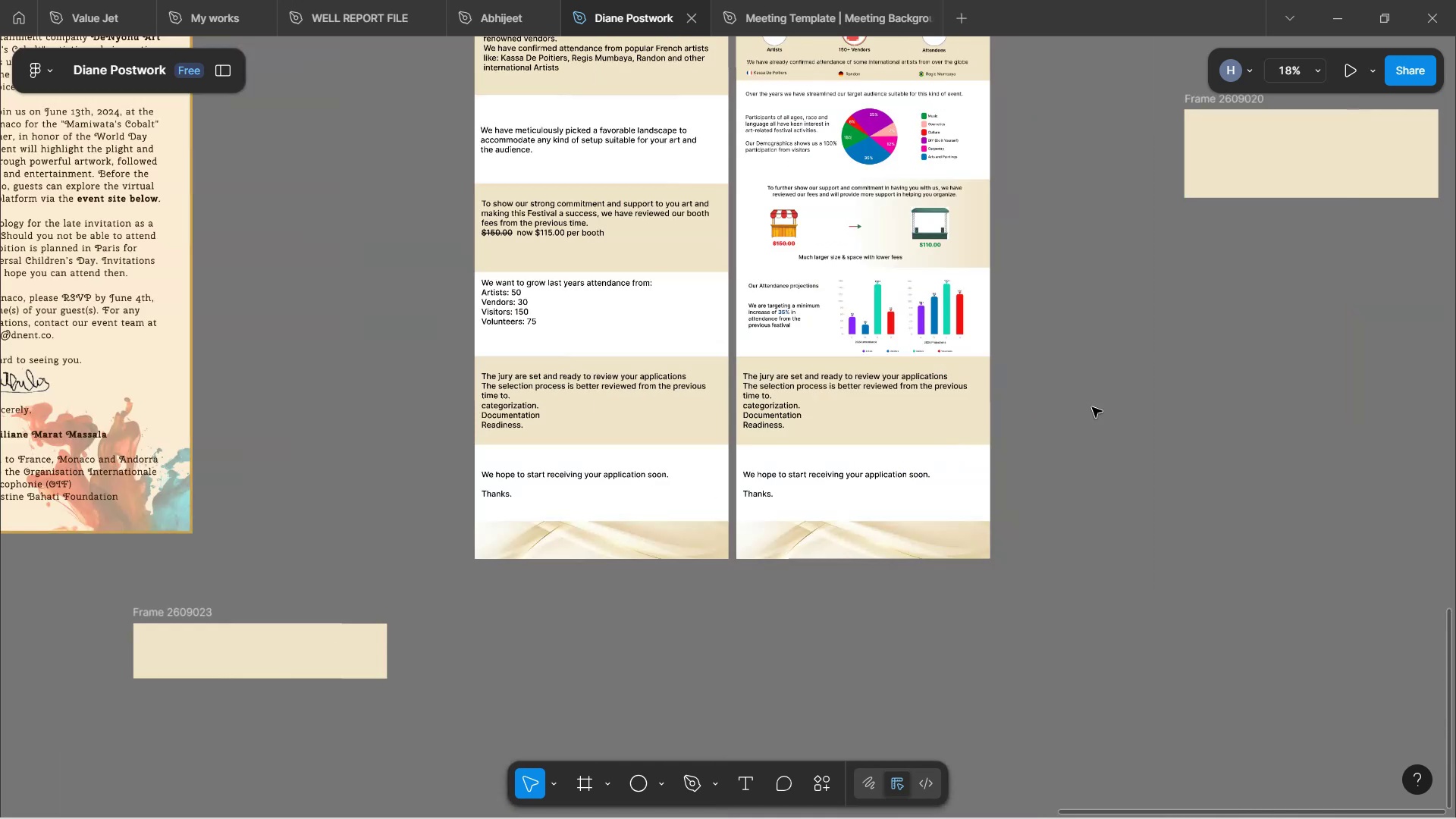 
key(Control+ControlLeft)
 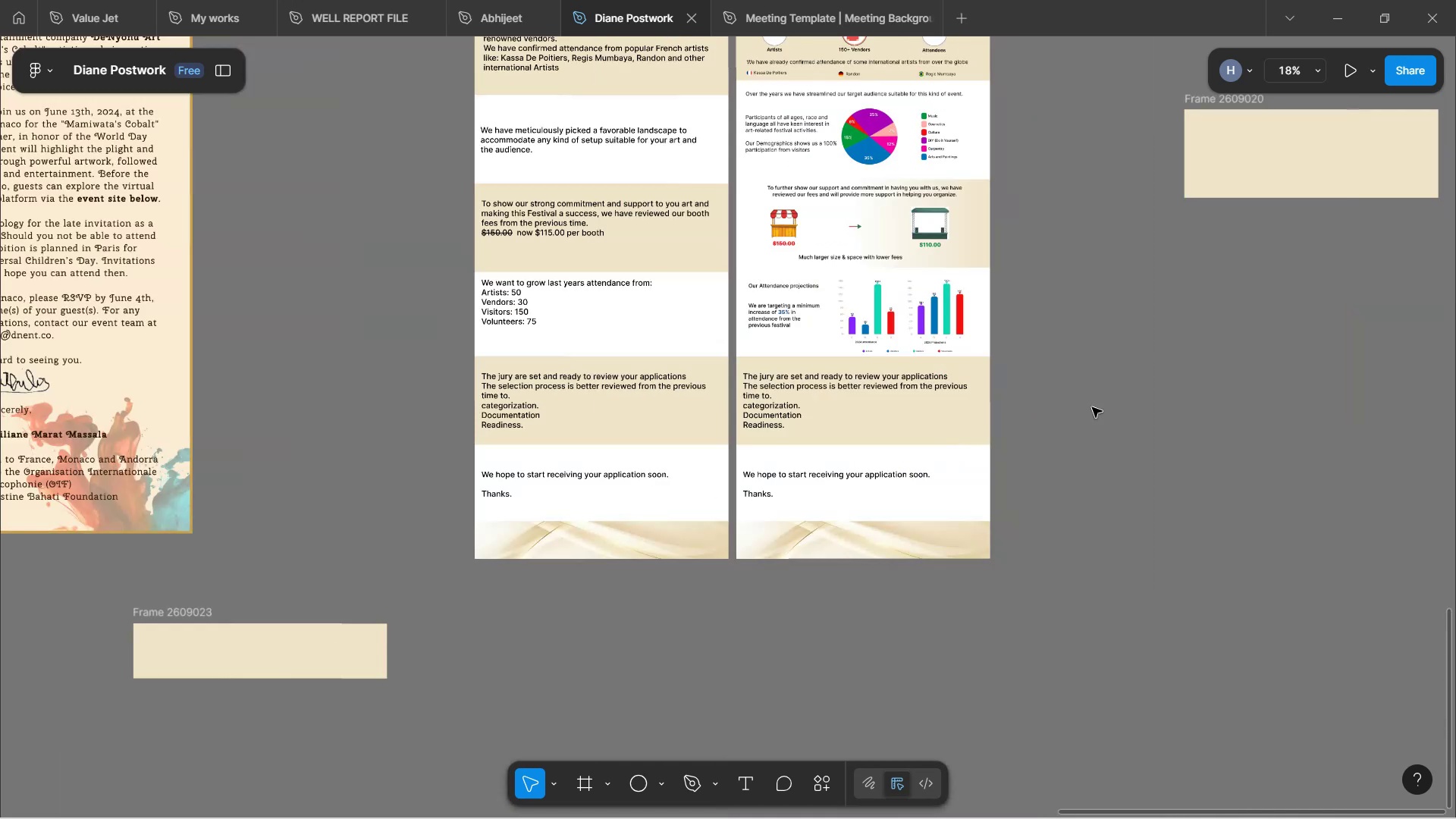 
key(Control+ControlLeft)
 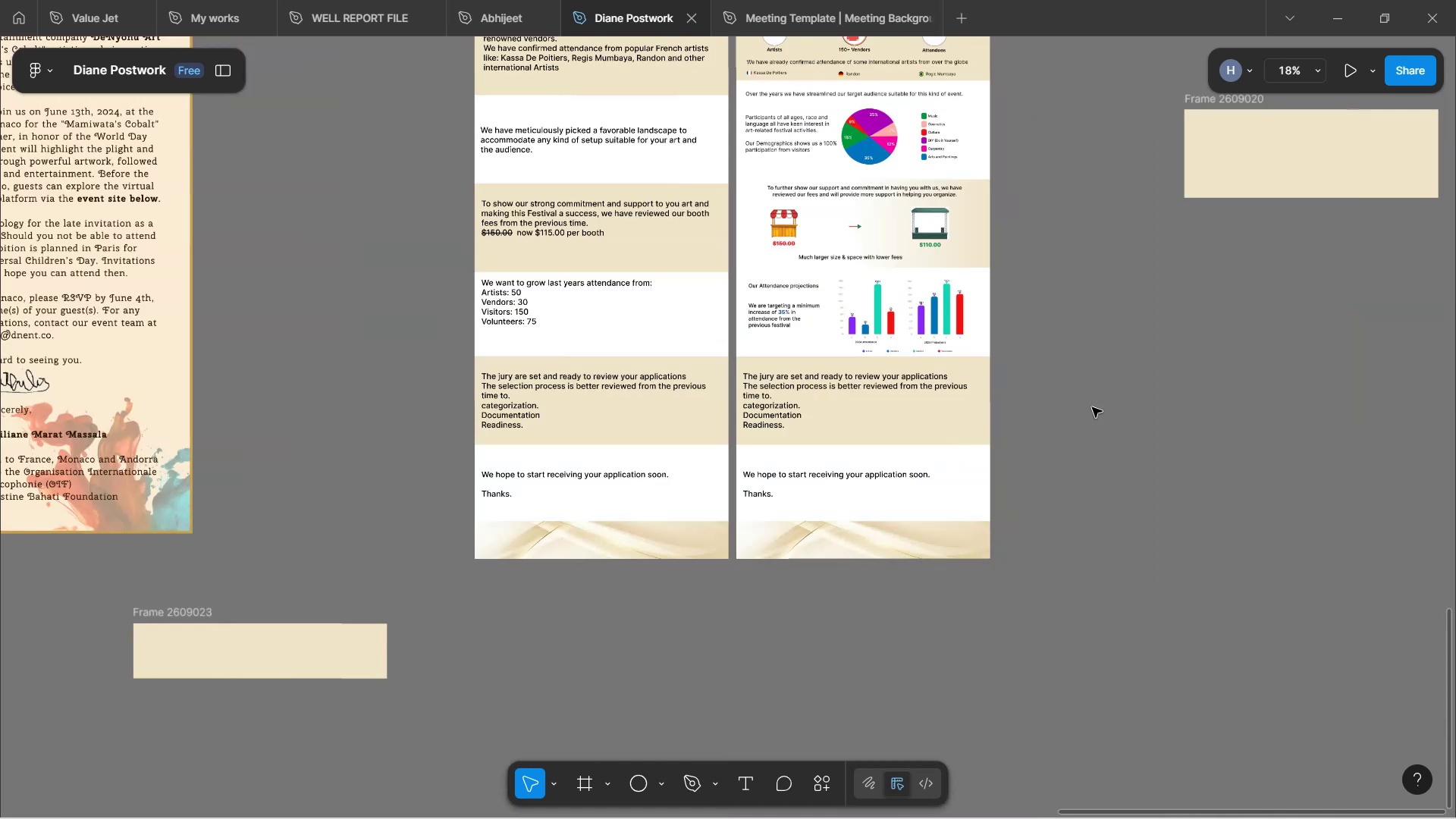 
key(Control+ControlLeft)
 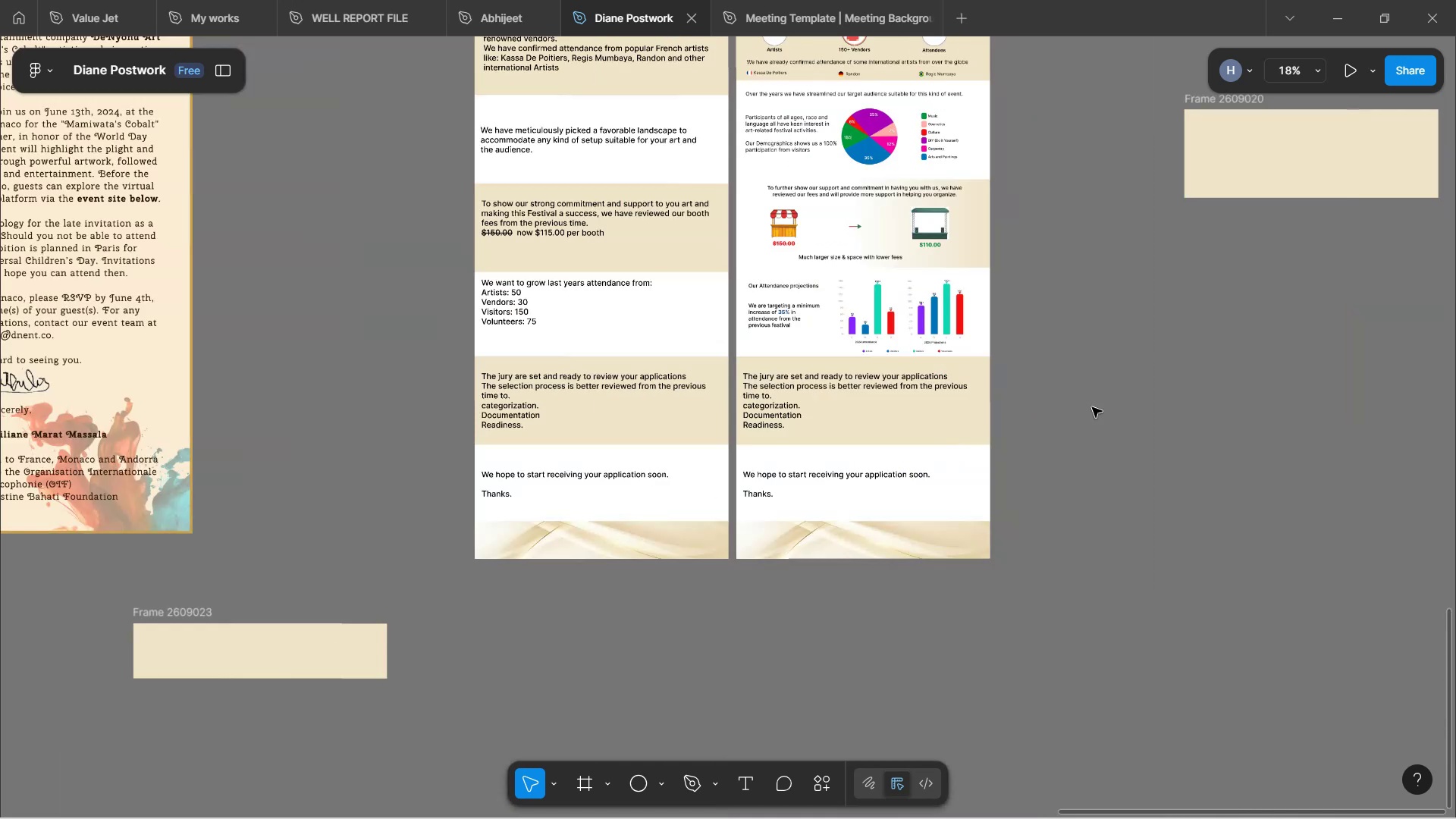 
scroll: coordinate [983, 352], scroll_direction: up, amount: 7.0
 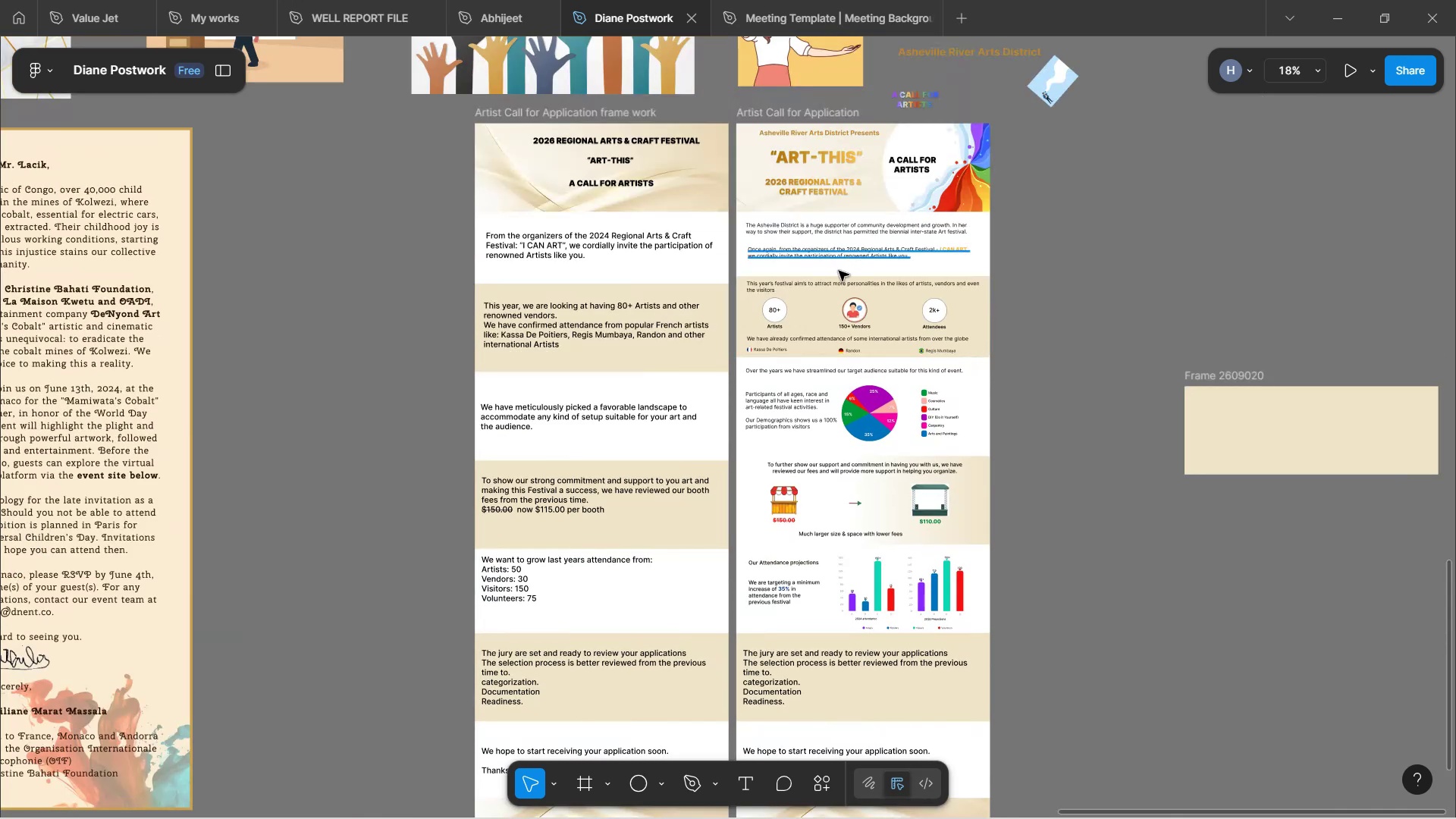 
scroll: coordinate [887, 467], scroll_direction: down, amount: 7.0
 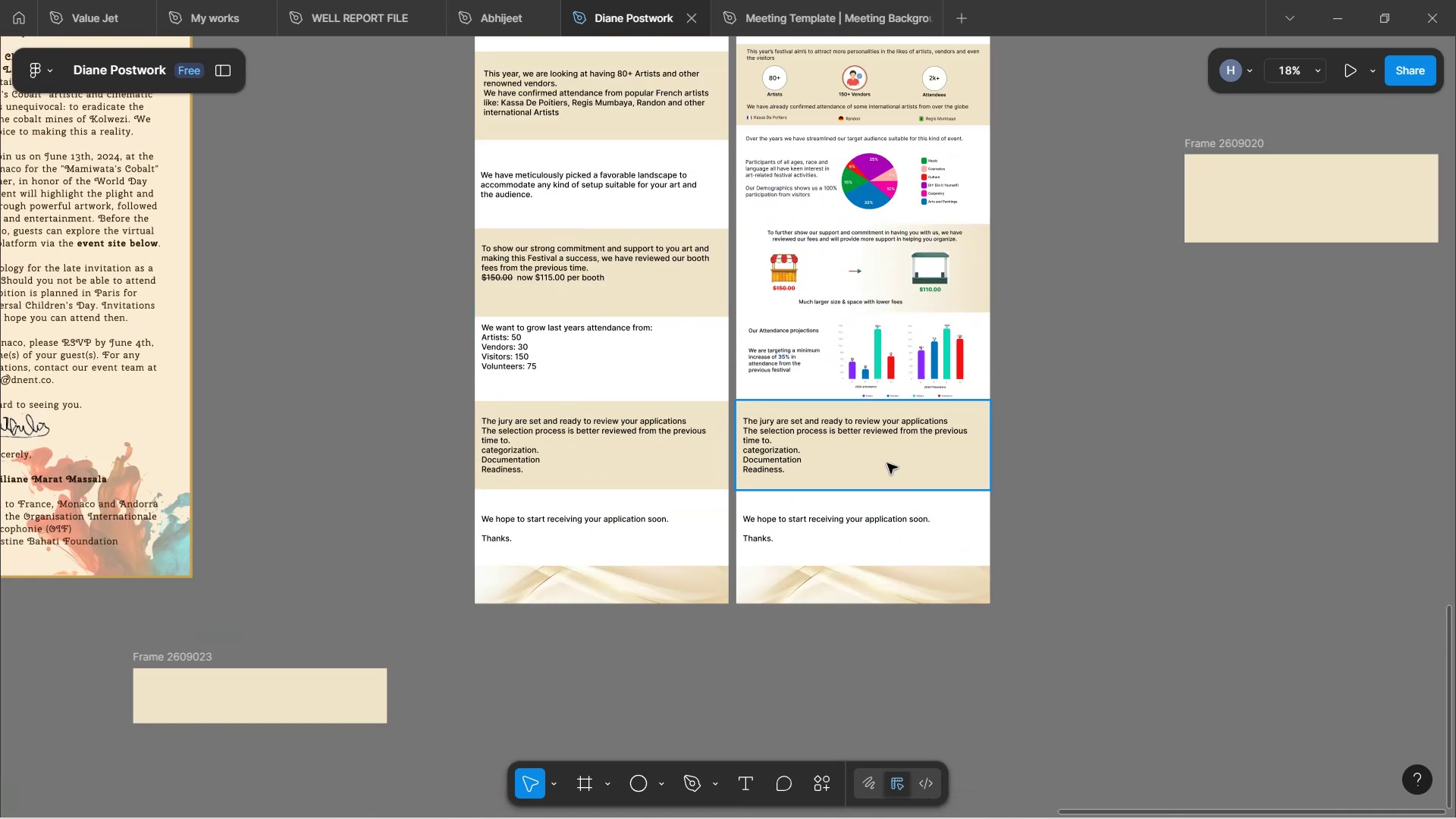 
hold_key(key=ControlLeft, duration=1.5)
scroll: coordinate [866, 451], scroll_direction: up, amount: 5.0
 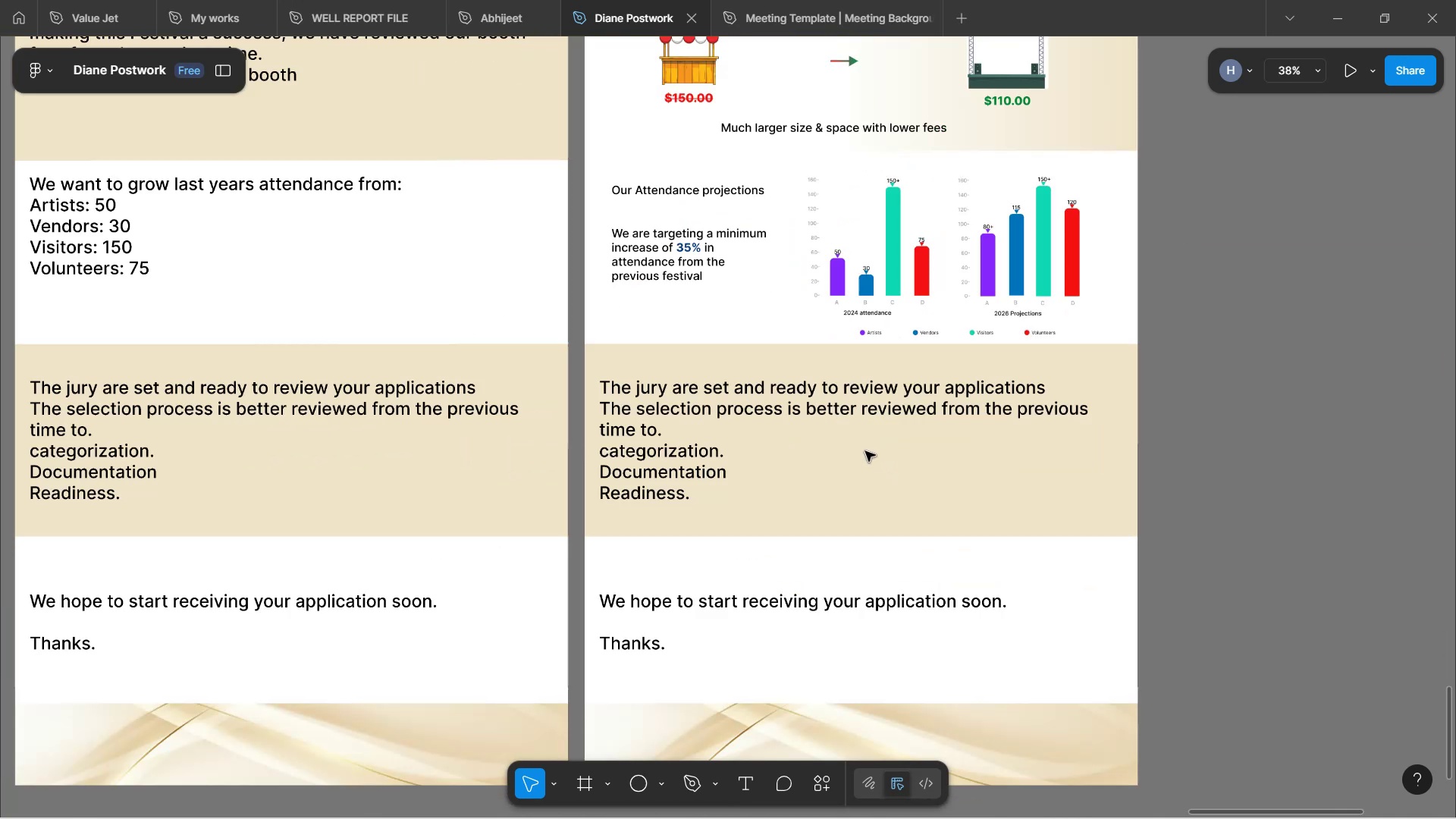 
hold_key(key=ControlLeft, duration=1.57)
 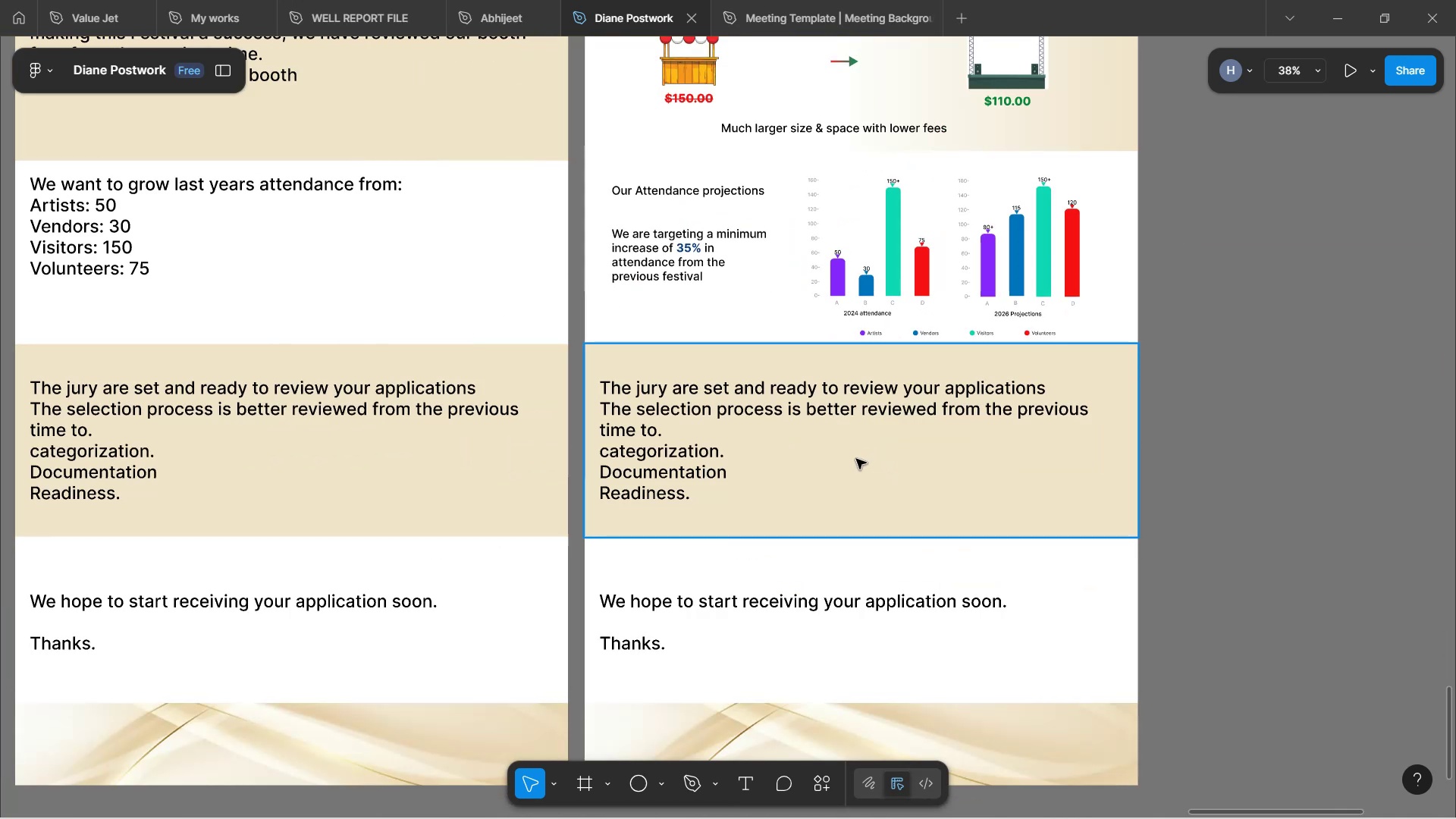 
key(Control+ControlLeft)
 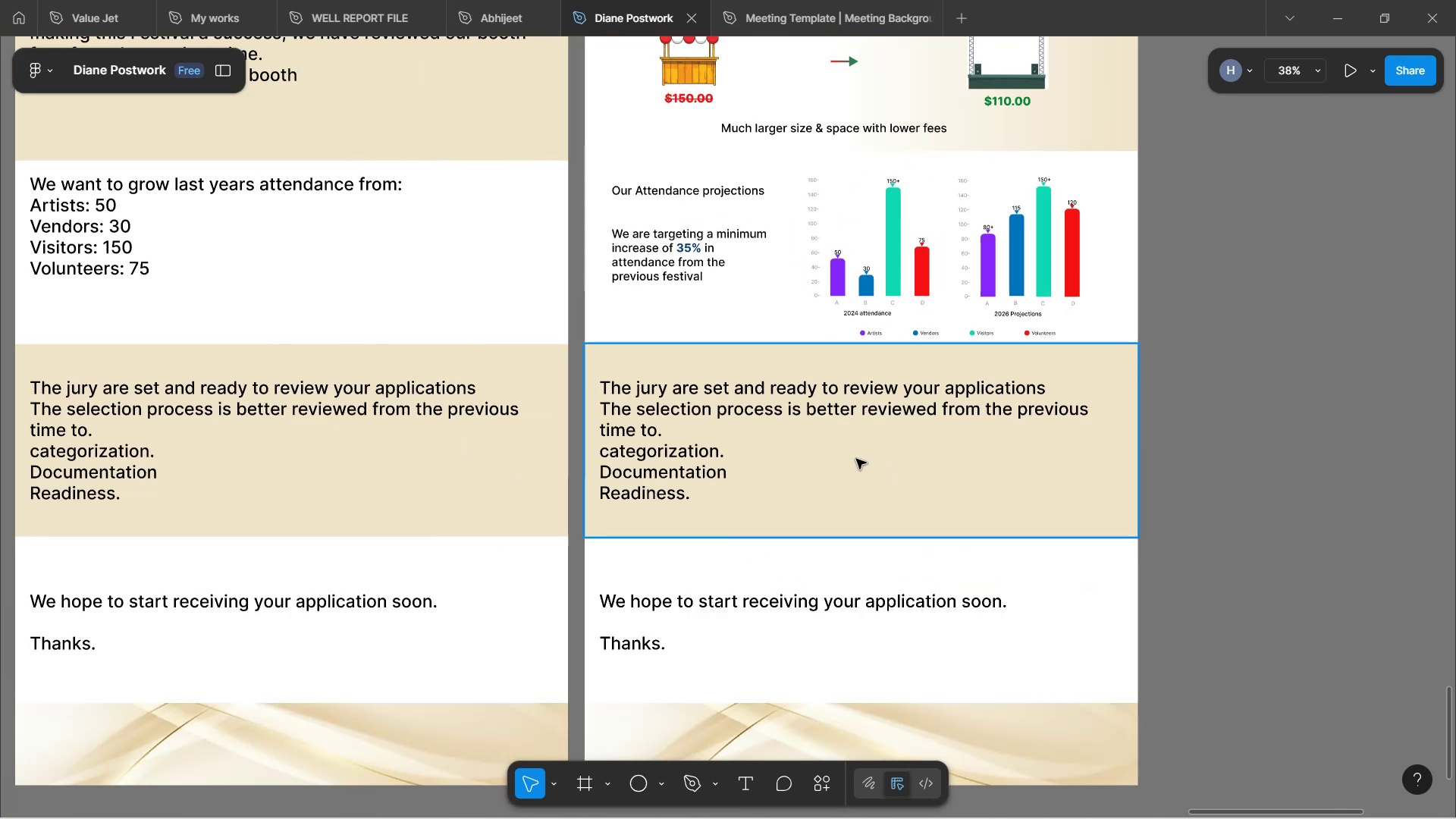 
key(Control+ControlLeft)
 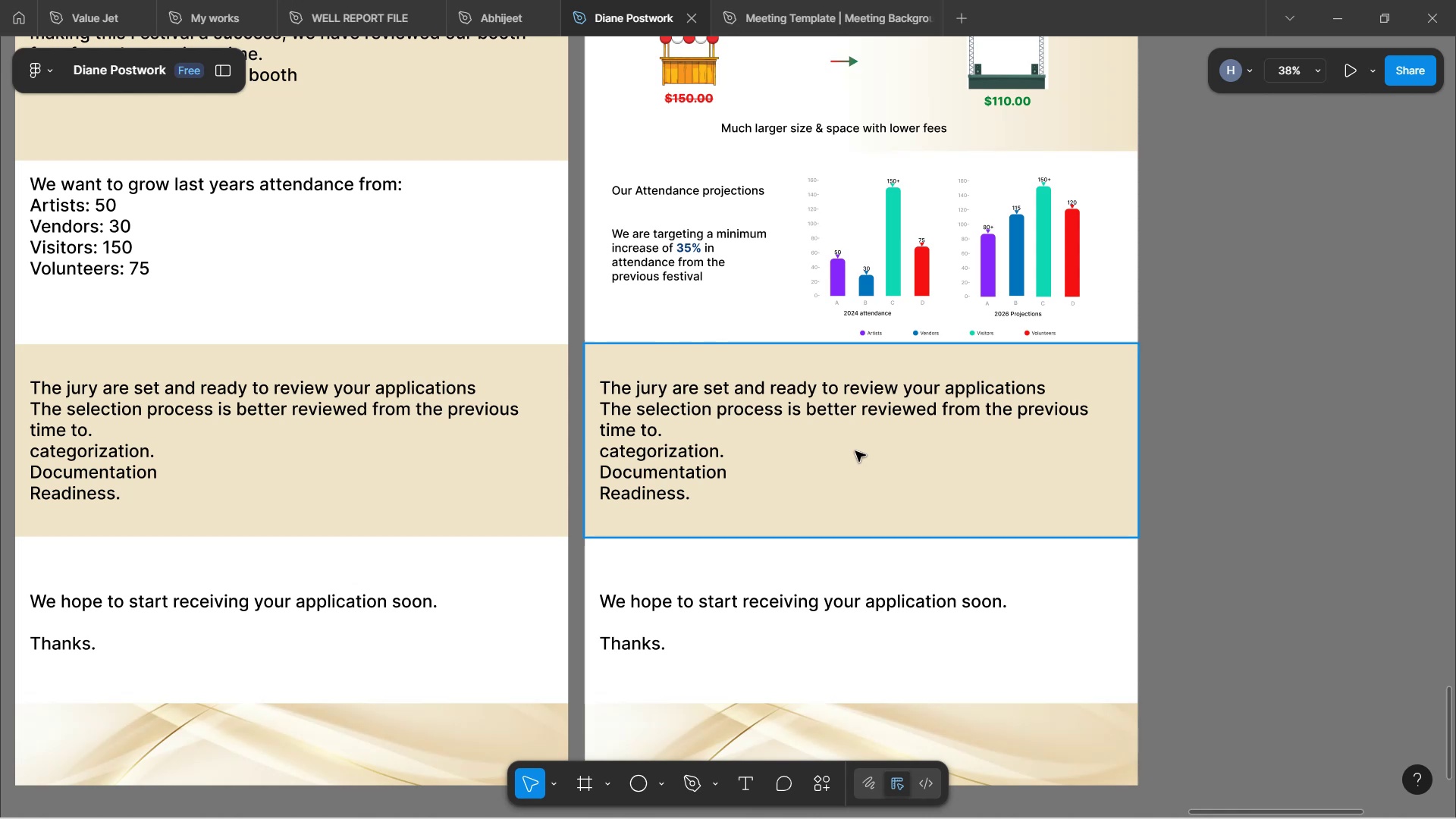 
wait(58.76)
 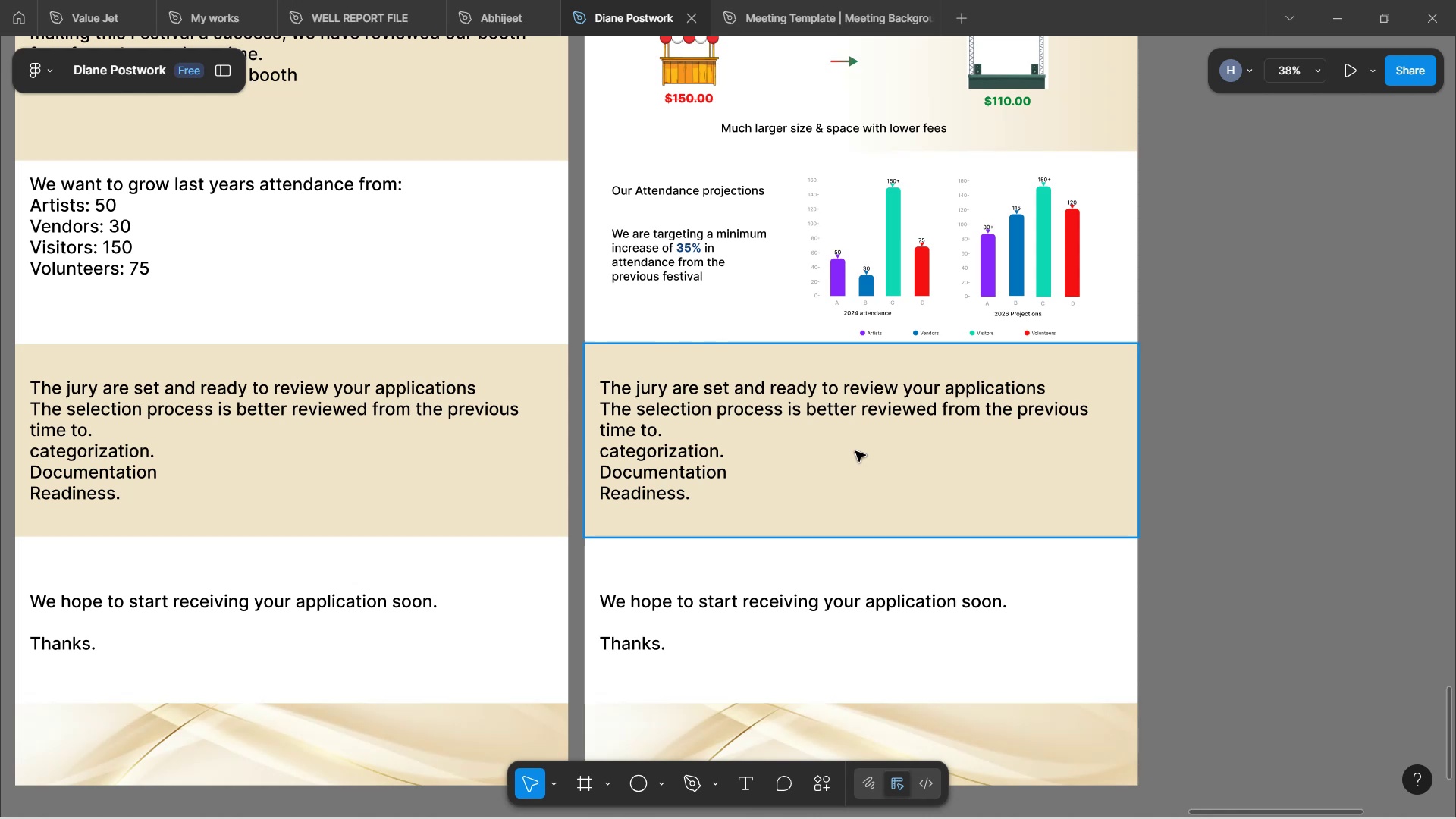 
scroll: coordinate [949, 280], scroll_direction: up, amount: 20.0
 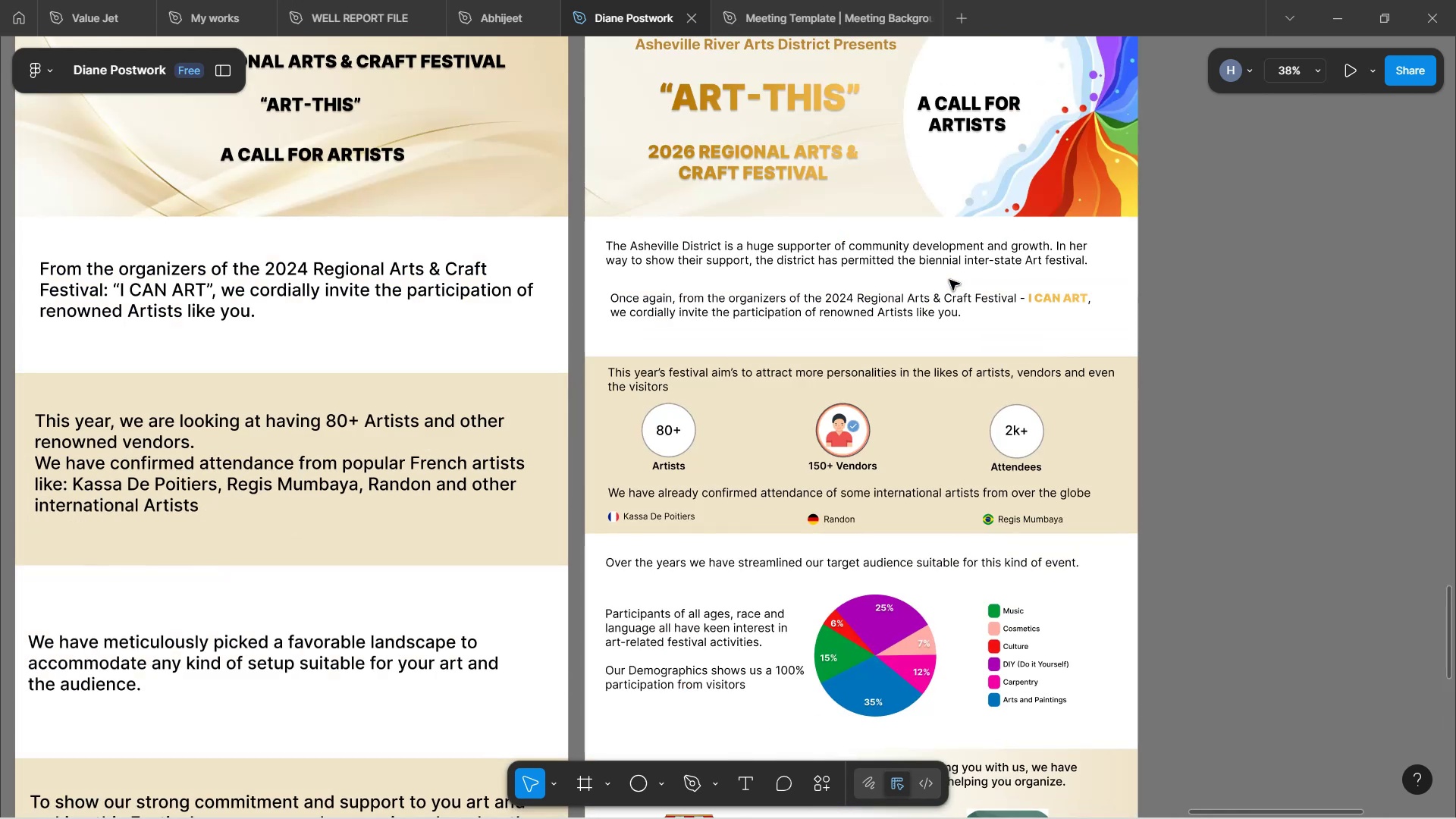 
scroll: coordinate [942, 461], scroll_direction: down, amount: 17.0
 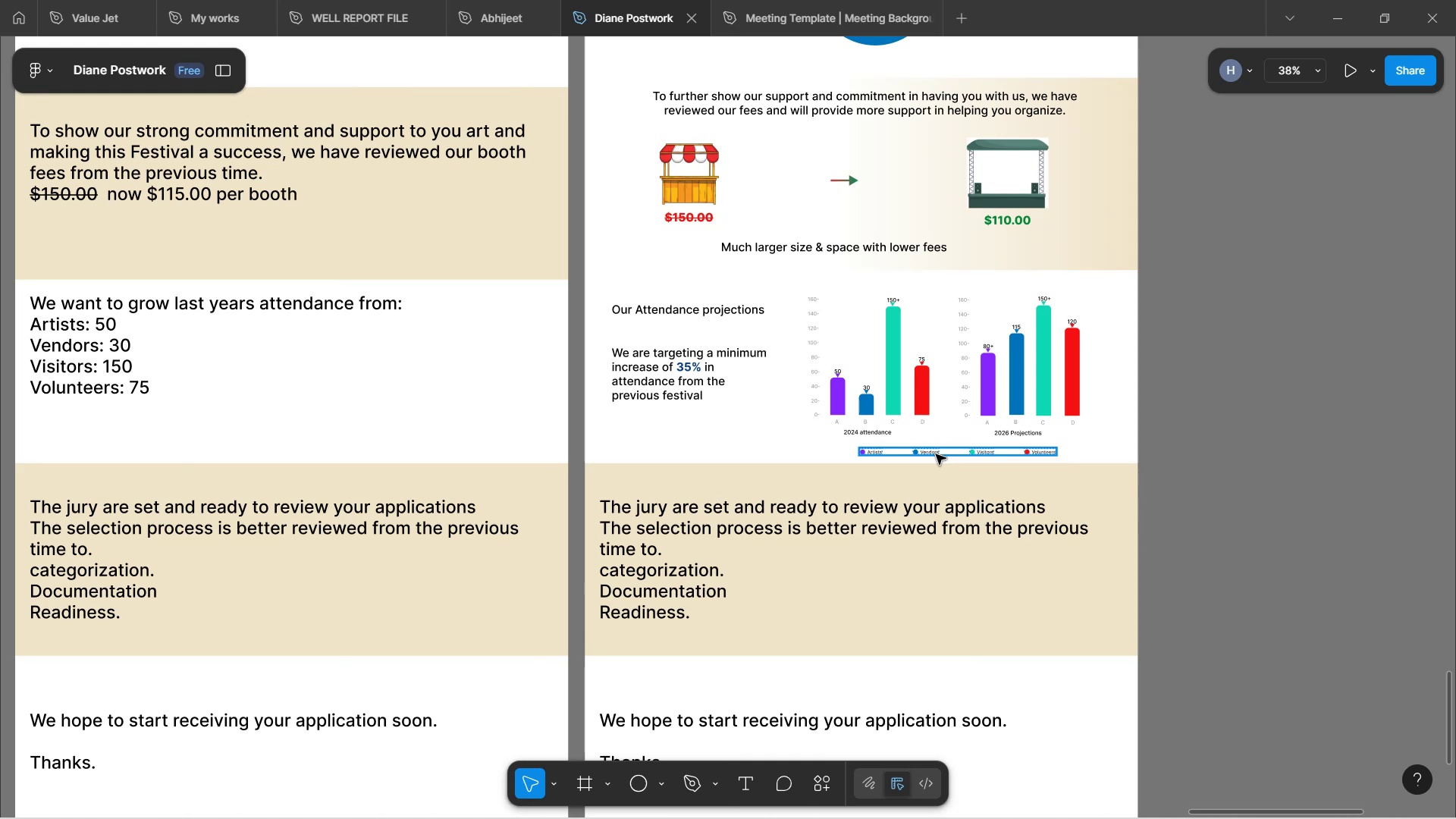 
wait(13.04)
 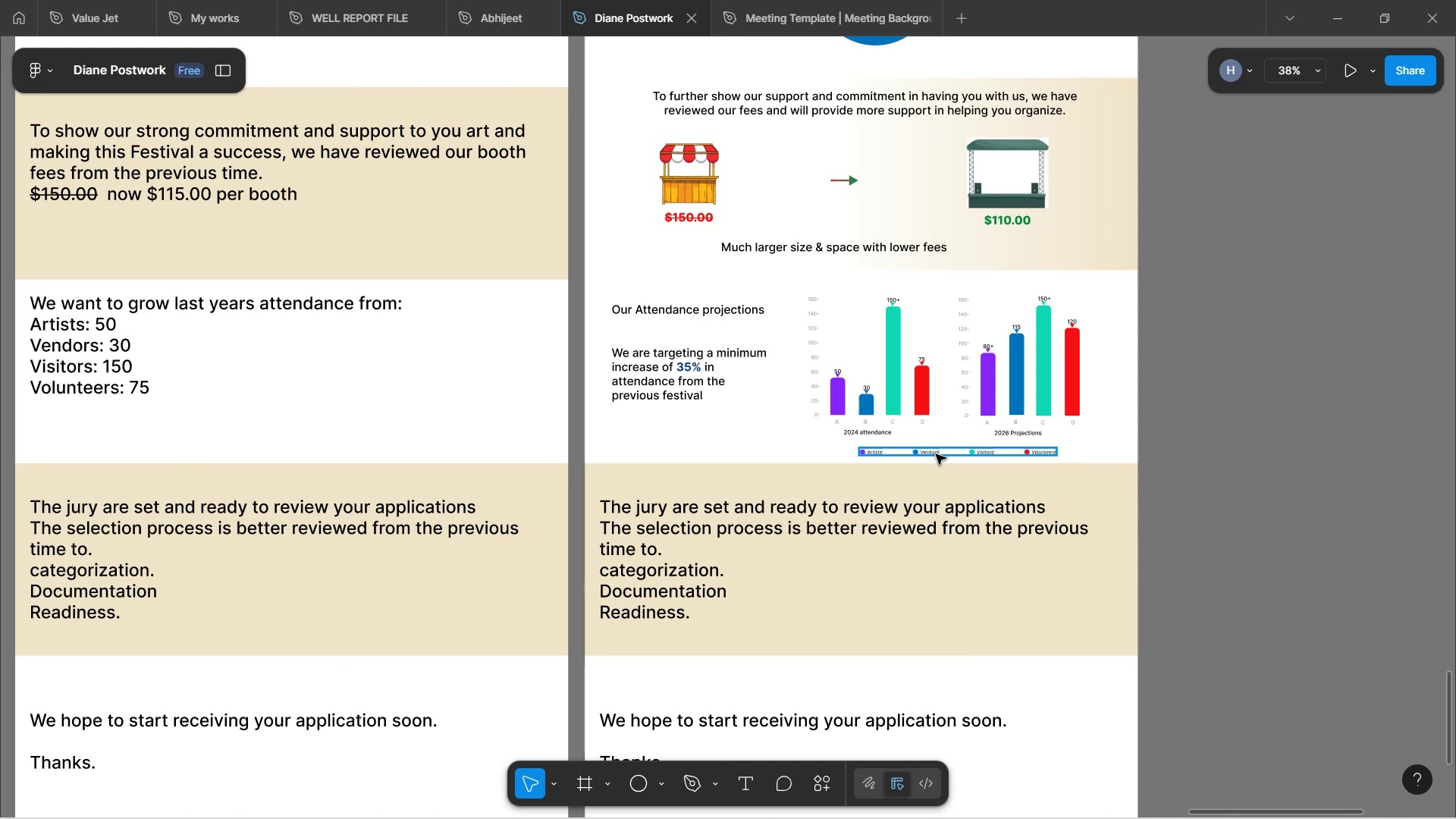 
scroll: coordinate [874, 482], scroll_direction: down, amount: 2.0
 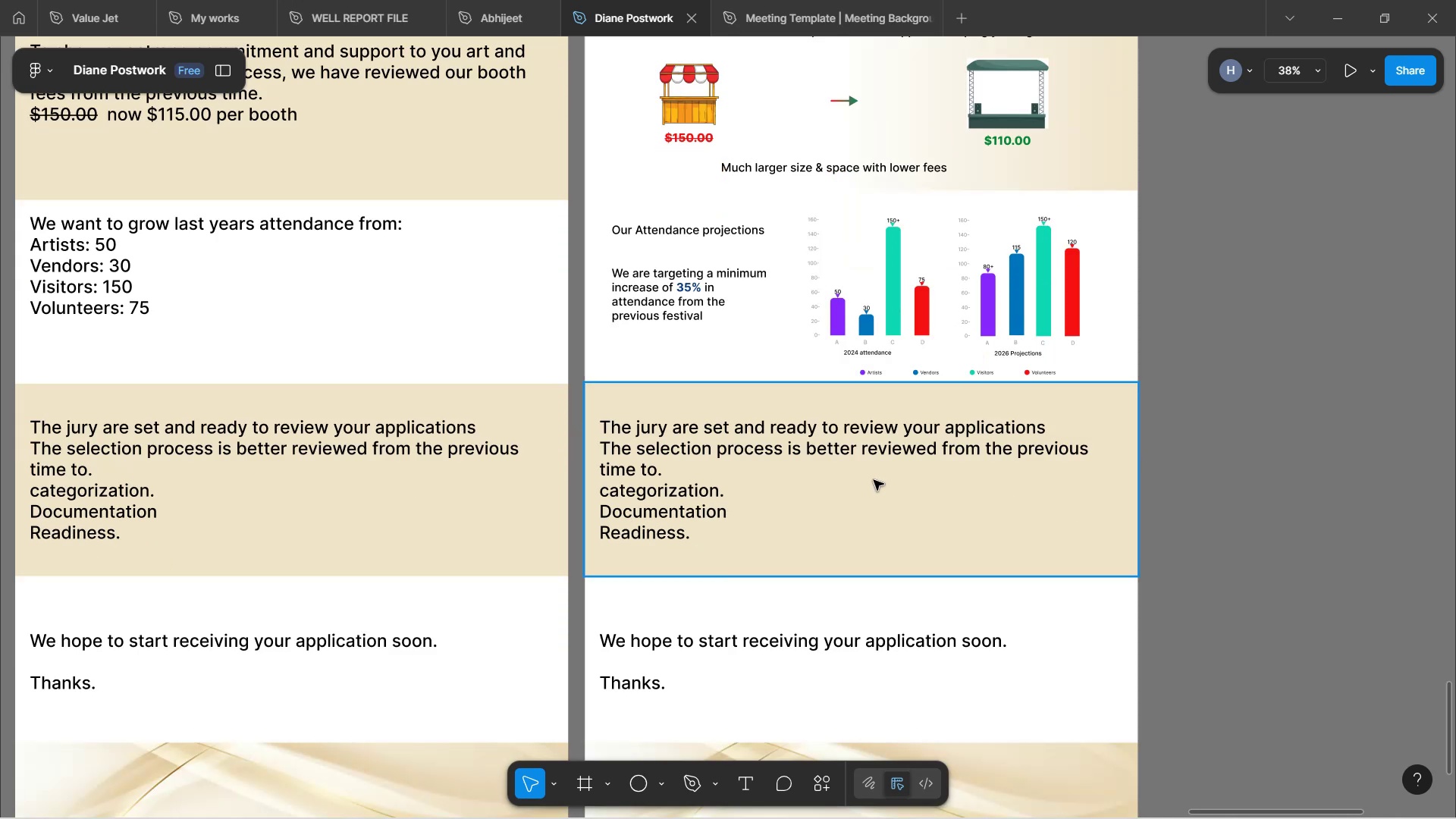 
scroll: coordinate [199, 376], scroll_direction: up, amount: 7.0
 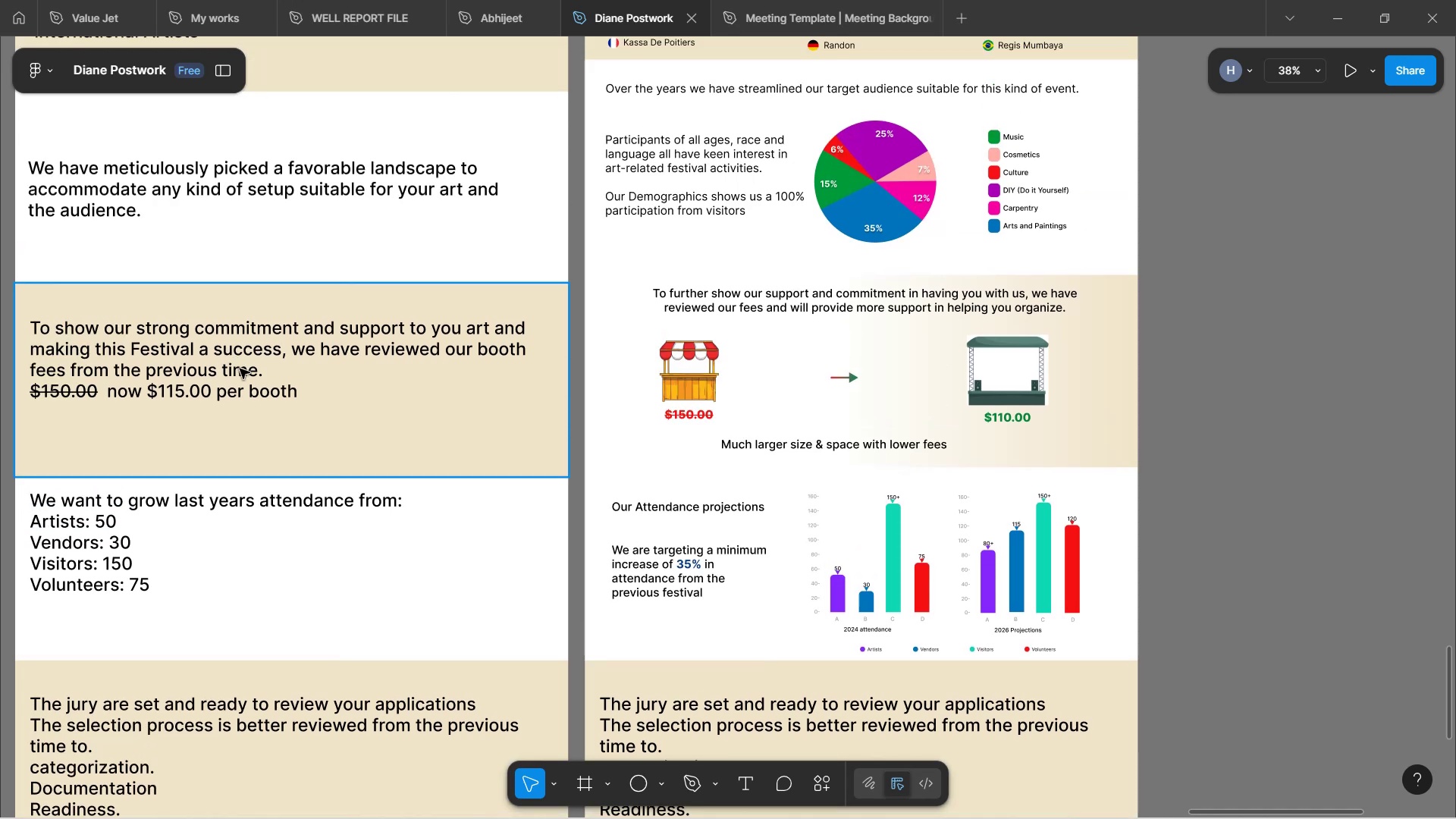 
scroll: coordinate [262, 359], scroll_direction: down, amount: 6.0
 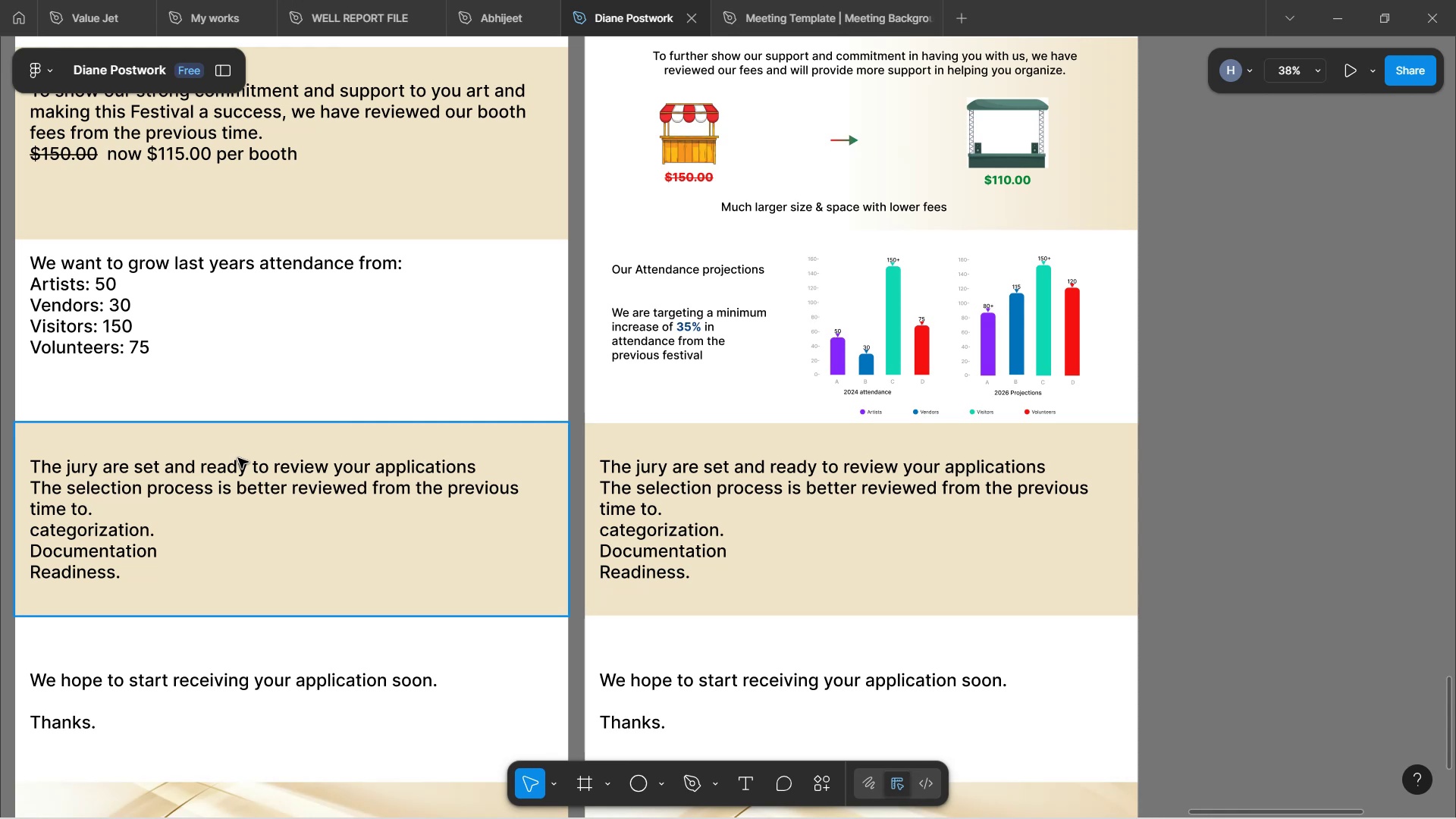 
wait(21.7)
 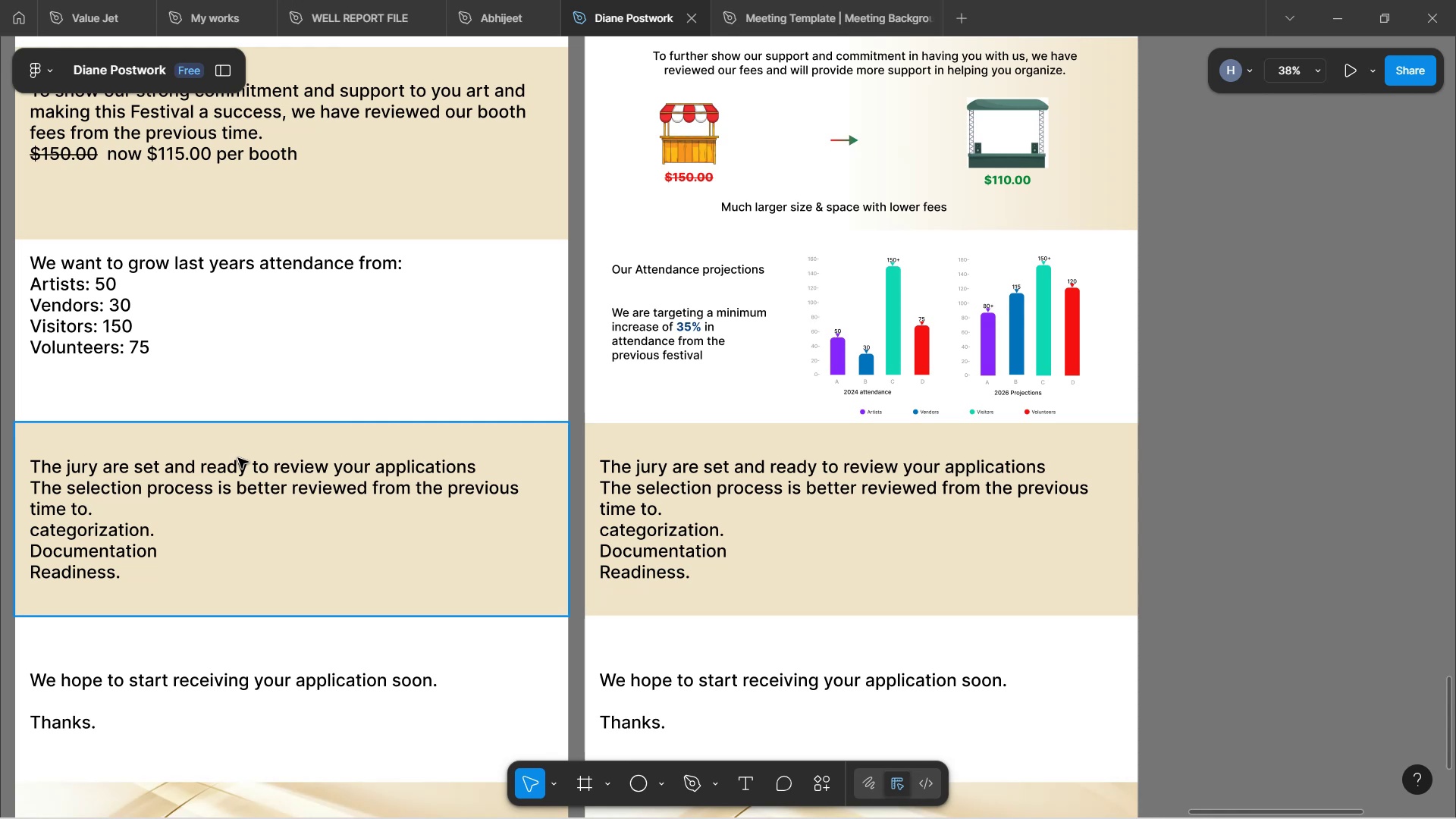 
scroll: coordinate [716, 494], scroll_direction: down, amount: 1.0
 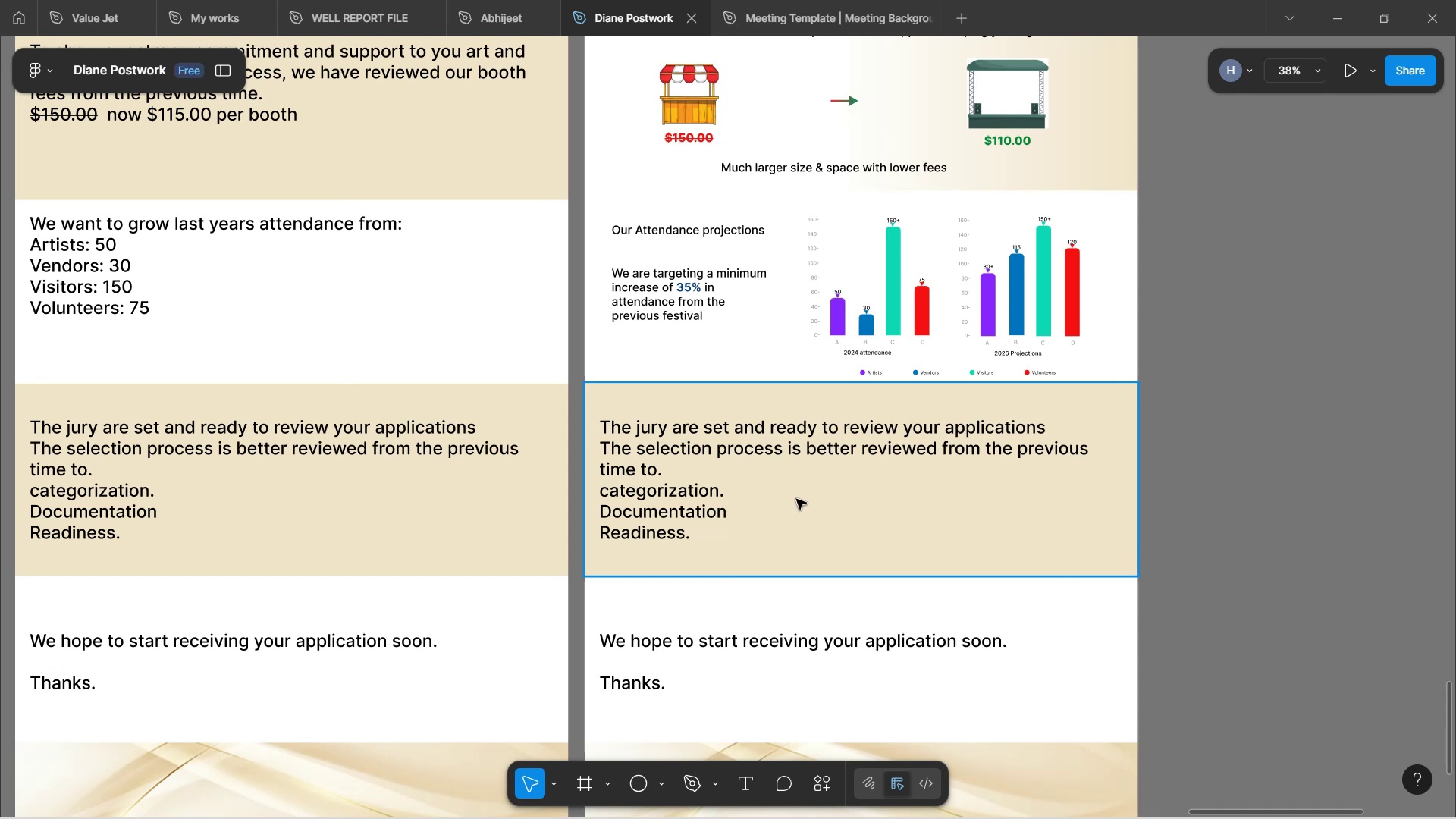 
wait(13.49)
 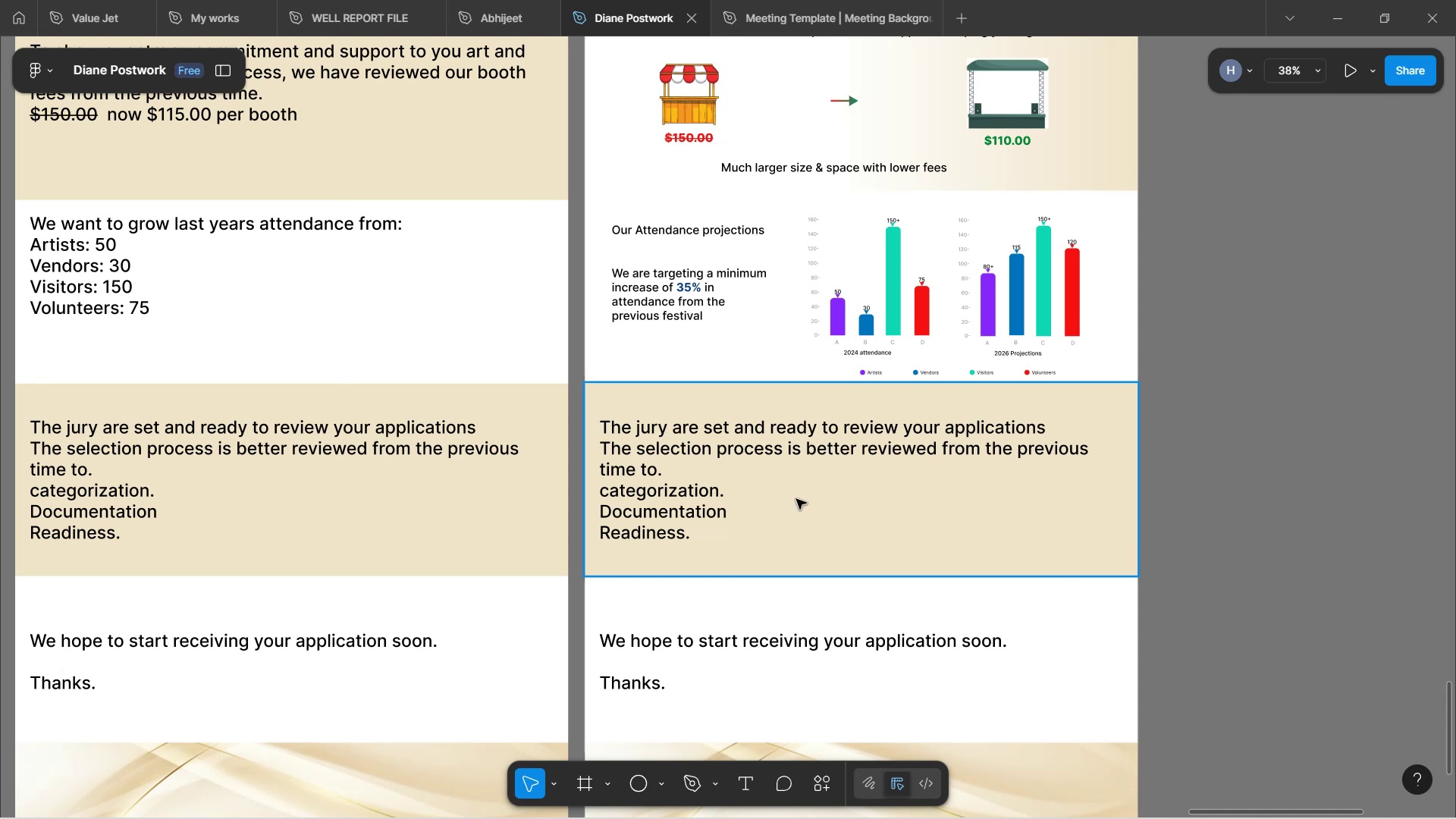 
double_click([663, 505])
 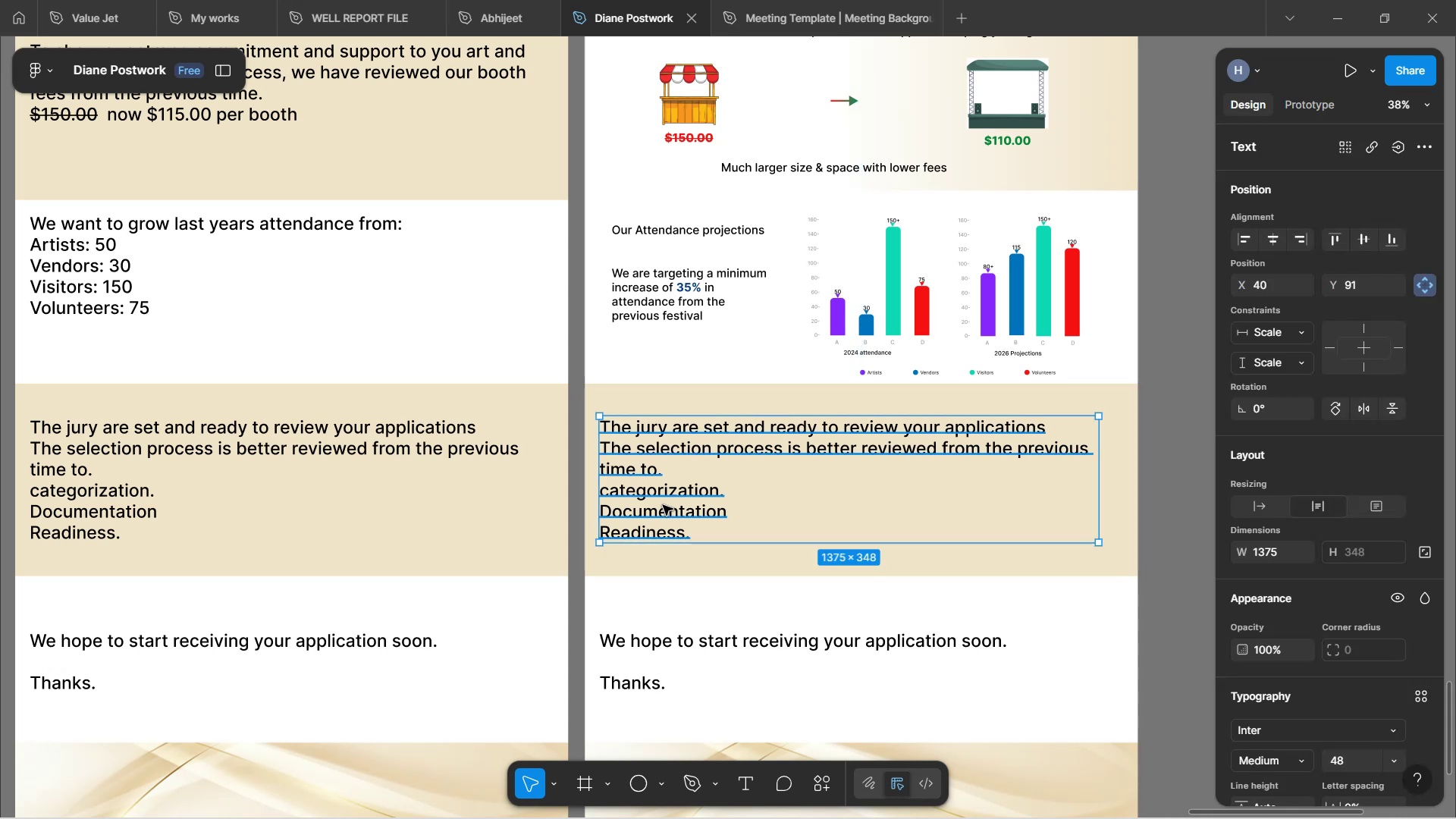 
left_click_drag(start_coordinate=[677, 495], to_coordinate=[683, 530])
 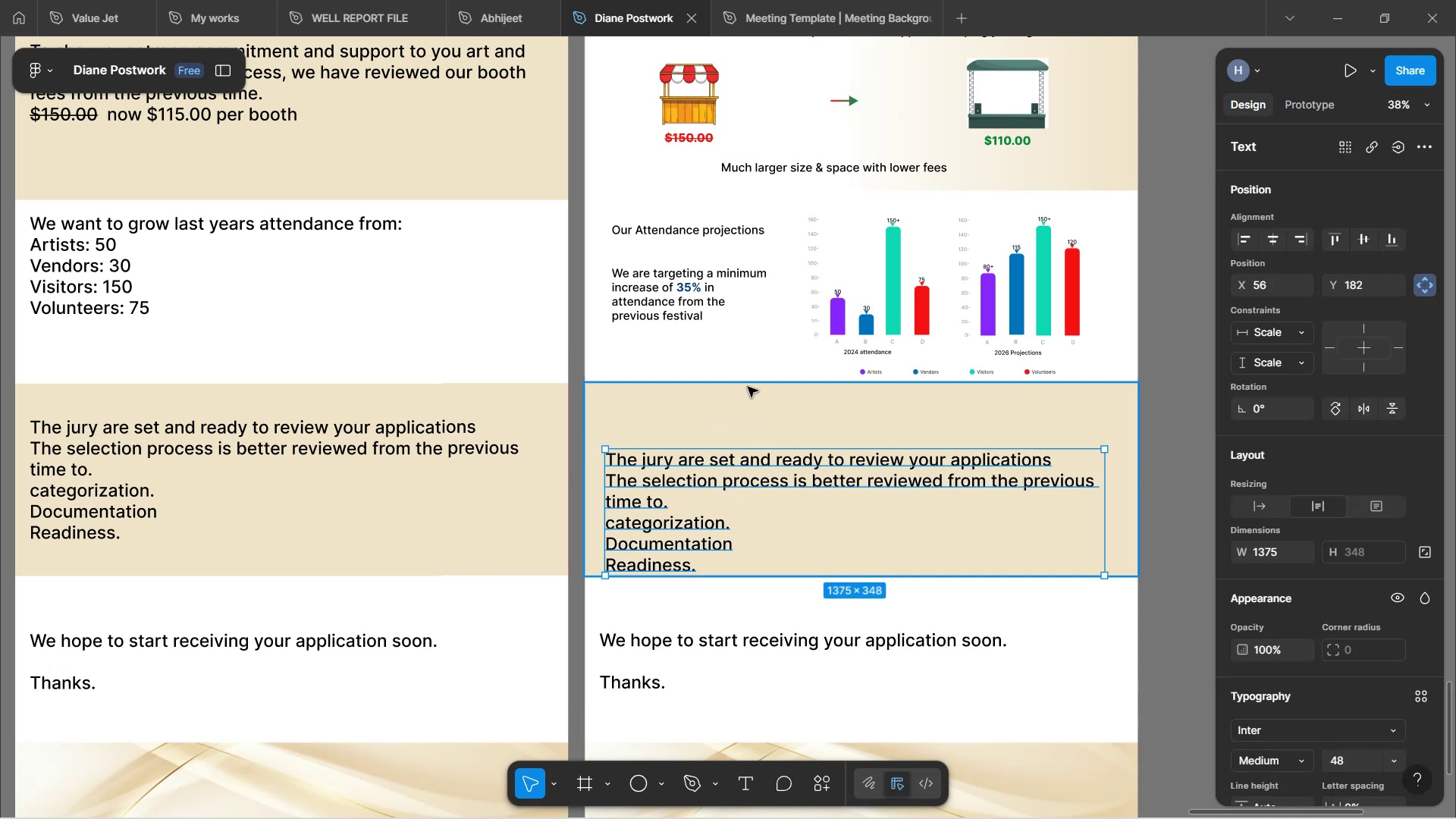 
wait(5.25)
 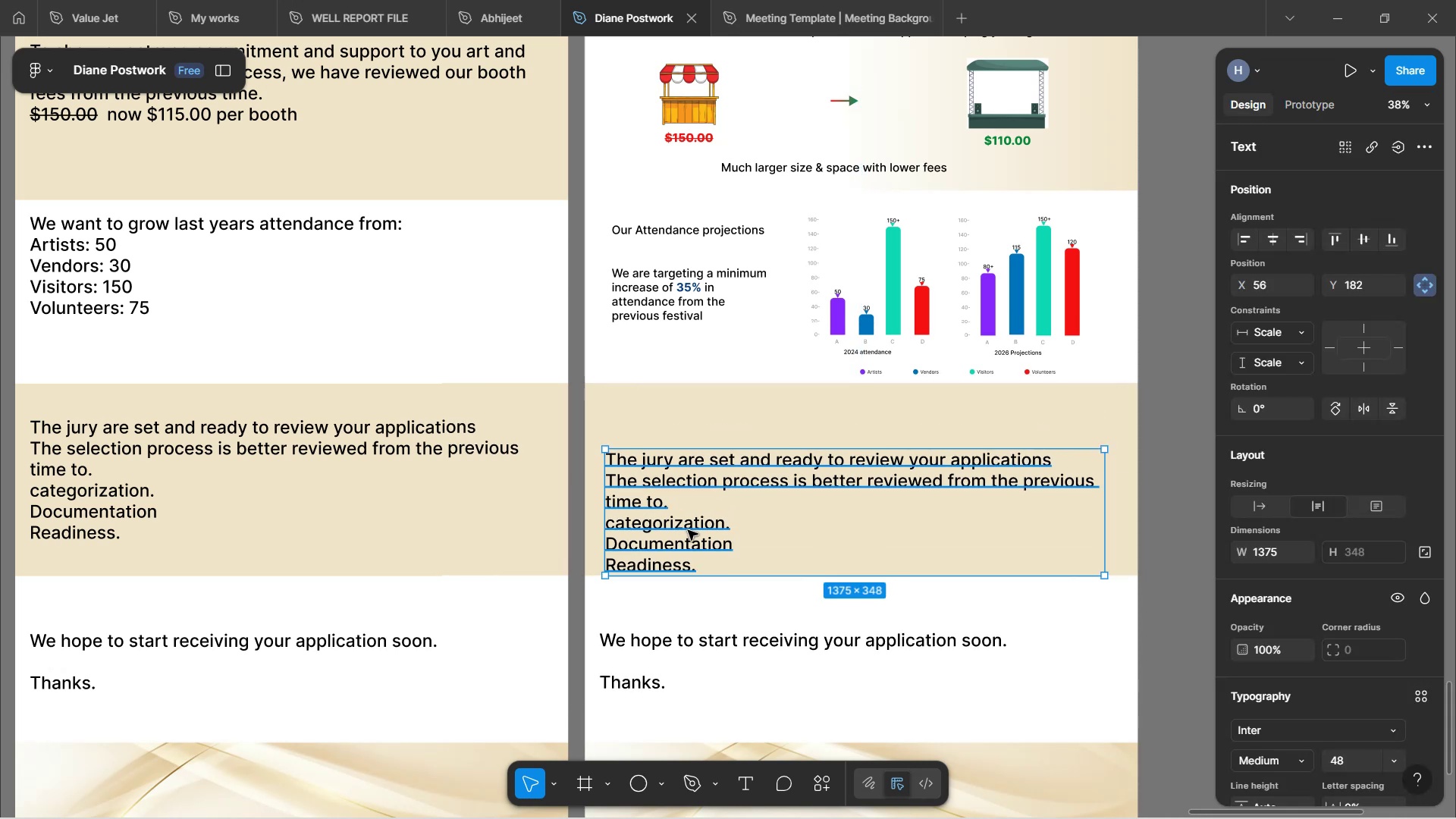 
scroll: coordinate [772, 415], scroll_direction: up, amount: 4.0
 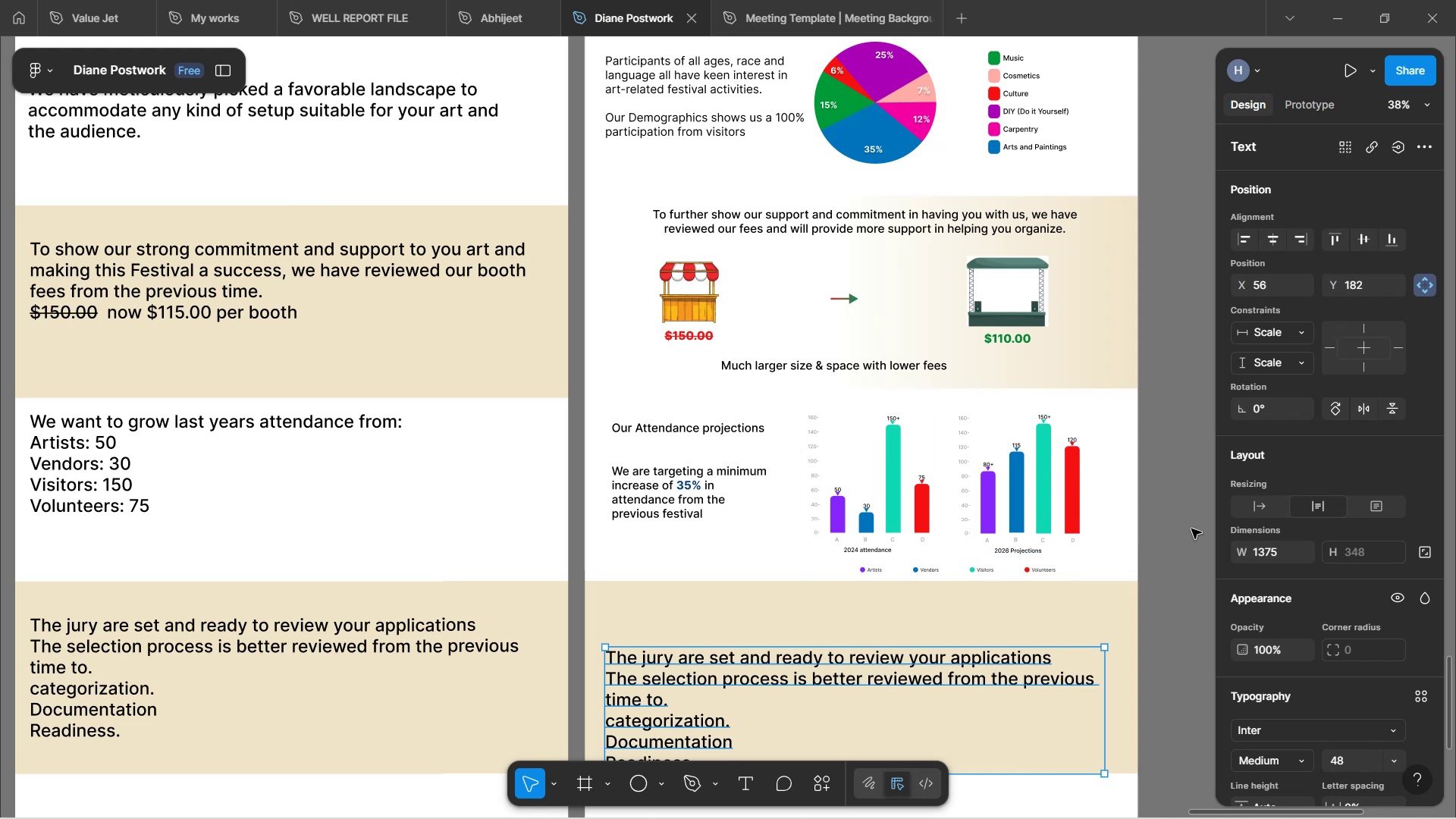 
scroll: coordinate [1191, 529], scroll_direction: down, amount: 5.0
 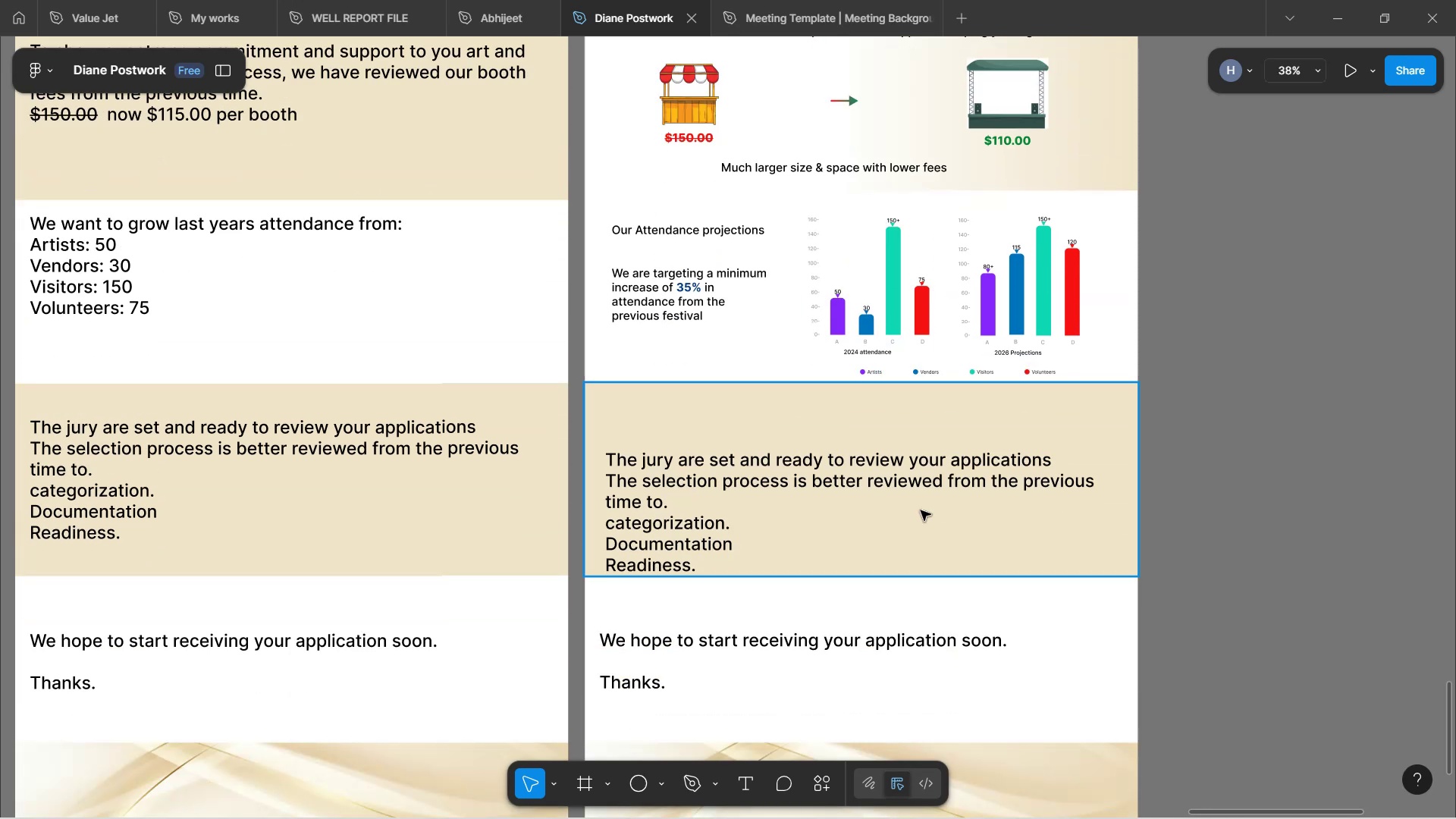 
double_click([833, 473])
 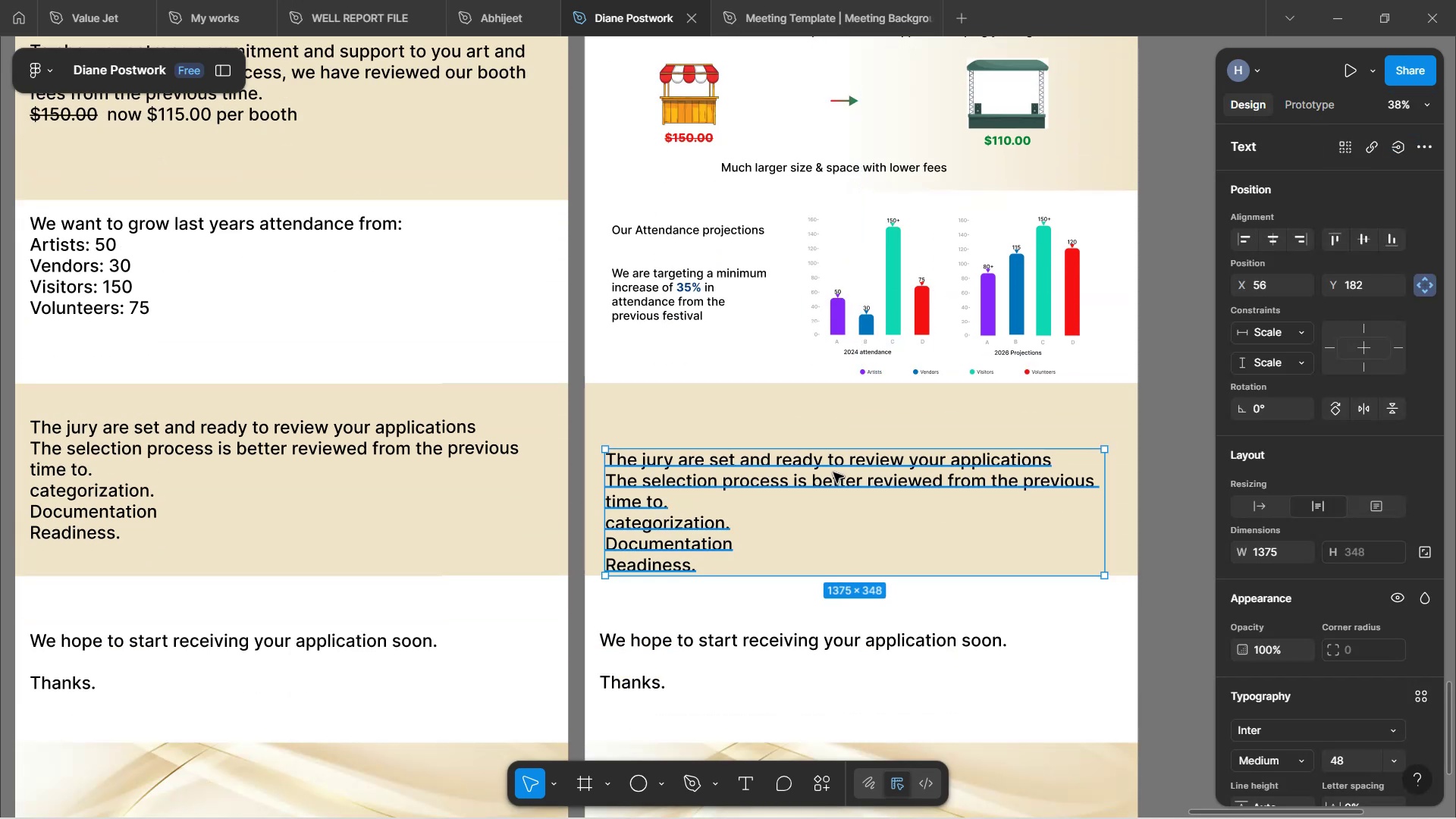 
key(Backspace)
 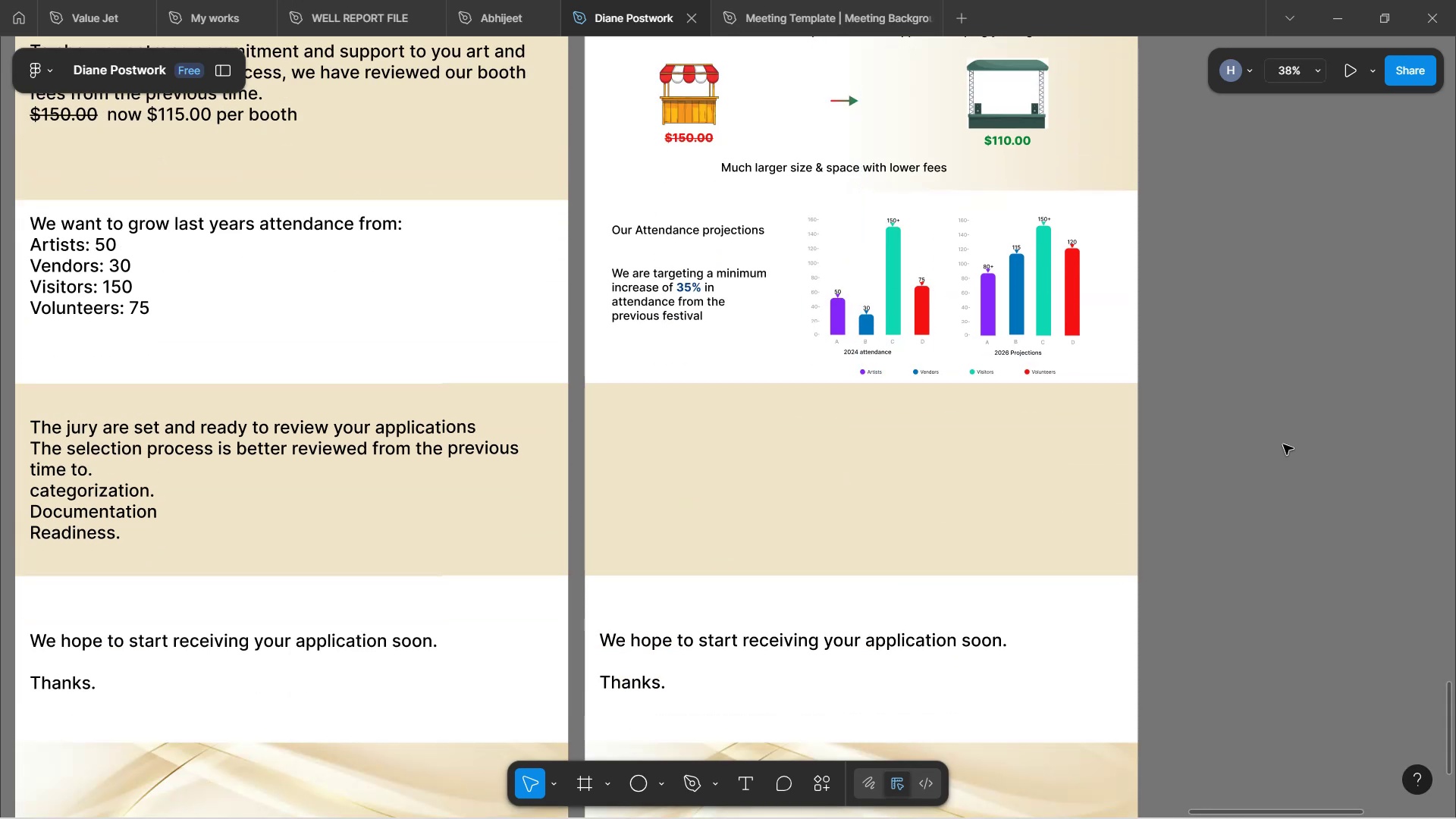 
left_click([1304, 411])
 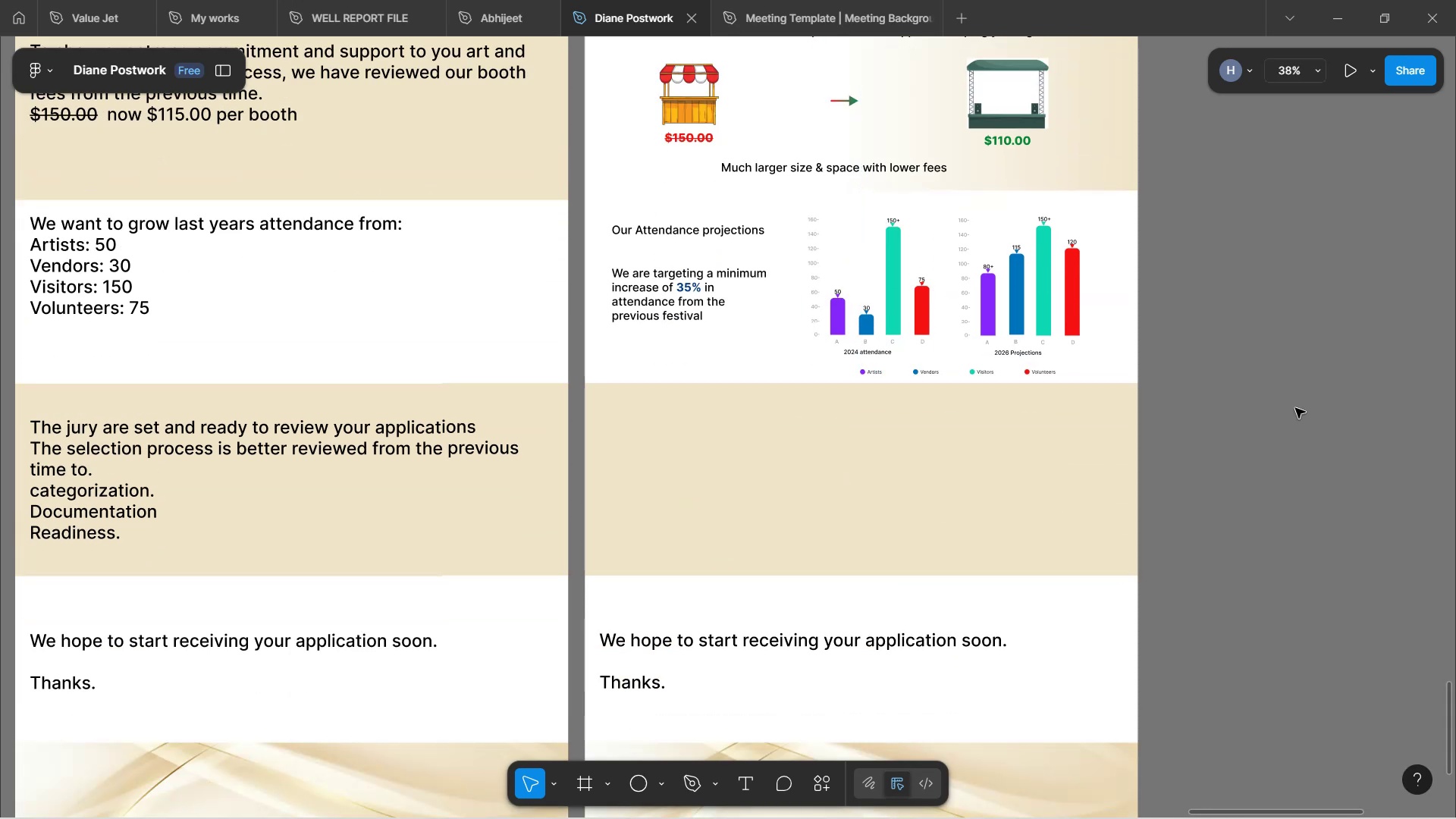 
scroll: coordinate [1223, 385], scroll_direction: up, amount: 8.0
 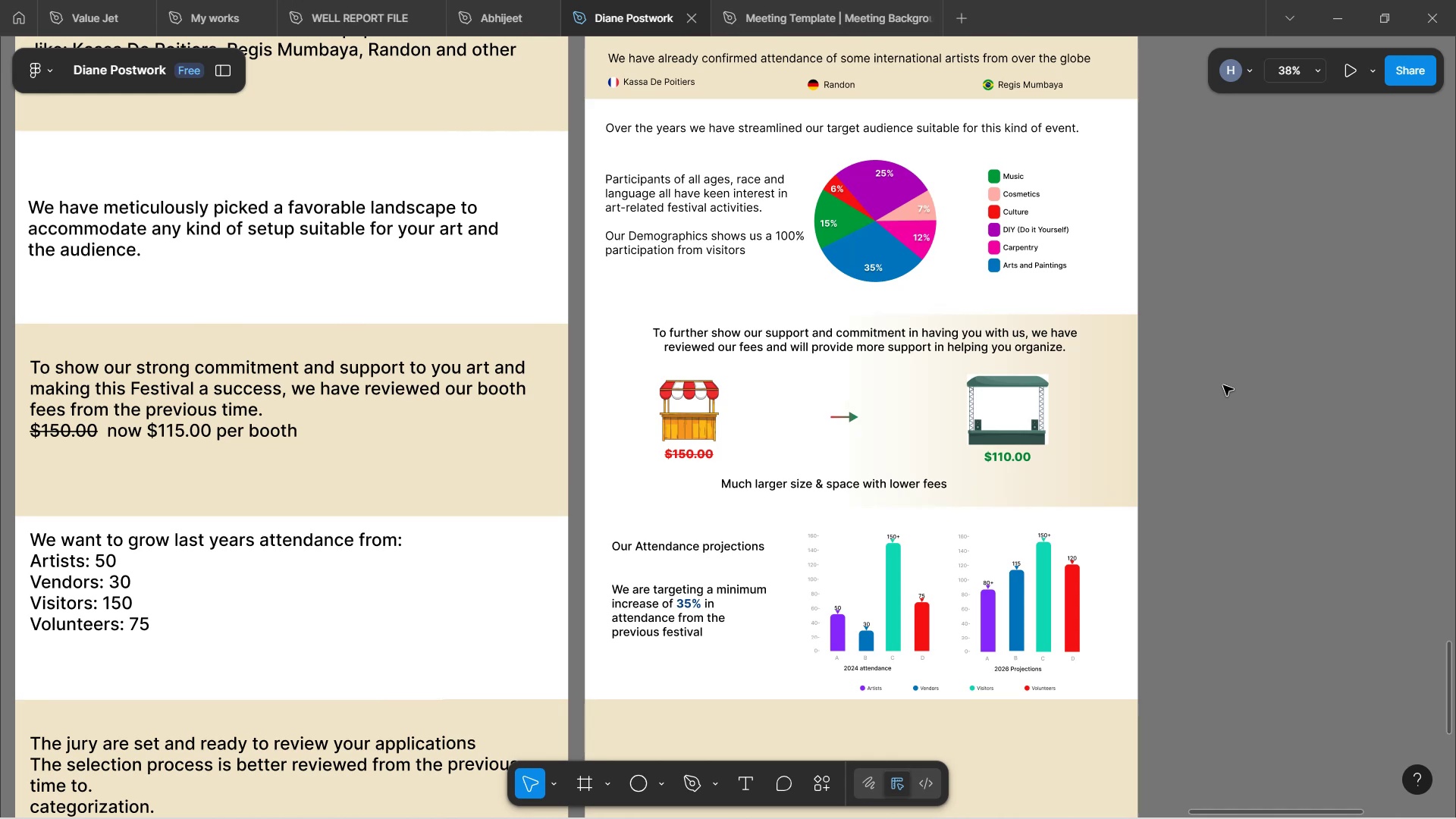 
scroll: coordinate [1227, 388], scroll_direction: down, amount: 4.0
 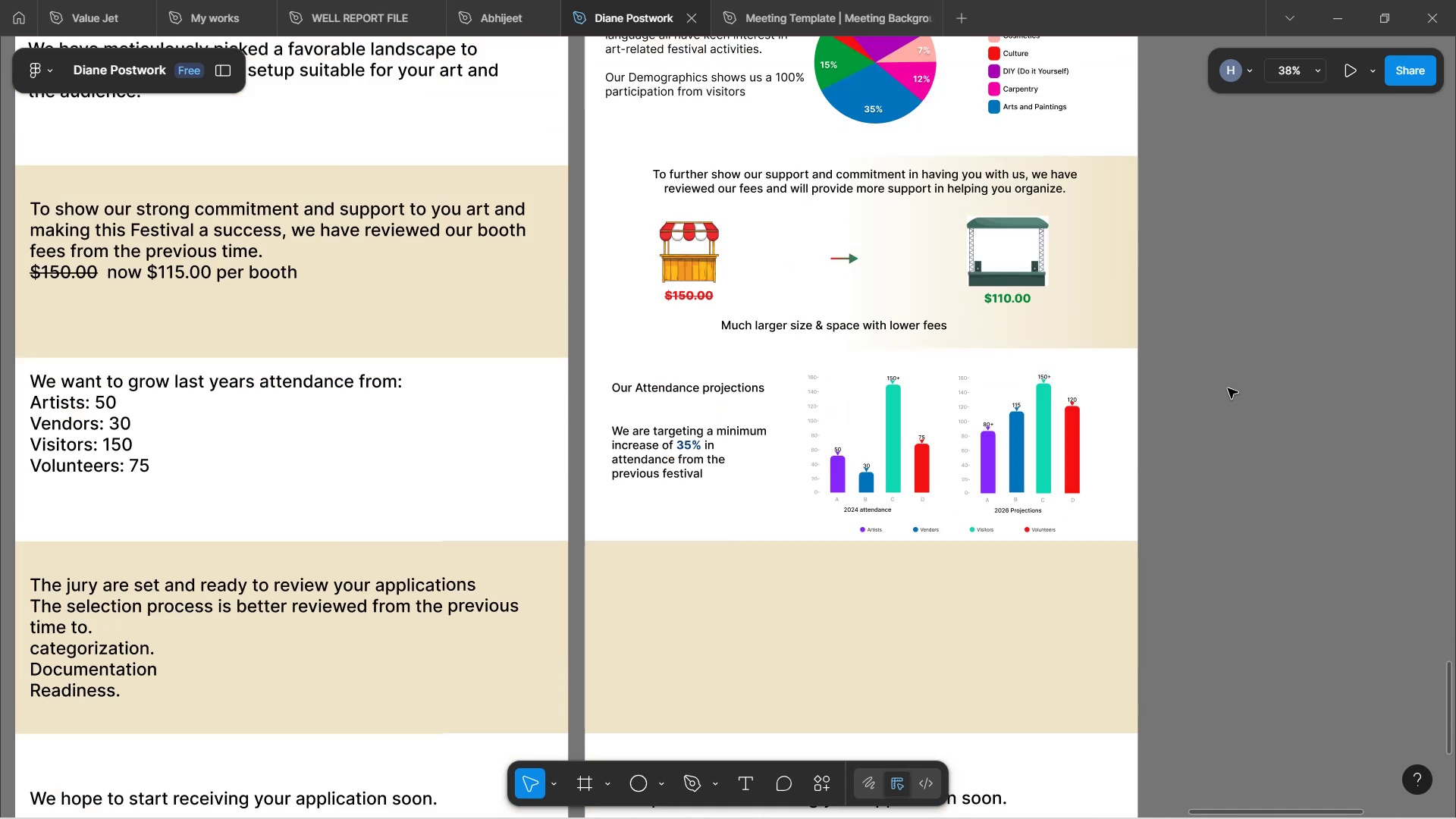 
scroll: coordinate [1238, 392], scroll_direction: up, amount: 9.0
 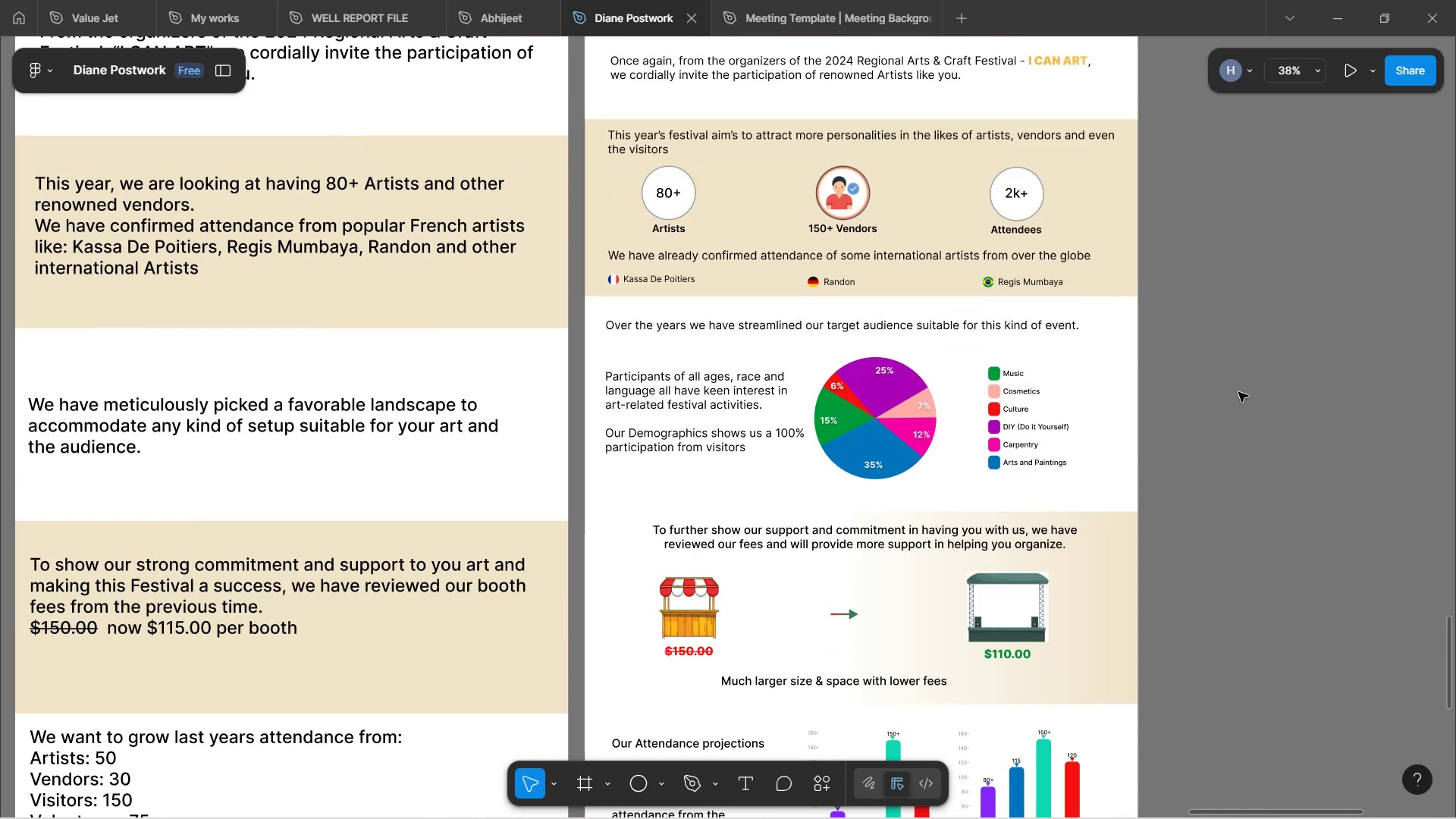 
scroll: coordinate [1244, 394], scroll_direction: down, amount: 10.0
 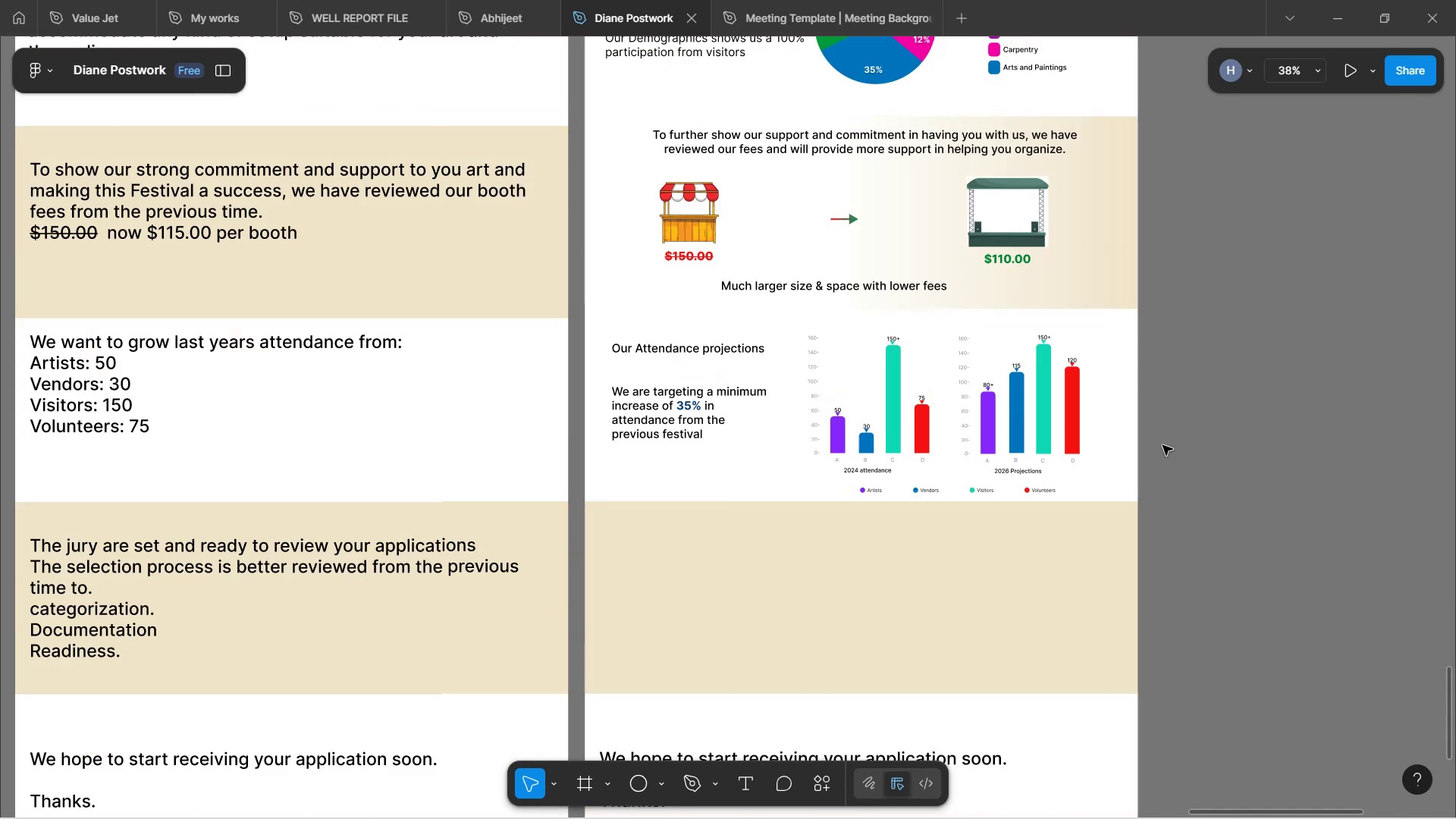 
left_click([1014, 587])
 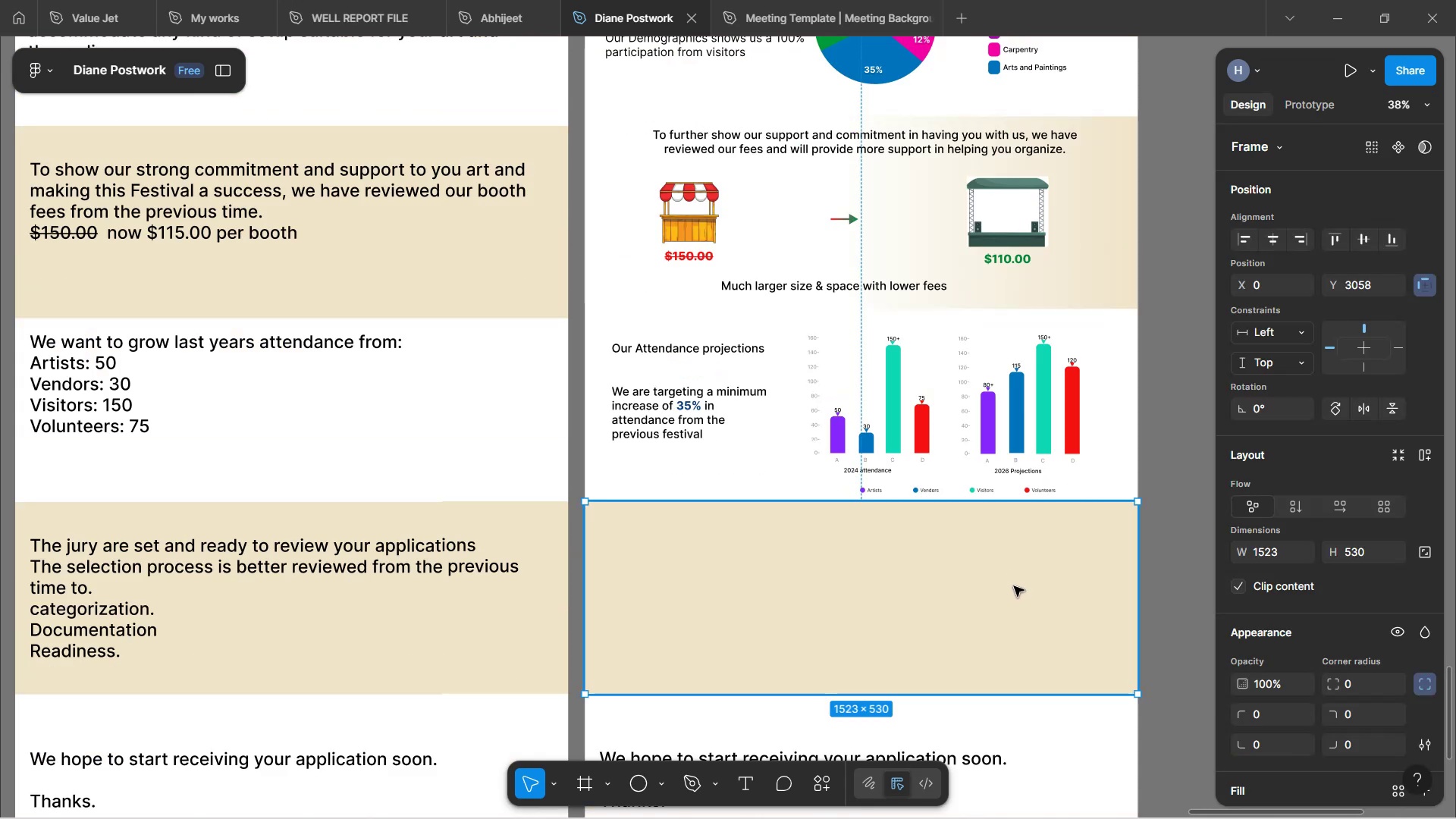 
scroll: coordinate [1072, 504], scroll_direction: down, amount: 3.0
 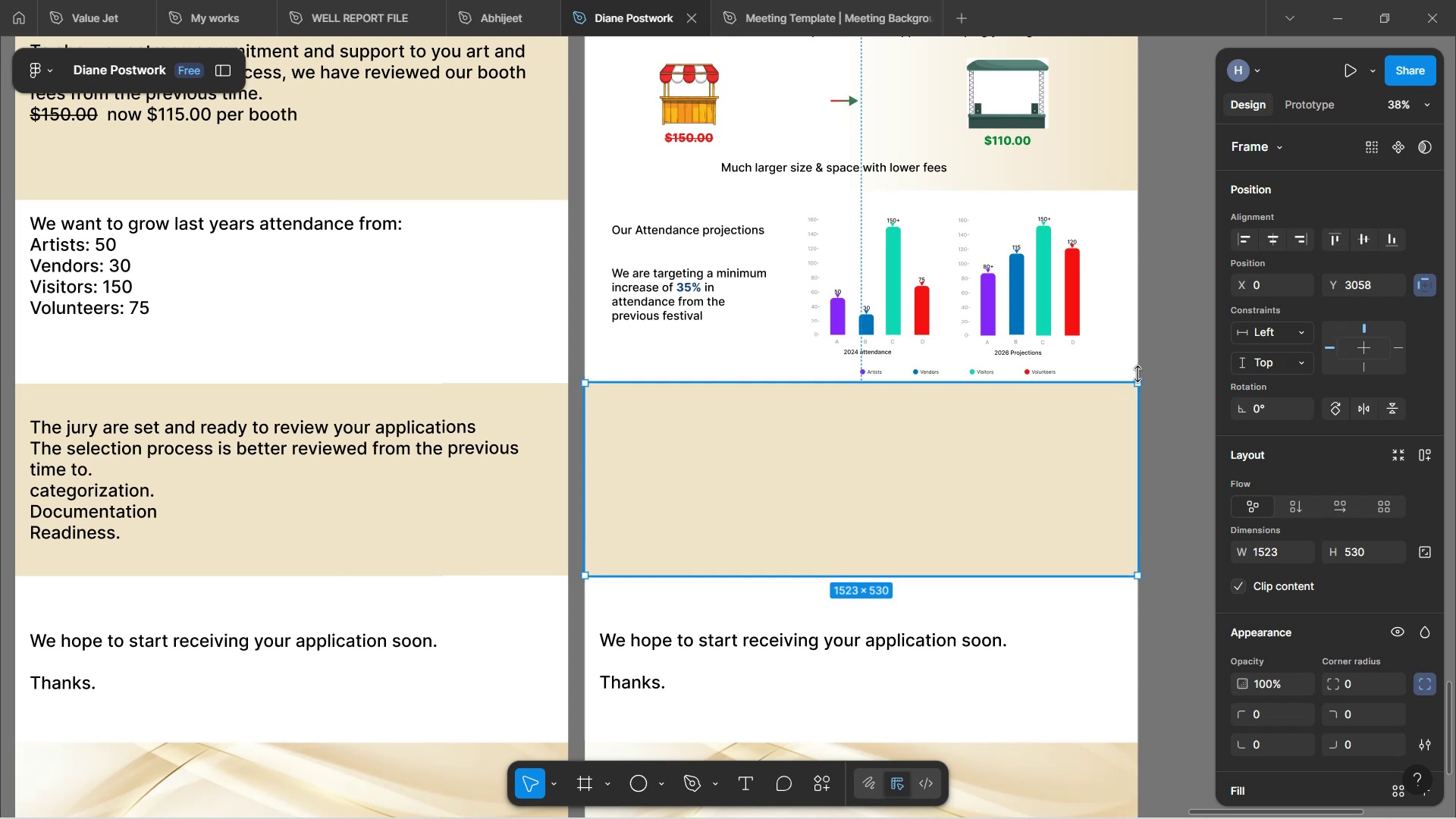 
left_click([1168, 479])
 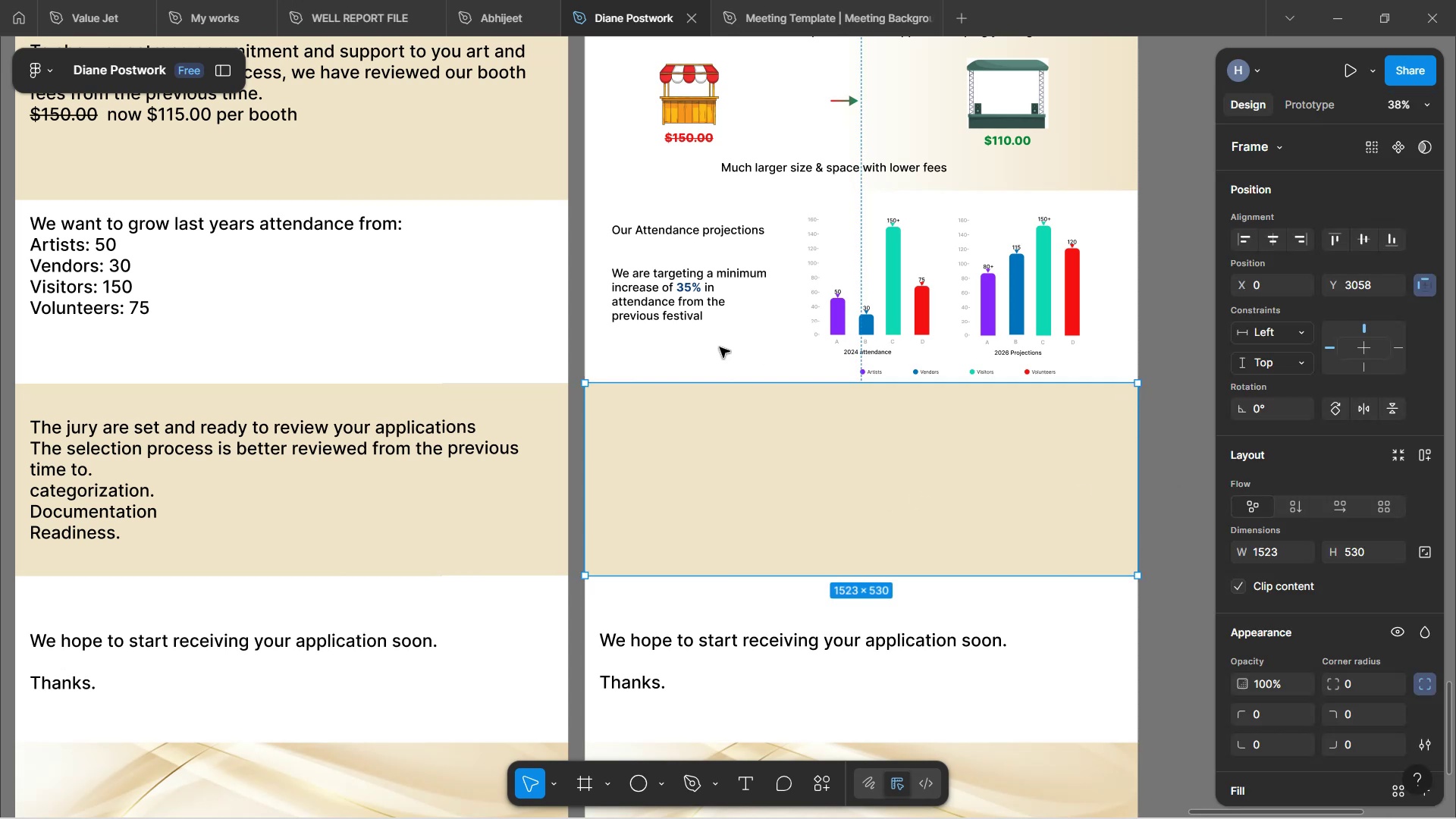 
wait(7.02)
 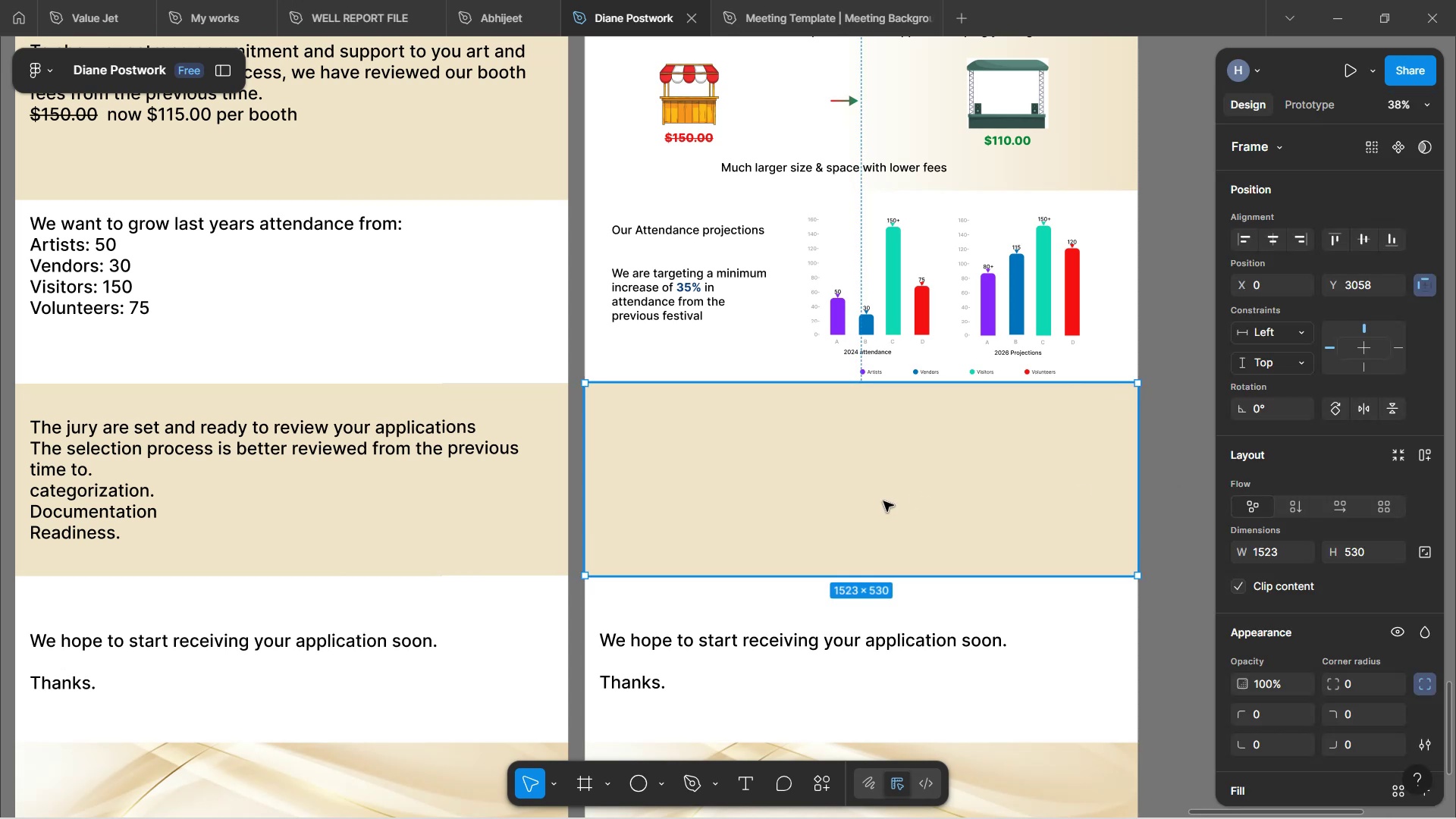 
left_click([704, 367])
 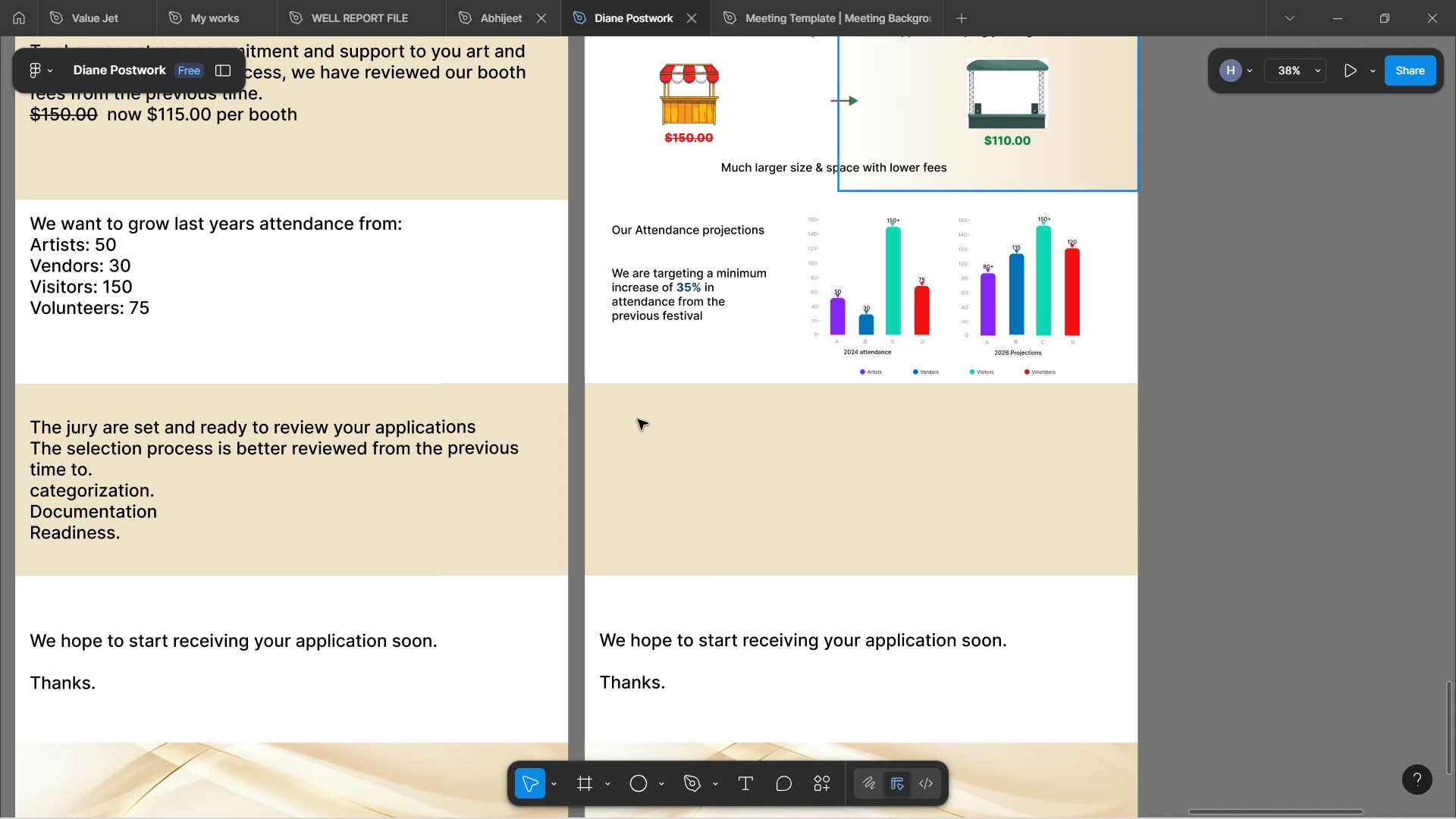 
wait(49.22)
 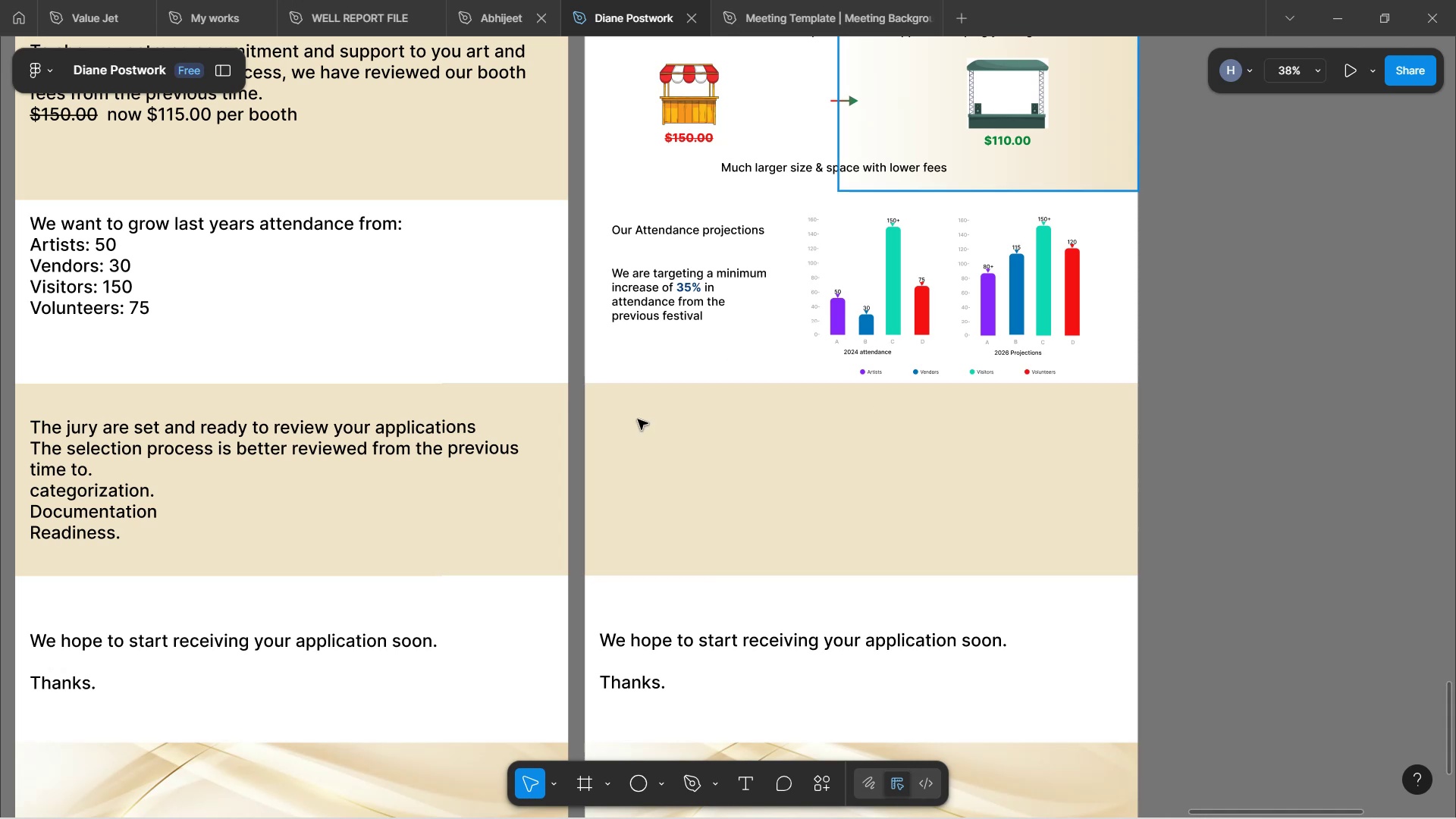 
double_click([123, 498])
 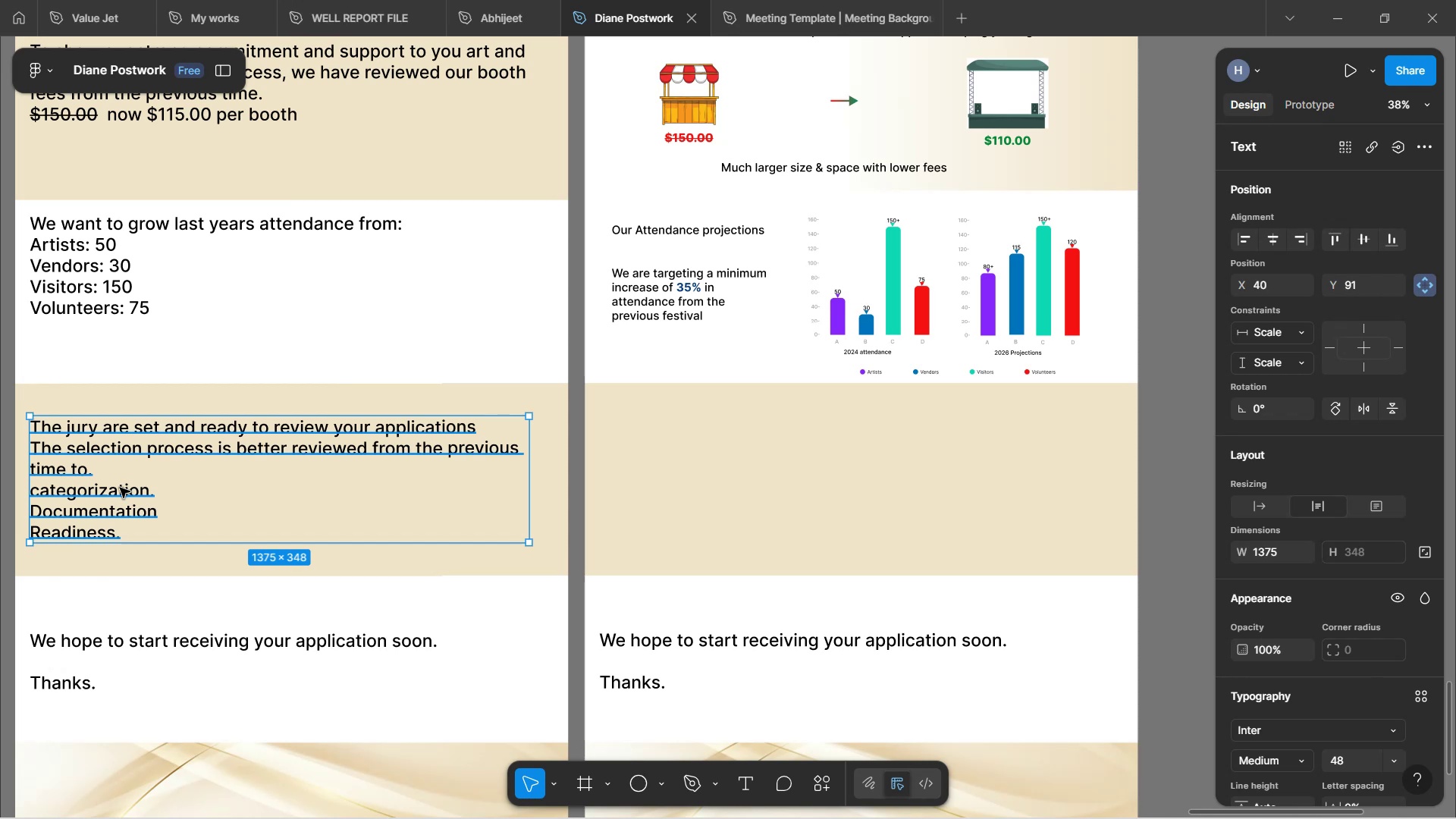 
double_click([120, 488])
 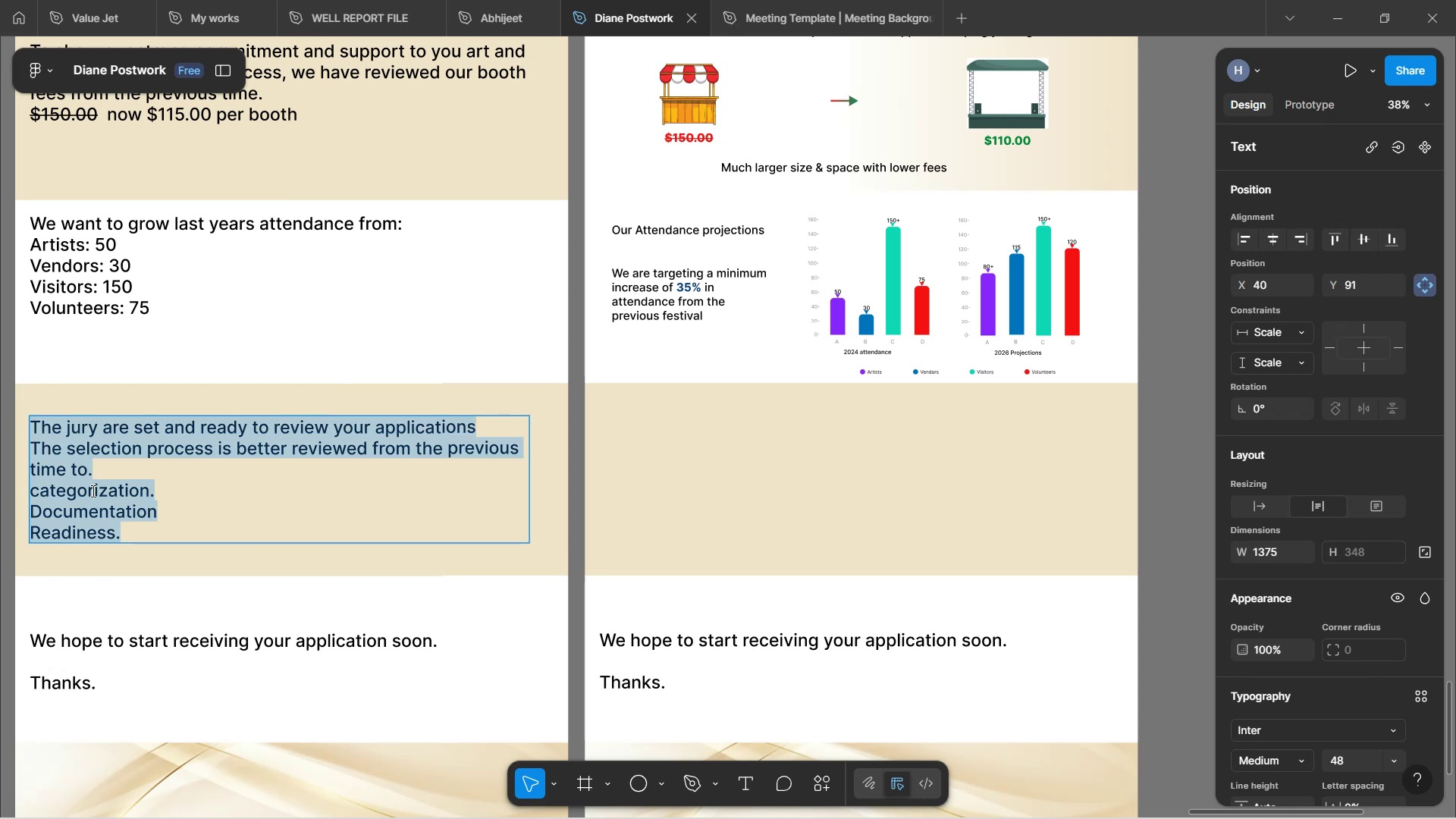 
left_click([120, 500])
 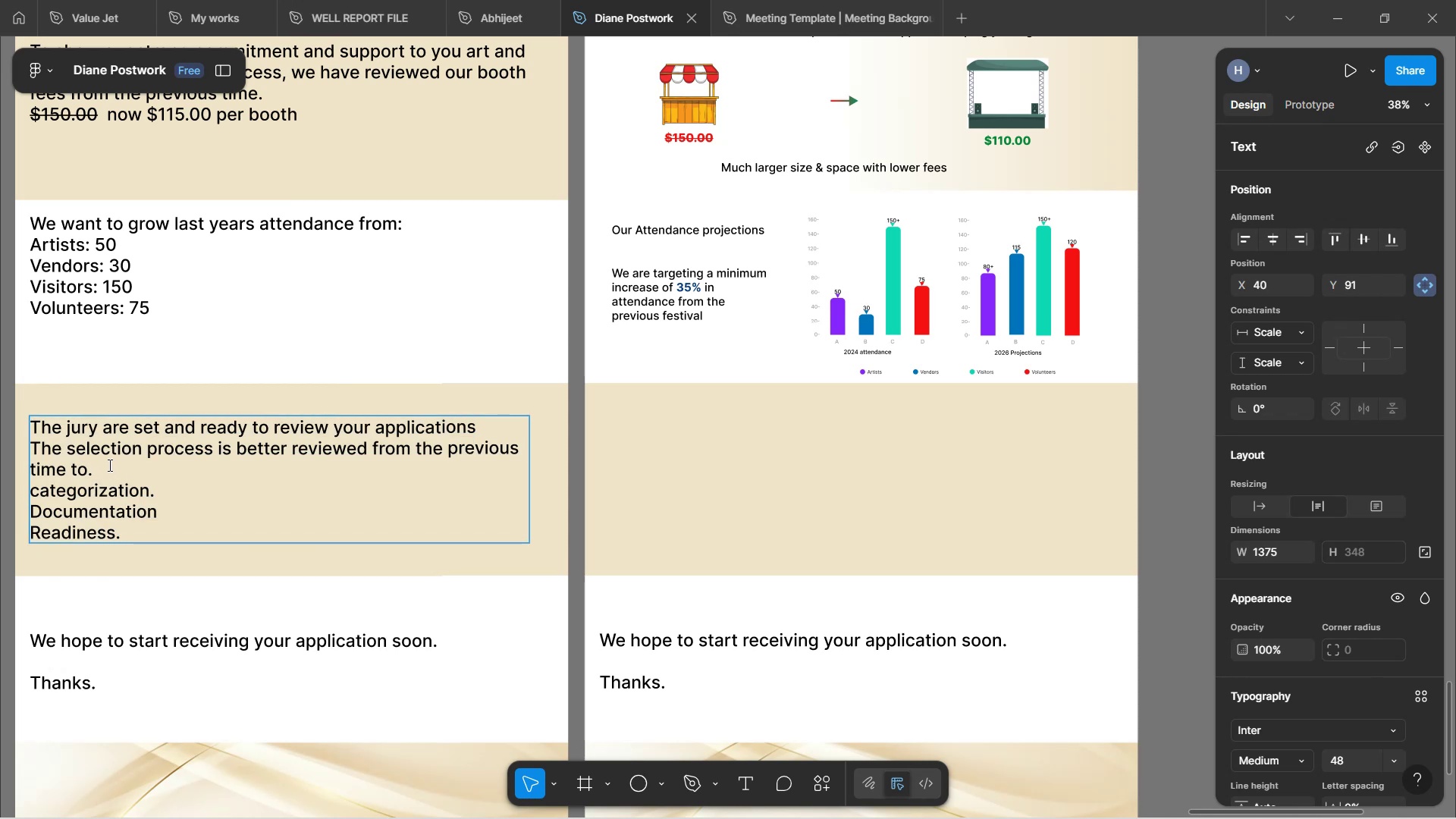 
key(Enter)
 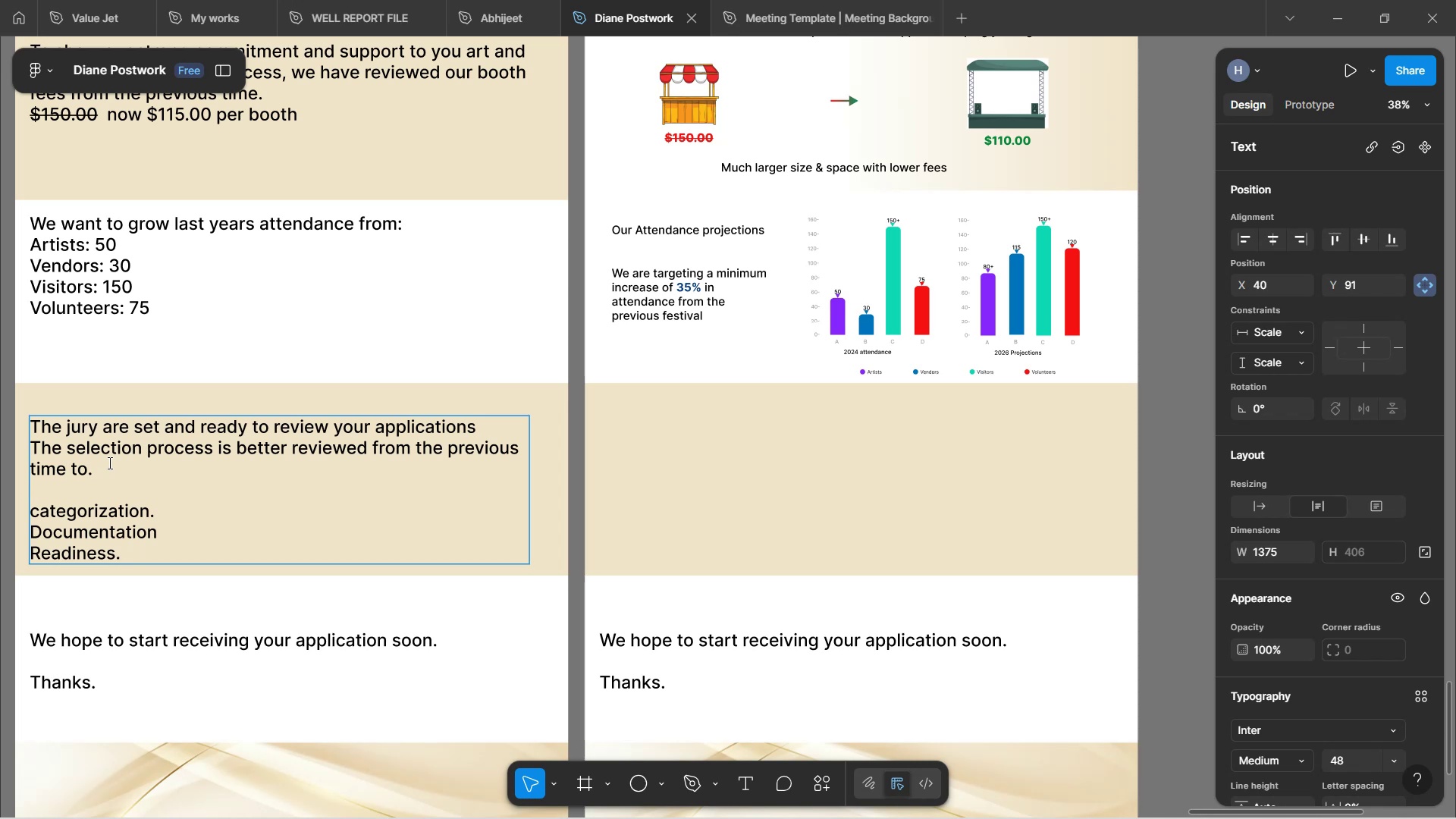 
wait(8.94)
 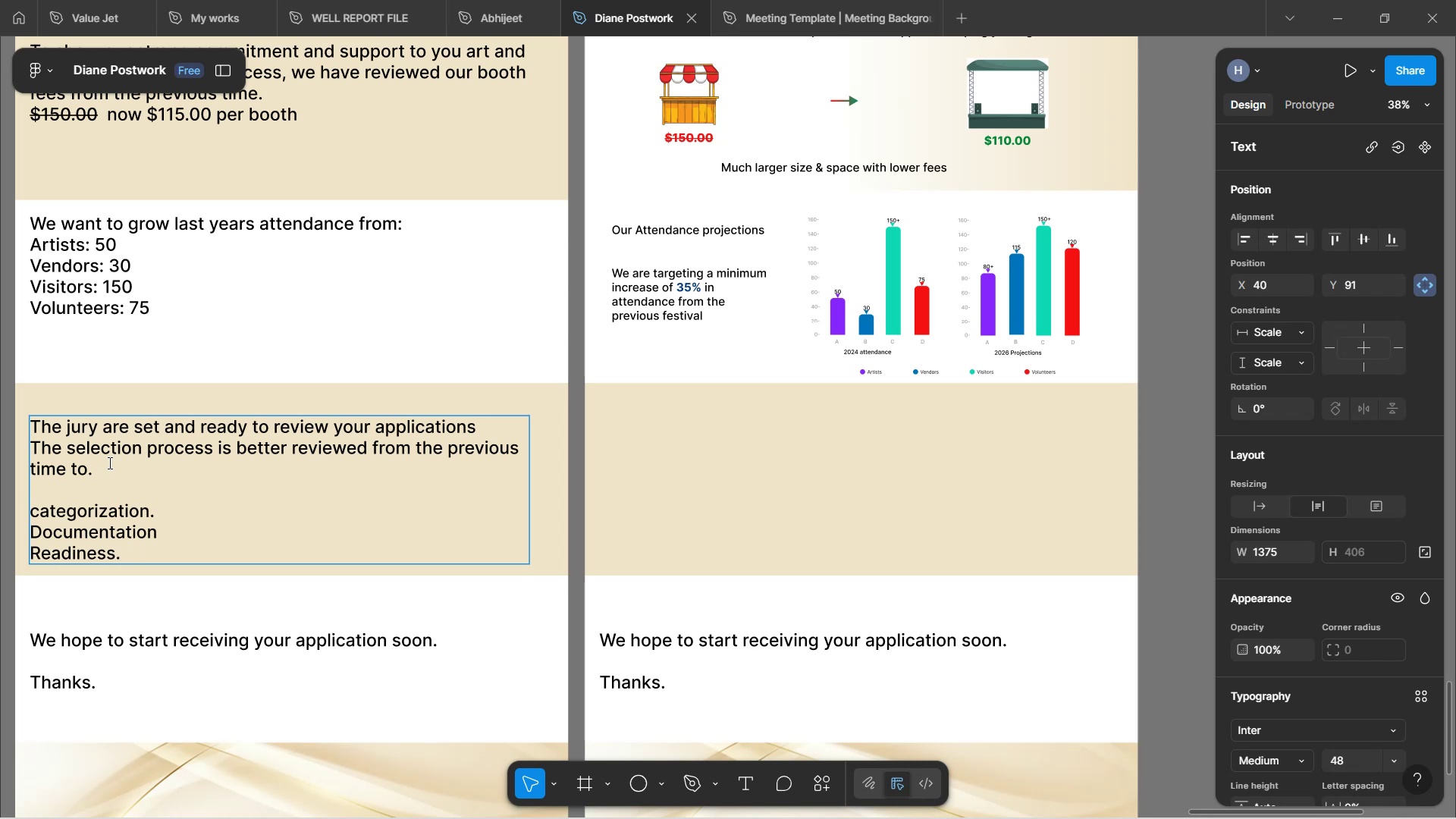 
type(Early registration)
 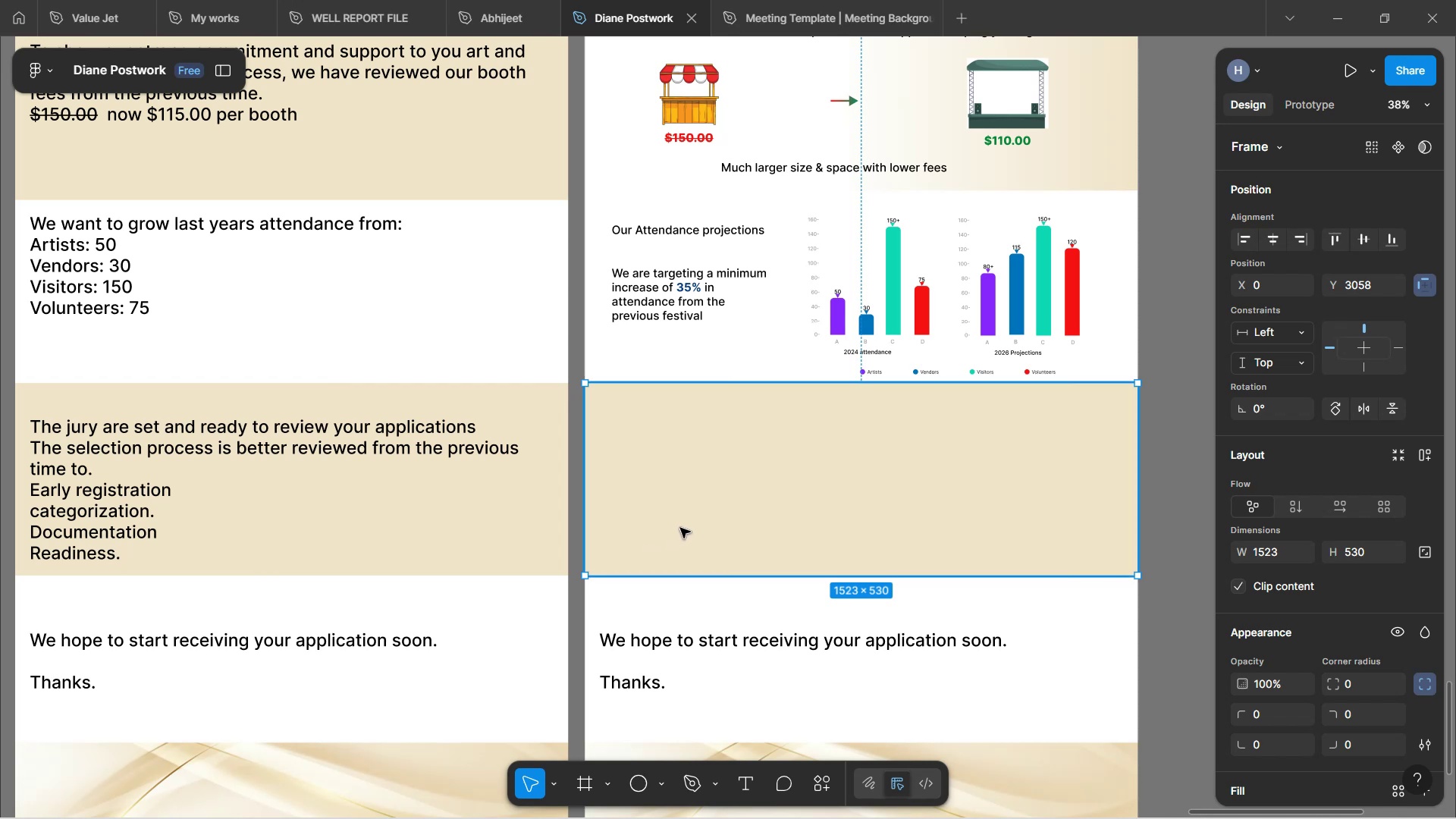 
wait(97.96)
 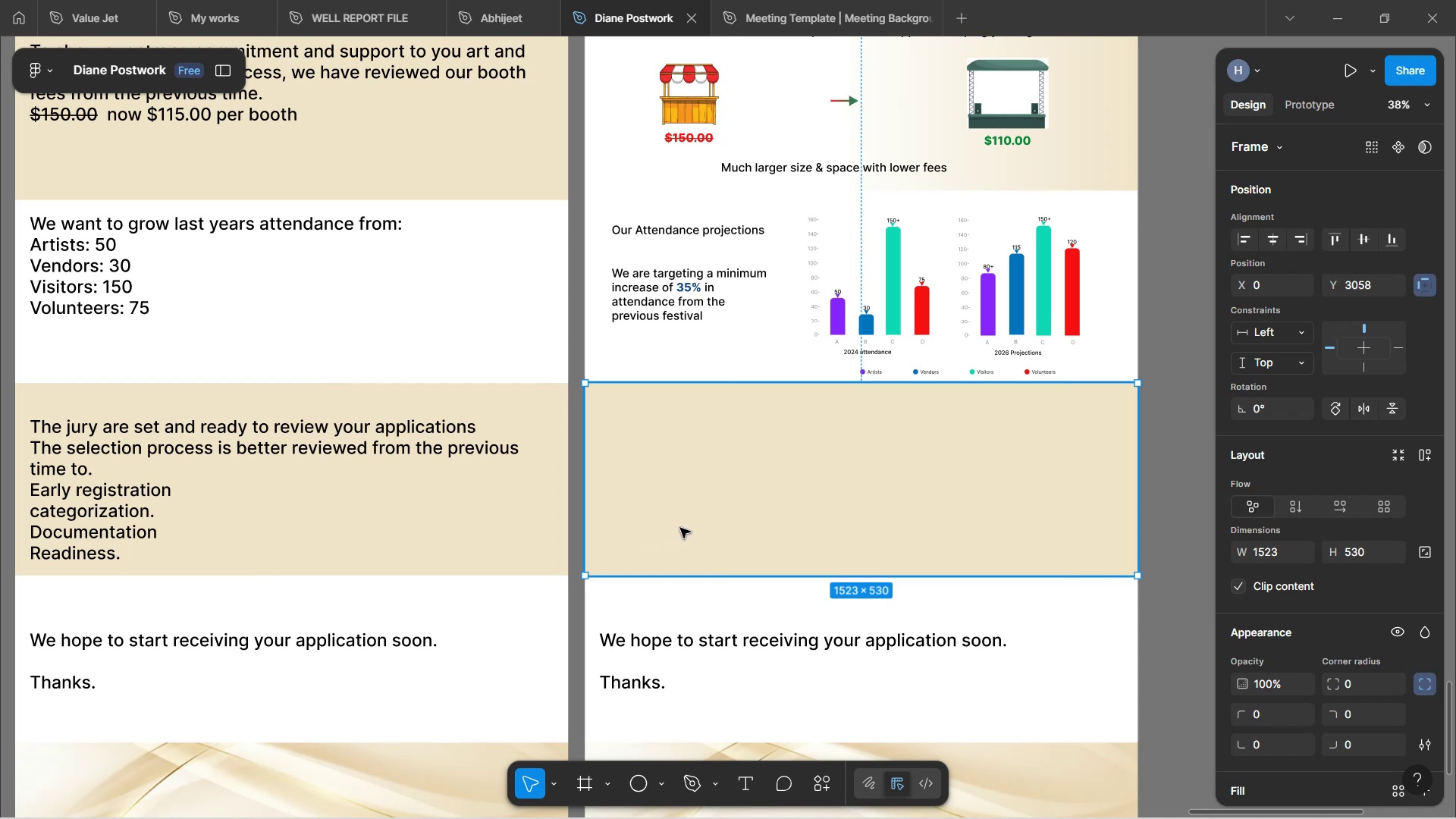 
hold_key(key=ControlLeft, duration=0.52)
scroll: coordinate [717, 540], scroll_direction: up, amount: 1.0
 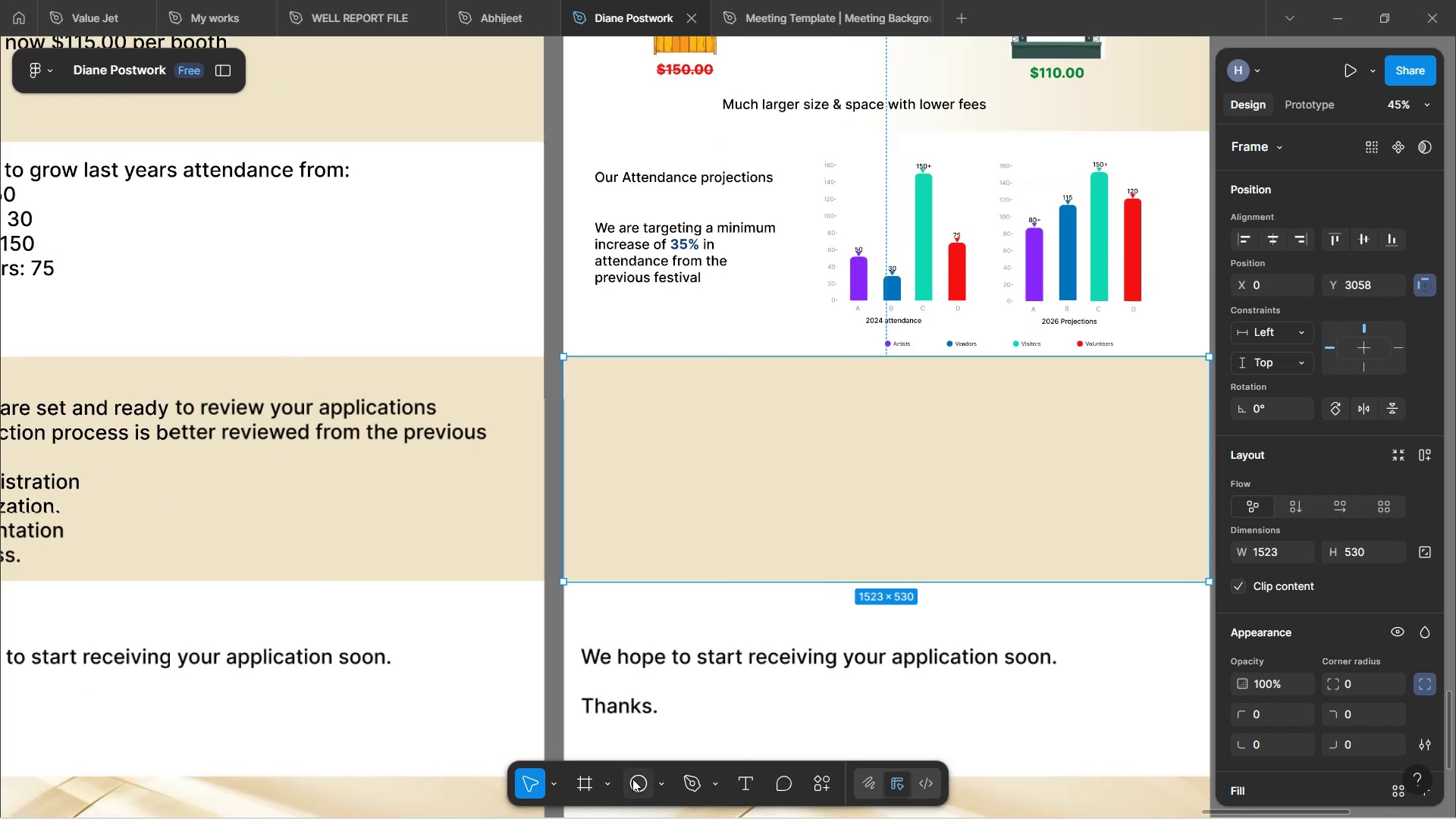 
left_click([632, 781])
 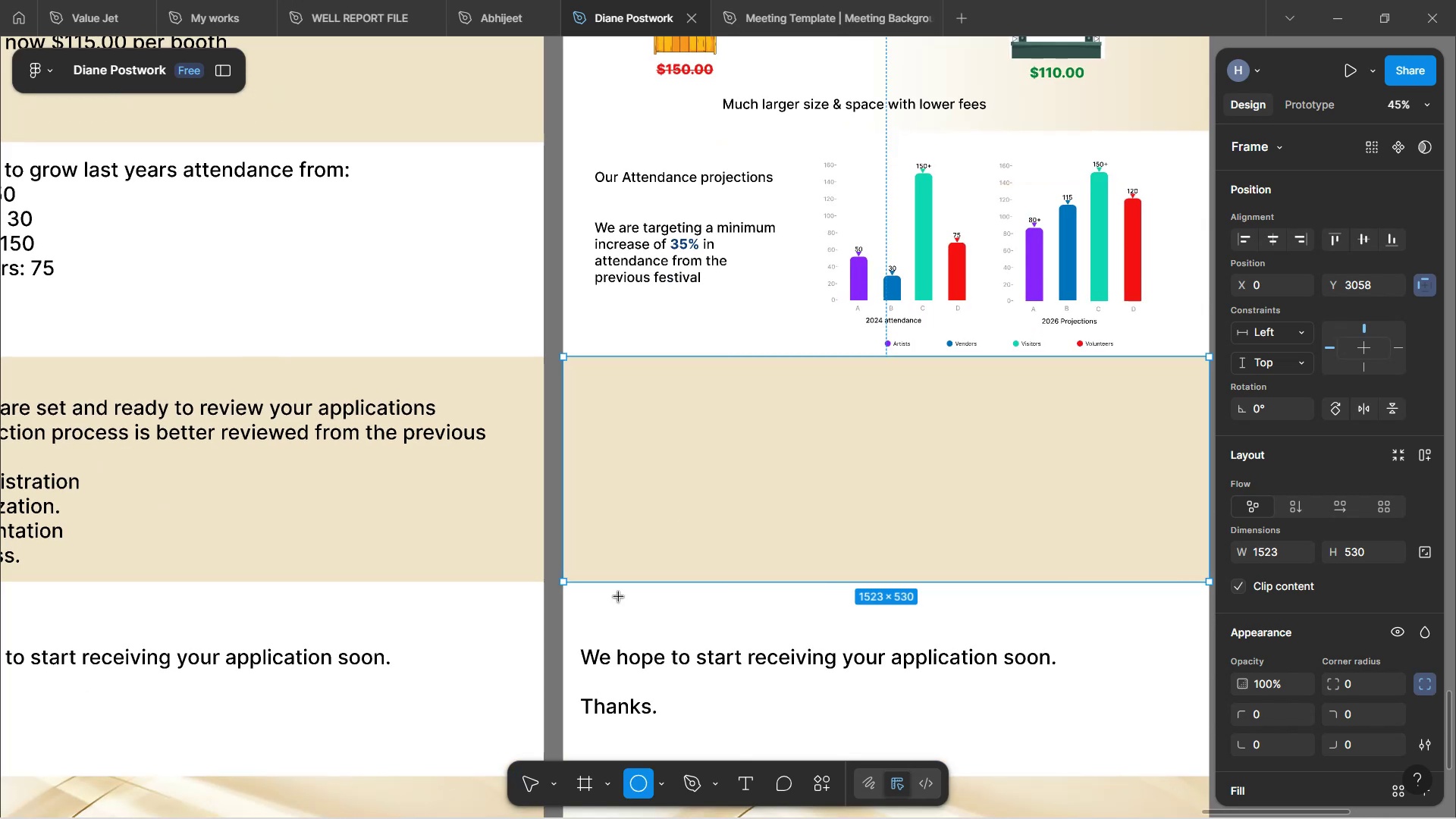 
hold_key(key=ShiftLeft, duration=1.5)
left_click_drag(start_coordinate=[615, 404], to_coordinate=[663, 460])
 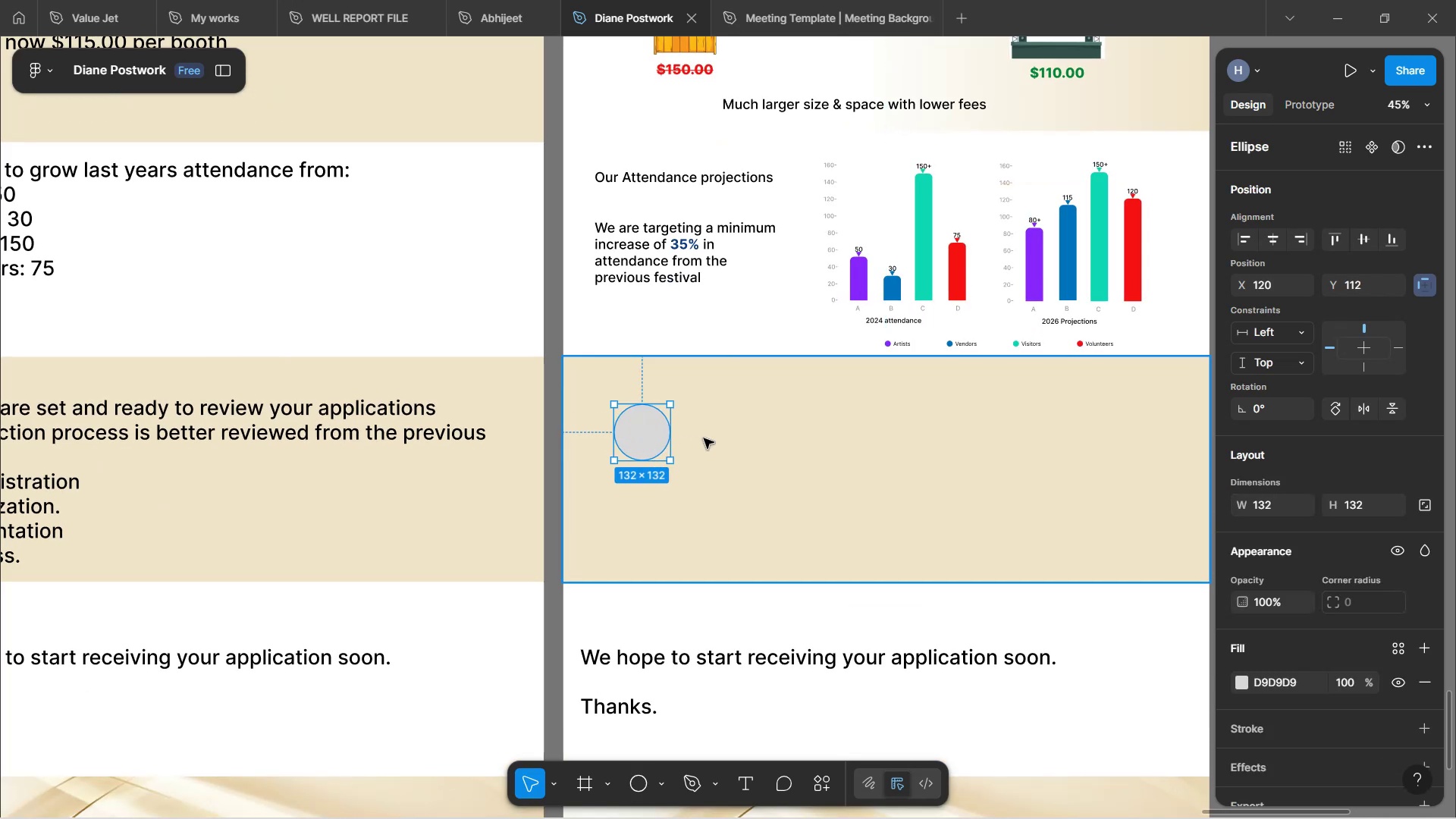 
left_click([707, 435])
 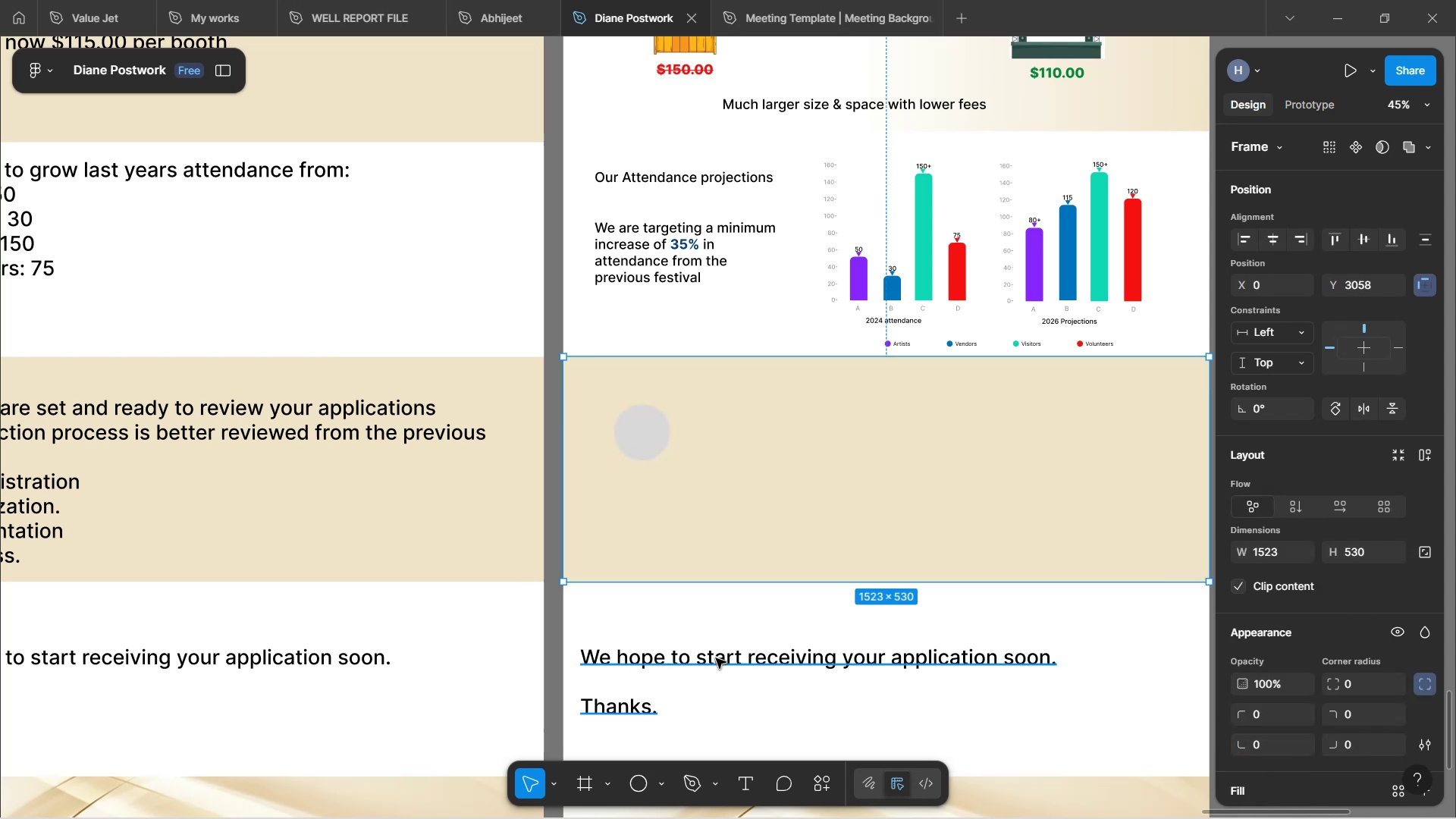 
mouse_move([666, 787])
 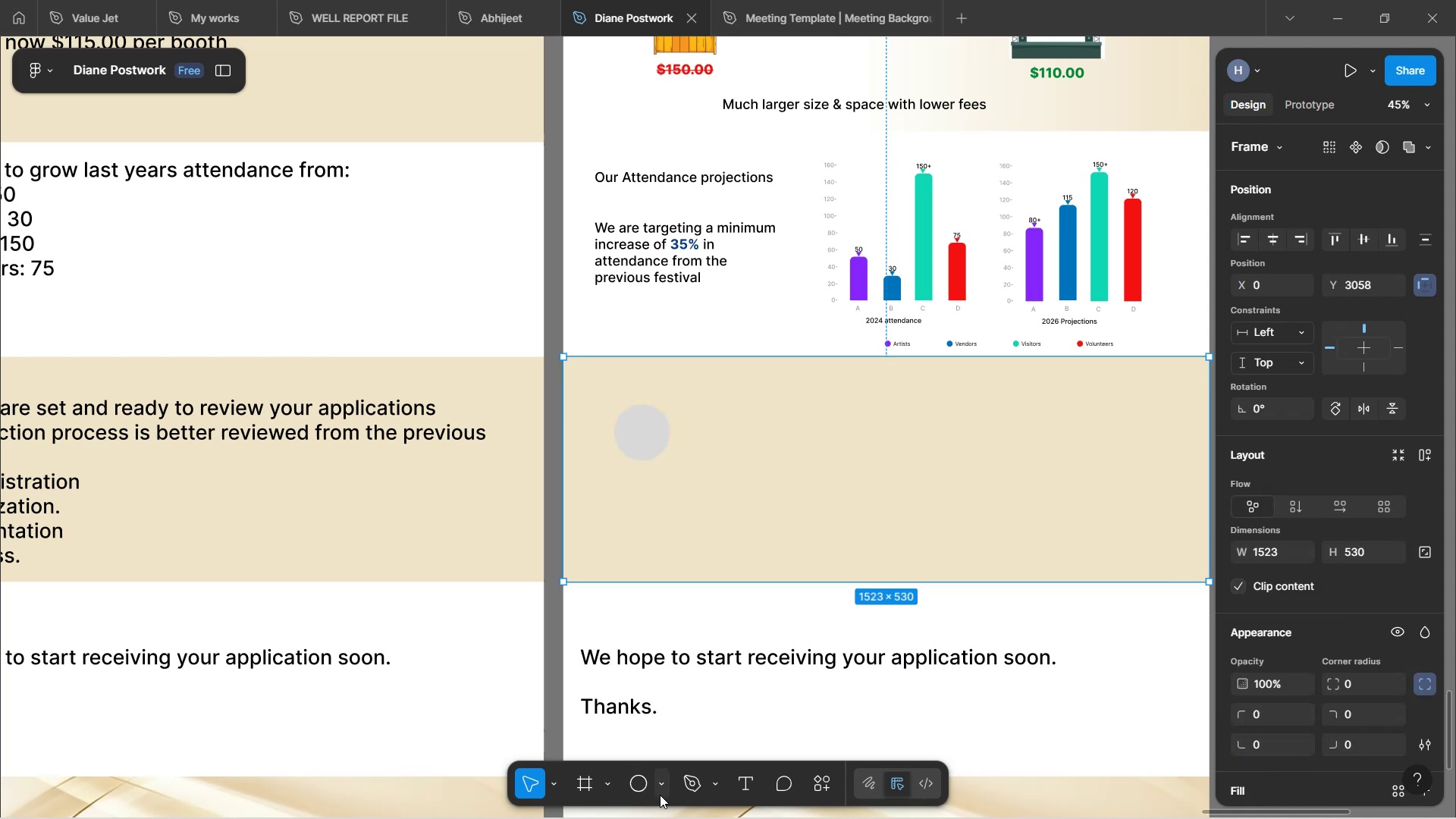 
left_click([662, 786])
 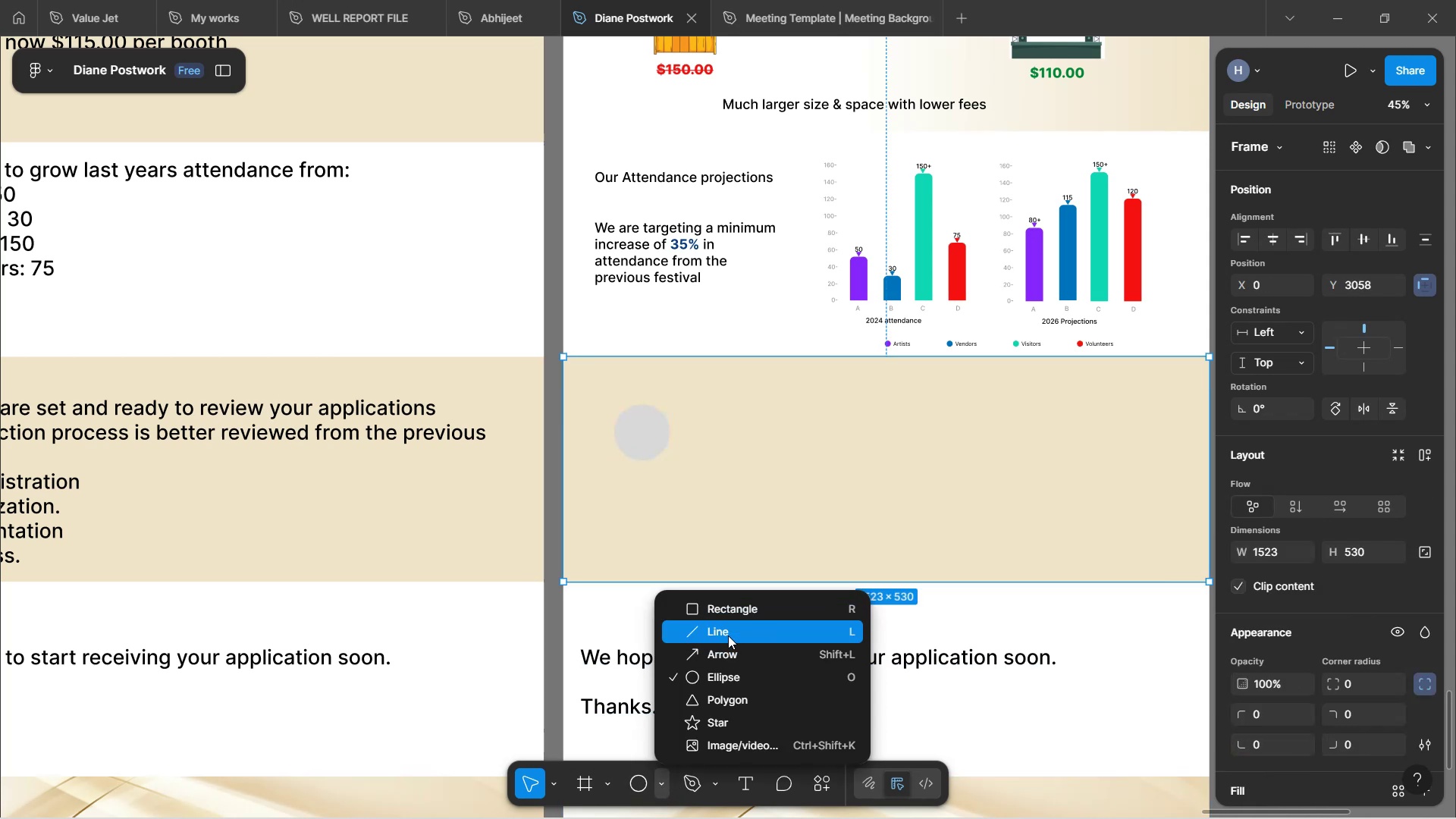 
left_click([728, 635])
 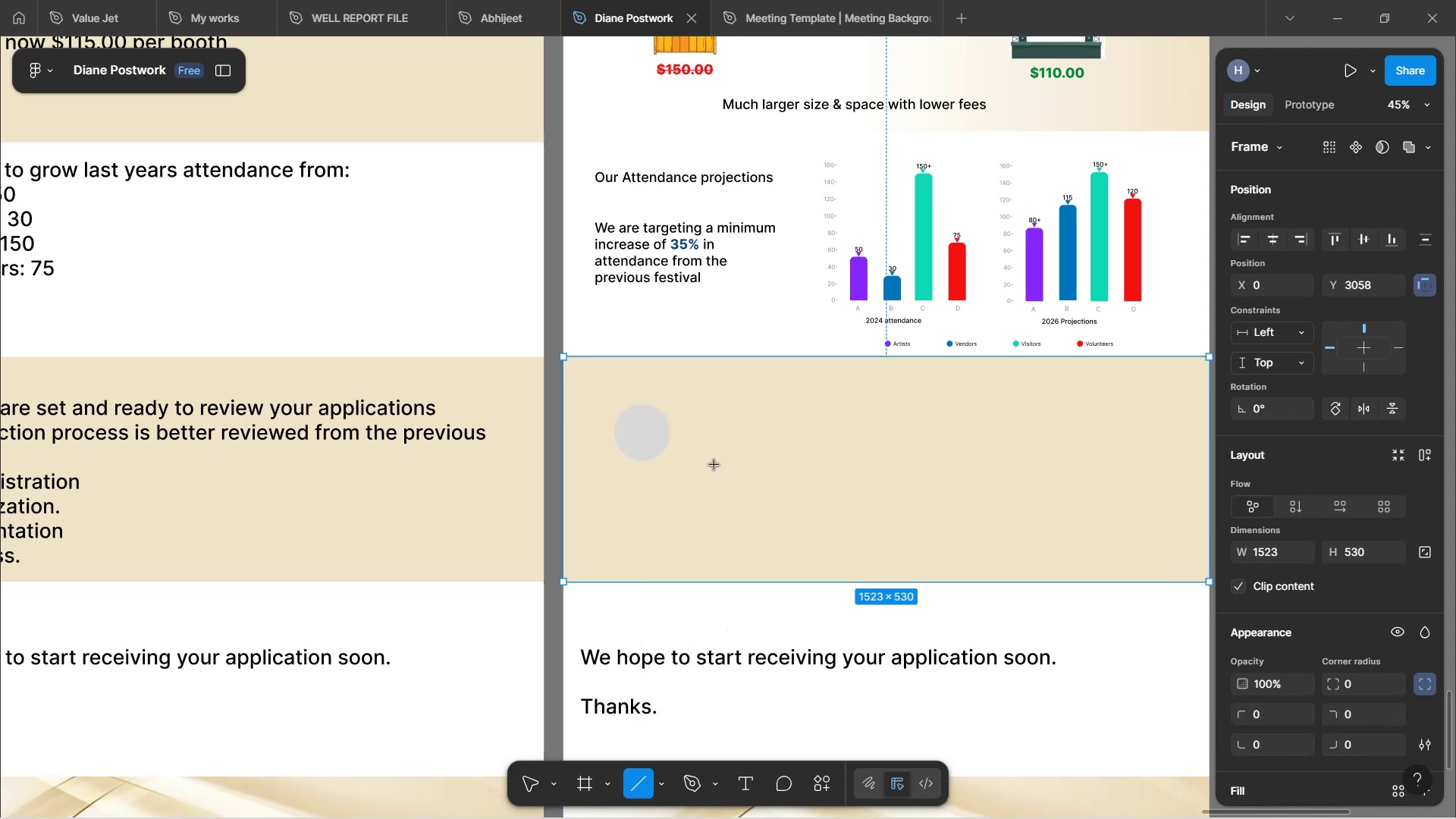 
hold_key(key=ControlLeft, duration=0.43)
scroll: coordinate [706, 460], scroll_direction: up, amount: 3.0
 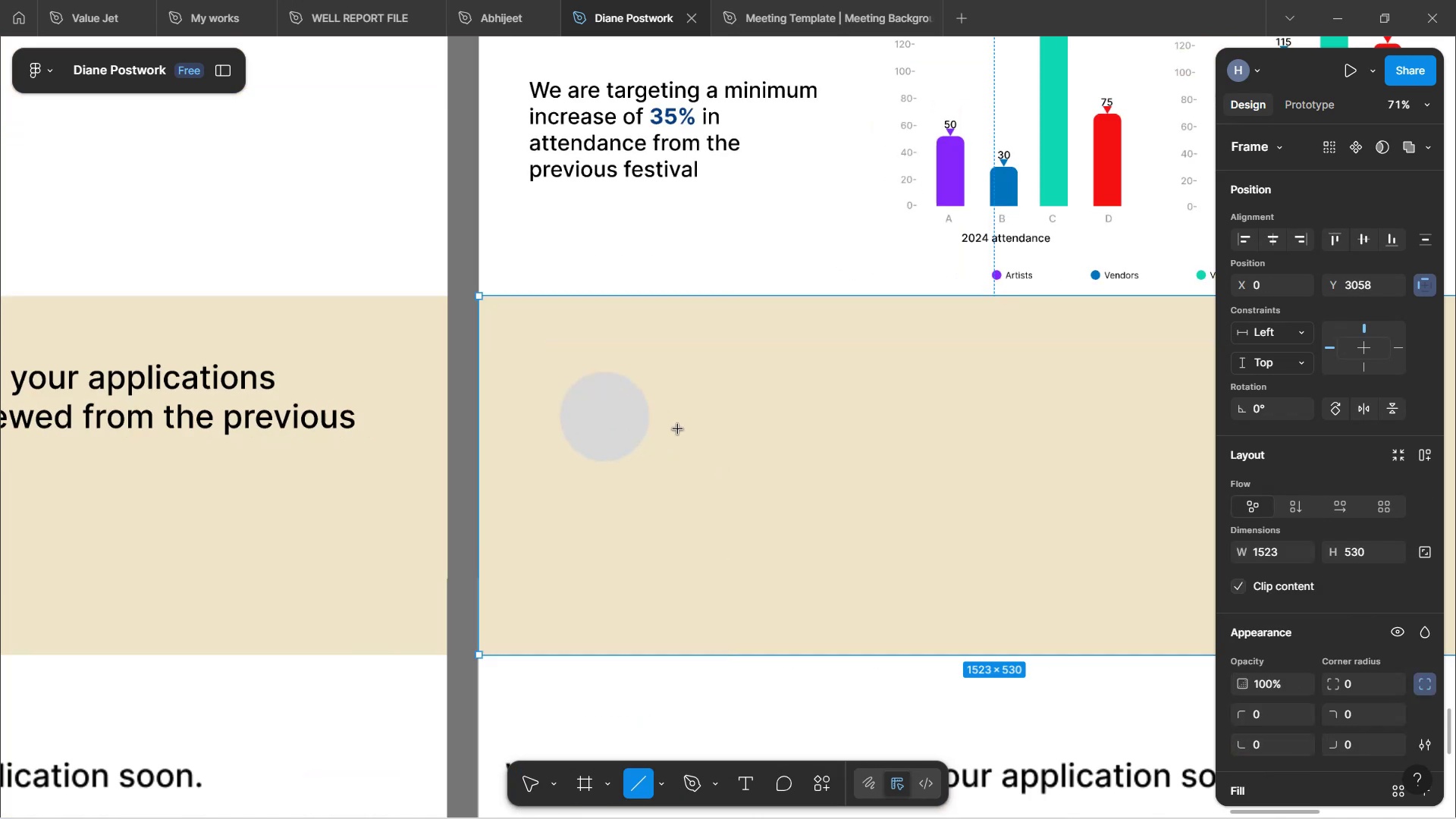 
left_click_drag(start_coordinate=[675, 424], to_coordinate=[876, 426])
 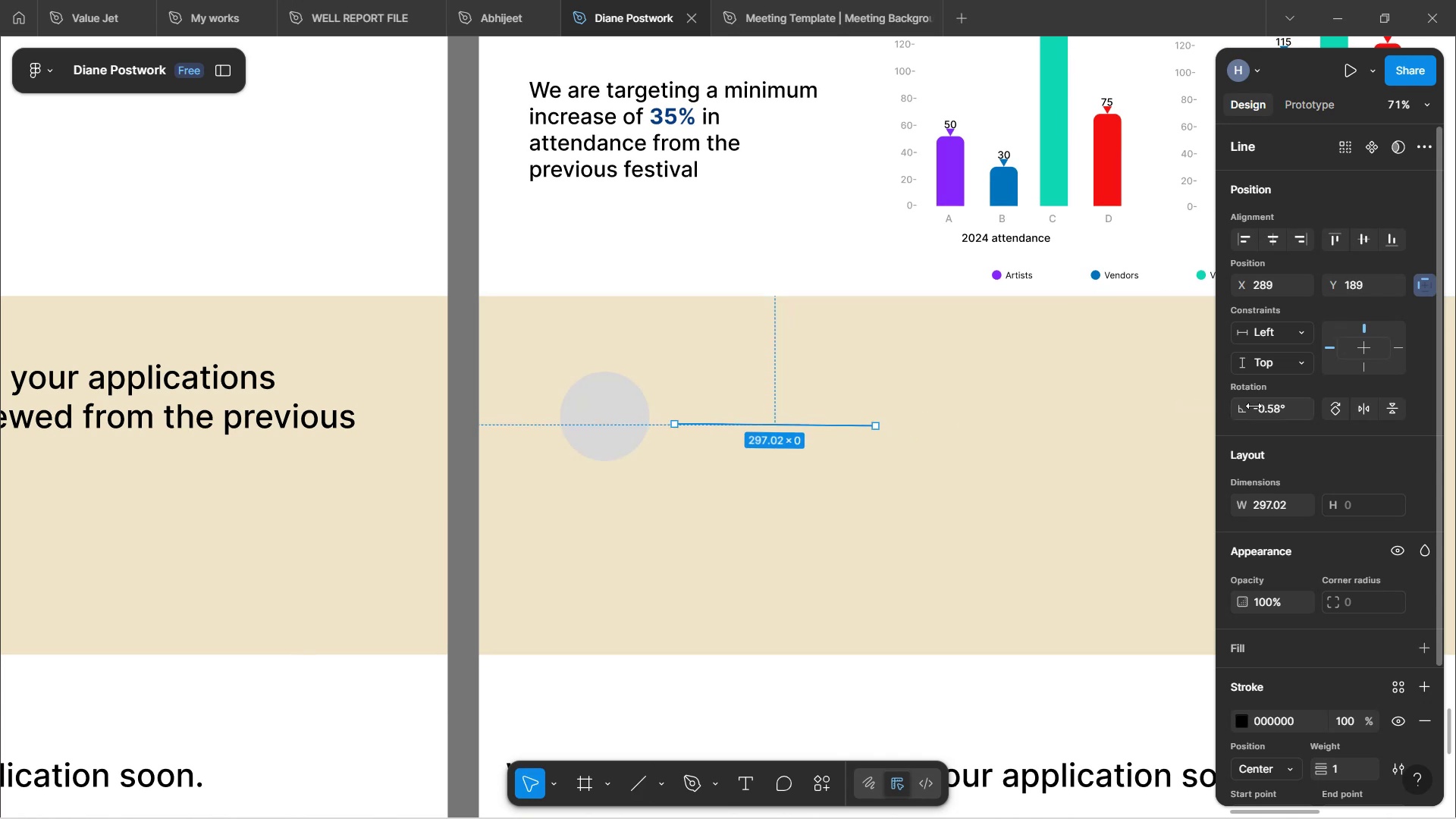 
left_click([1263, 404])
 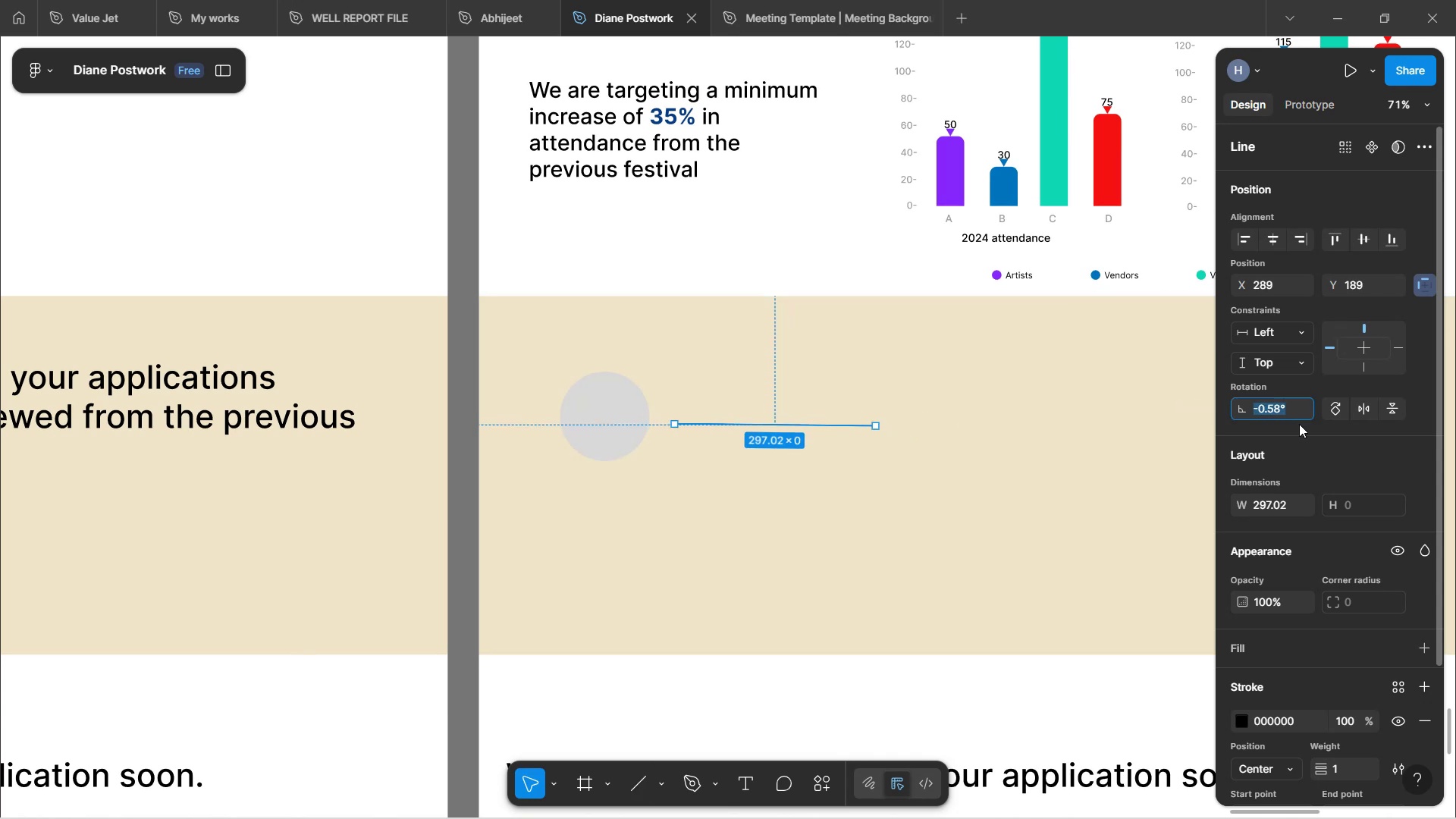 
key(0)
 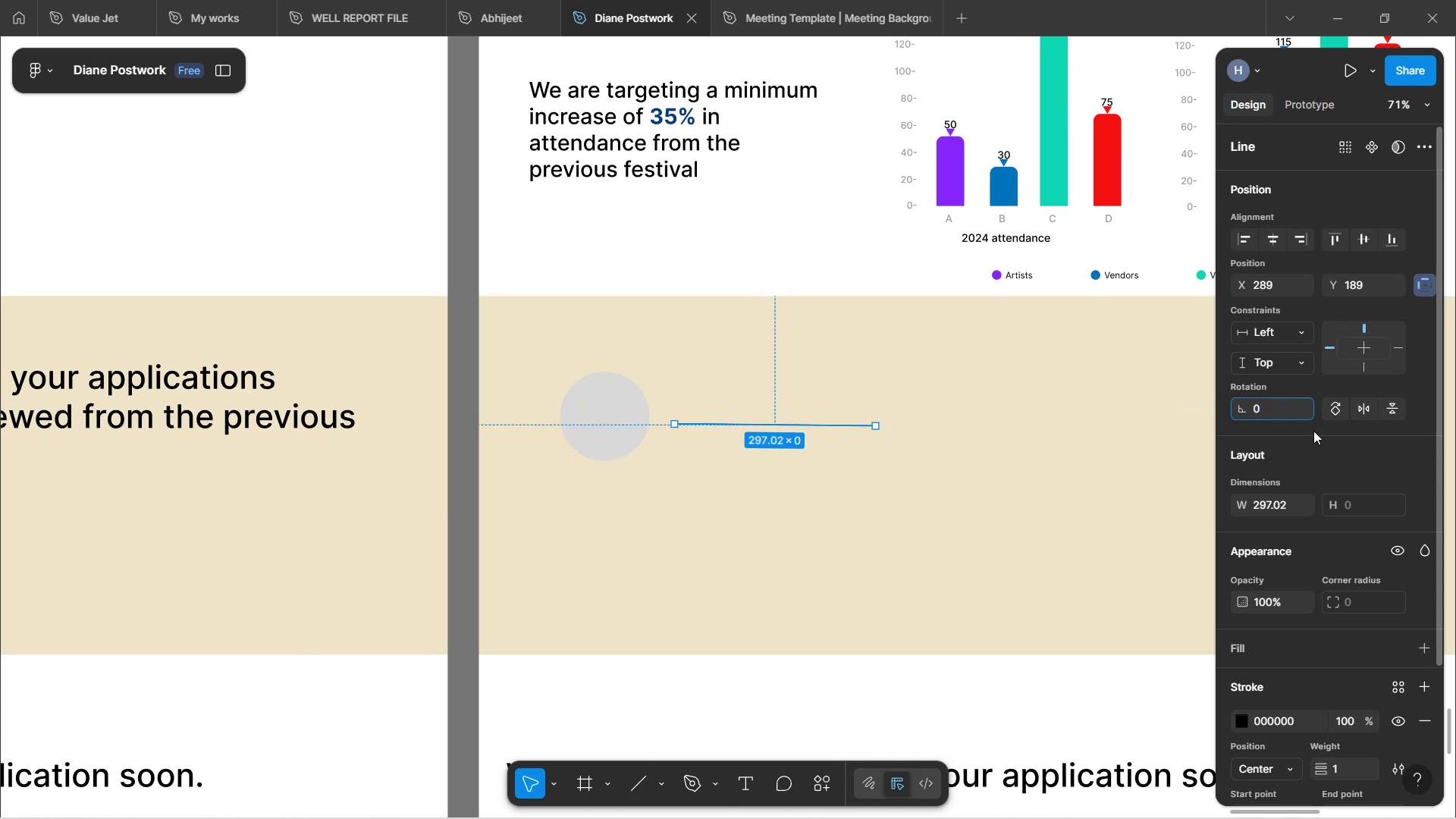 
left_click([1319, 445])
 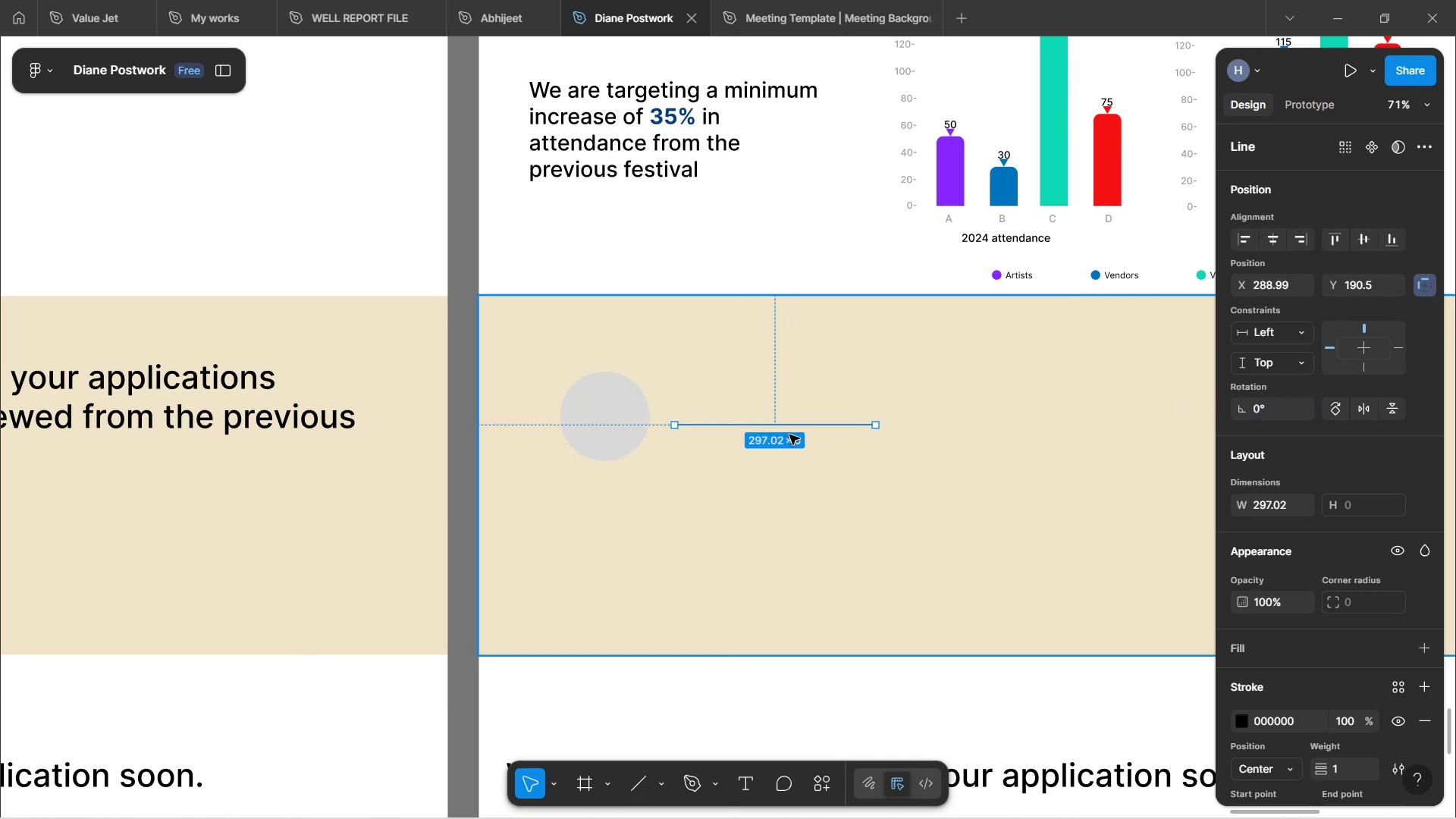 
double_click([792, 428])
 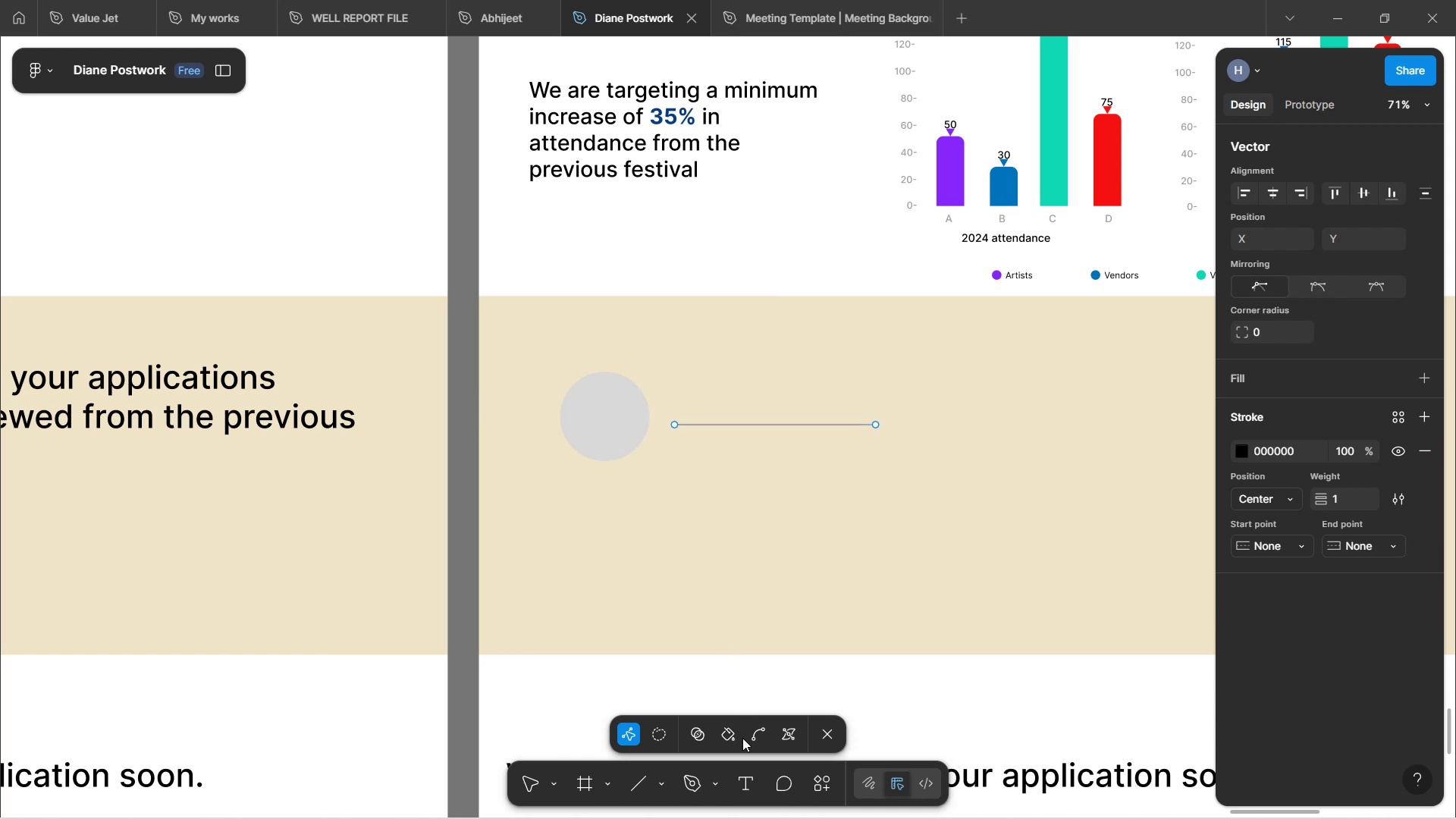 
left_click([752, 731])
 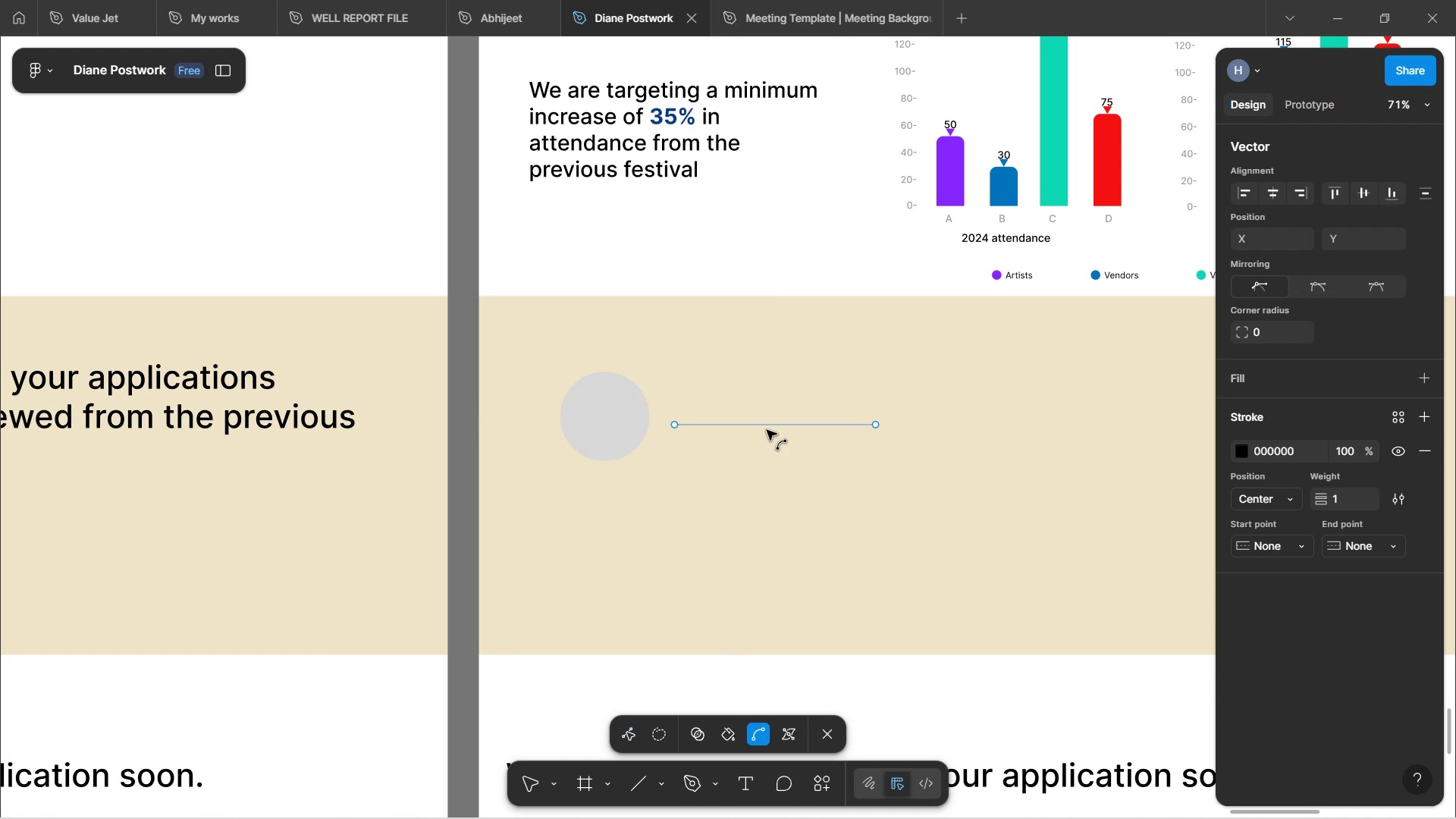 
left_click_drag(start_coordinate=[774, 425], to_coordinate=[775, 387])
 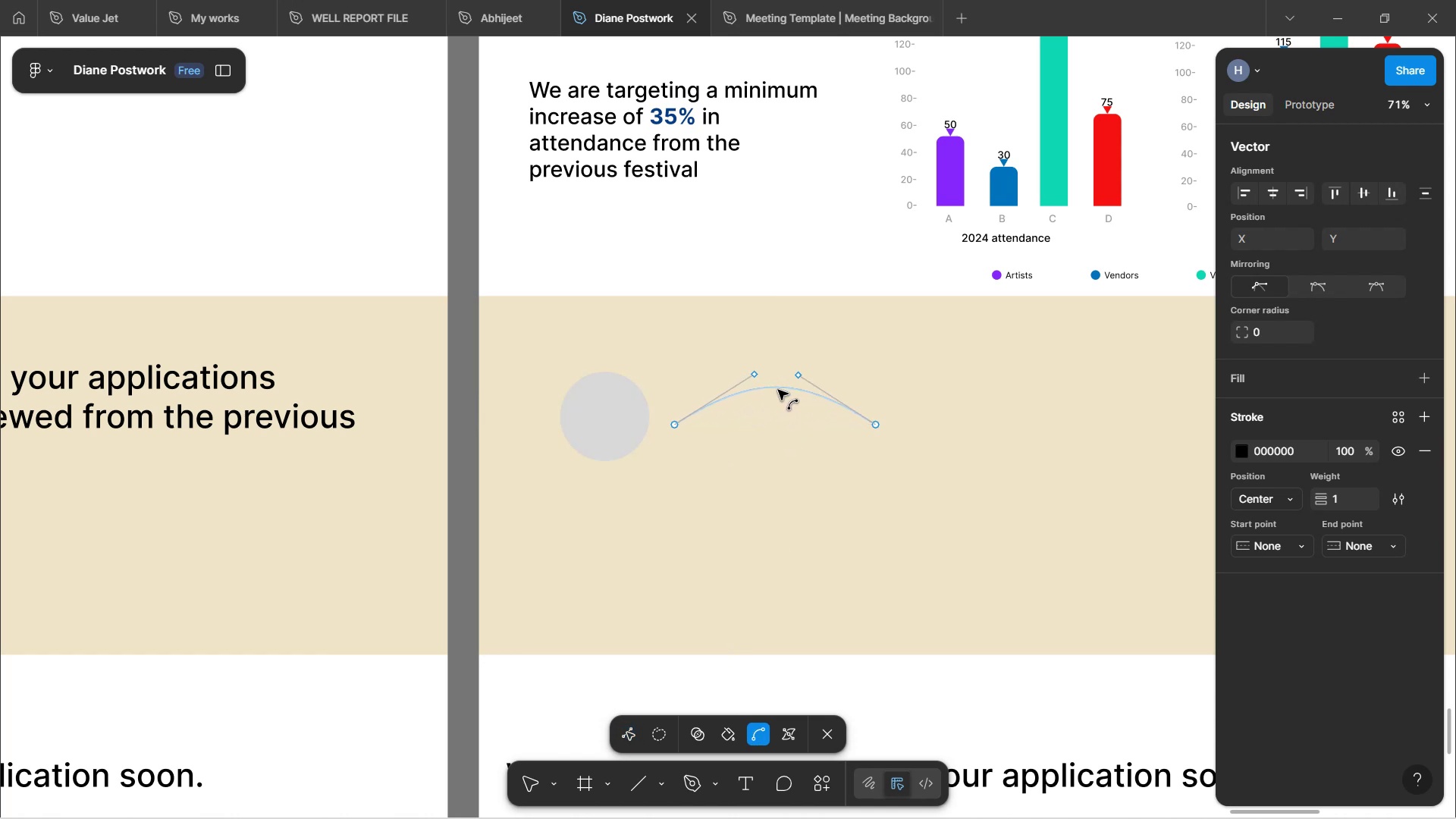 
hold_key(key=ControlLeft, duration=1.52)
scroll: coordinate [785, 406], scroll_direction: up, amount: 4.0
 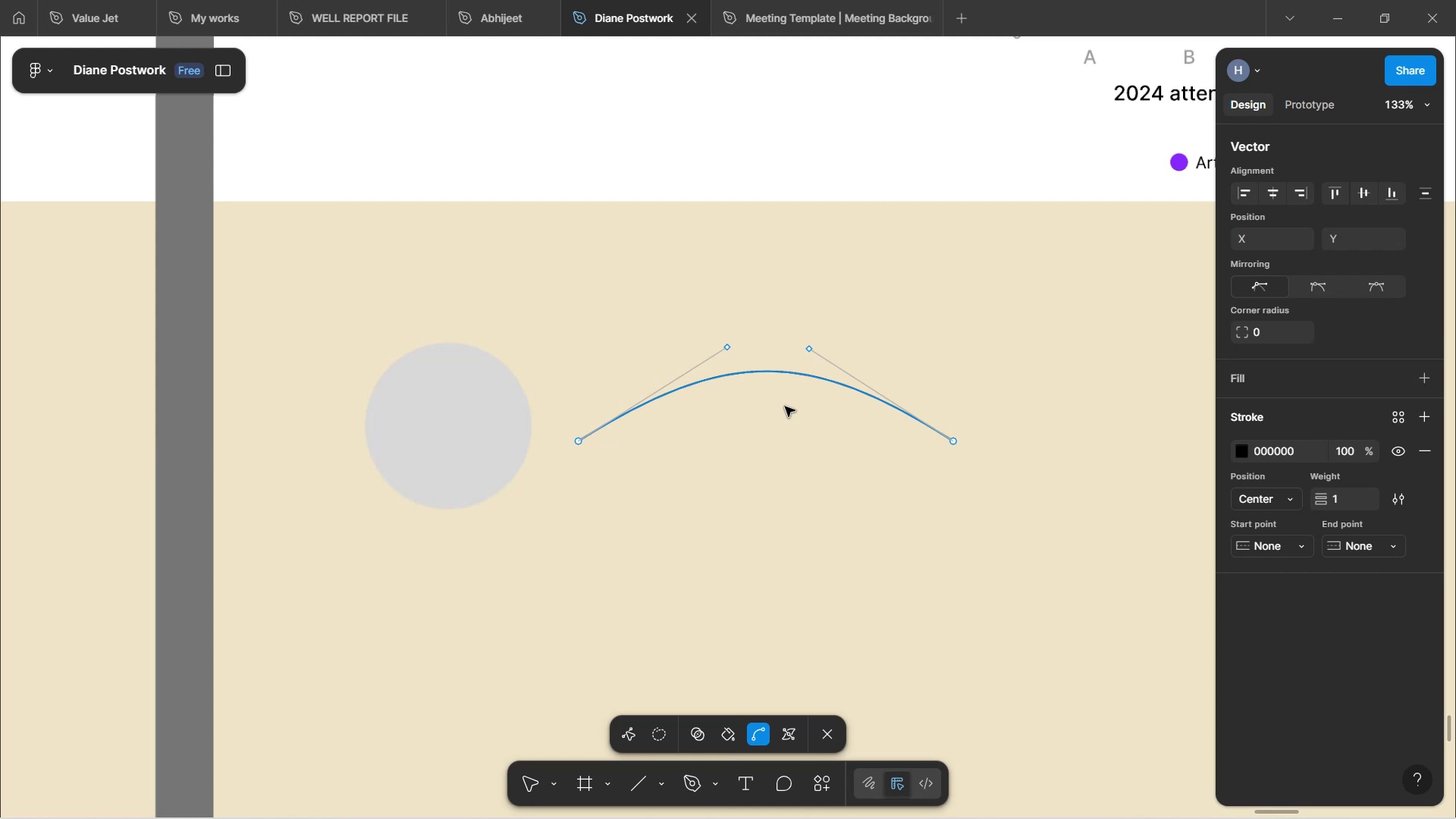 
key(Control+ControlLeft)
 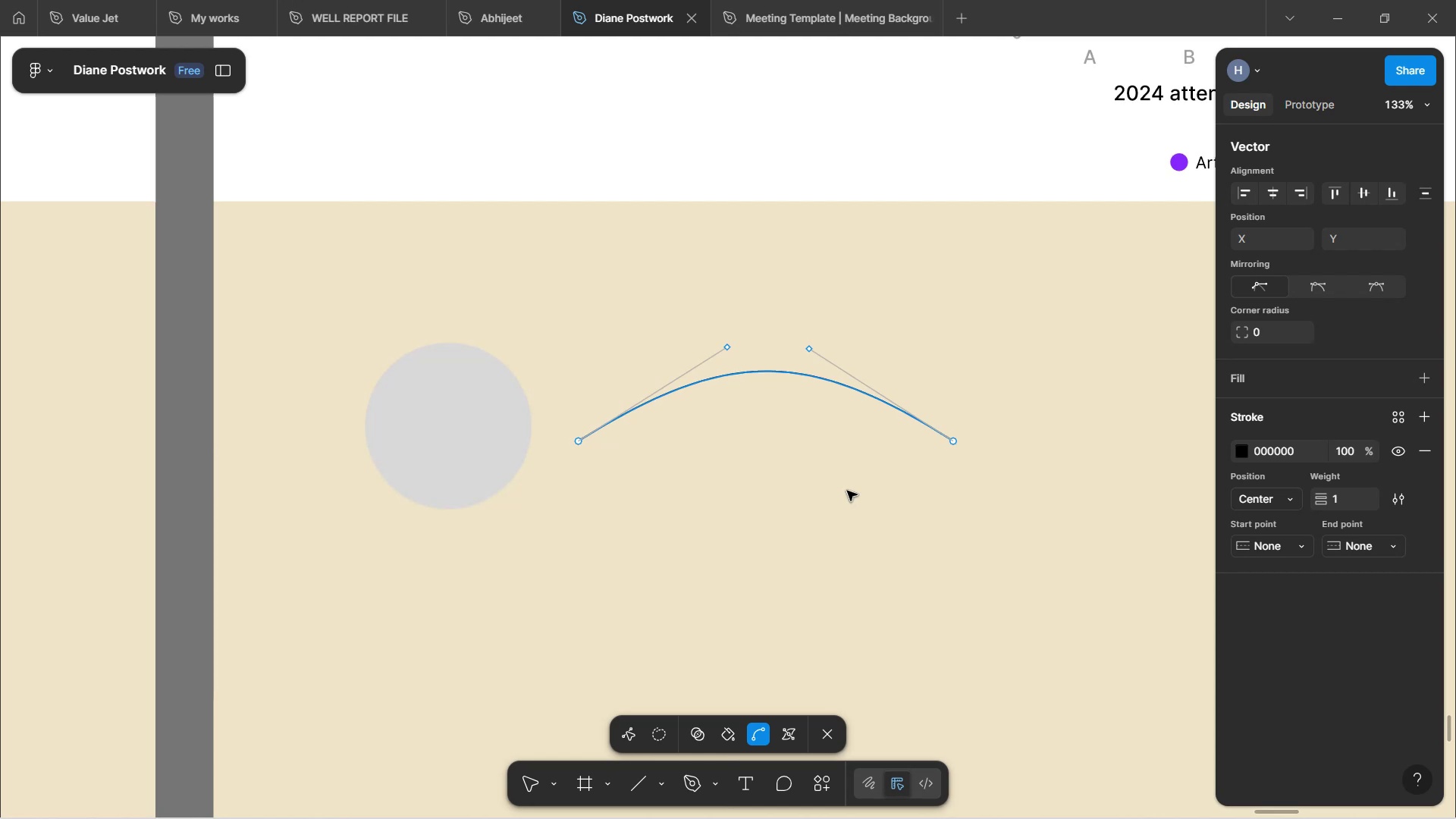 
double_click([899, 548])
 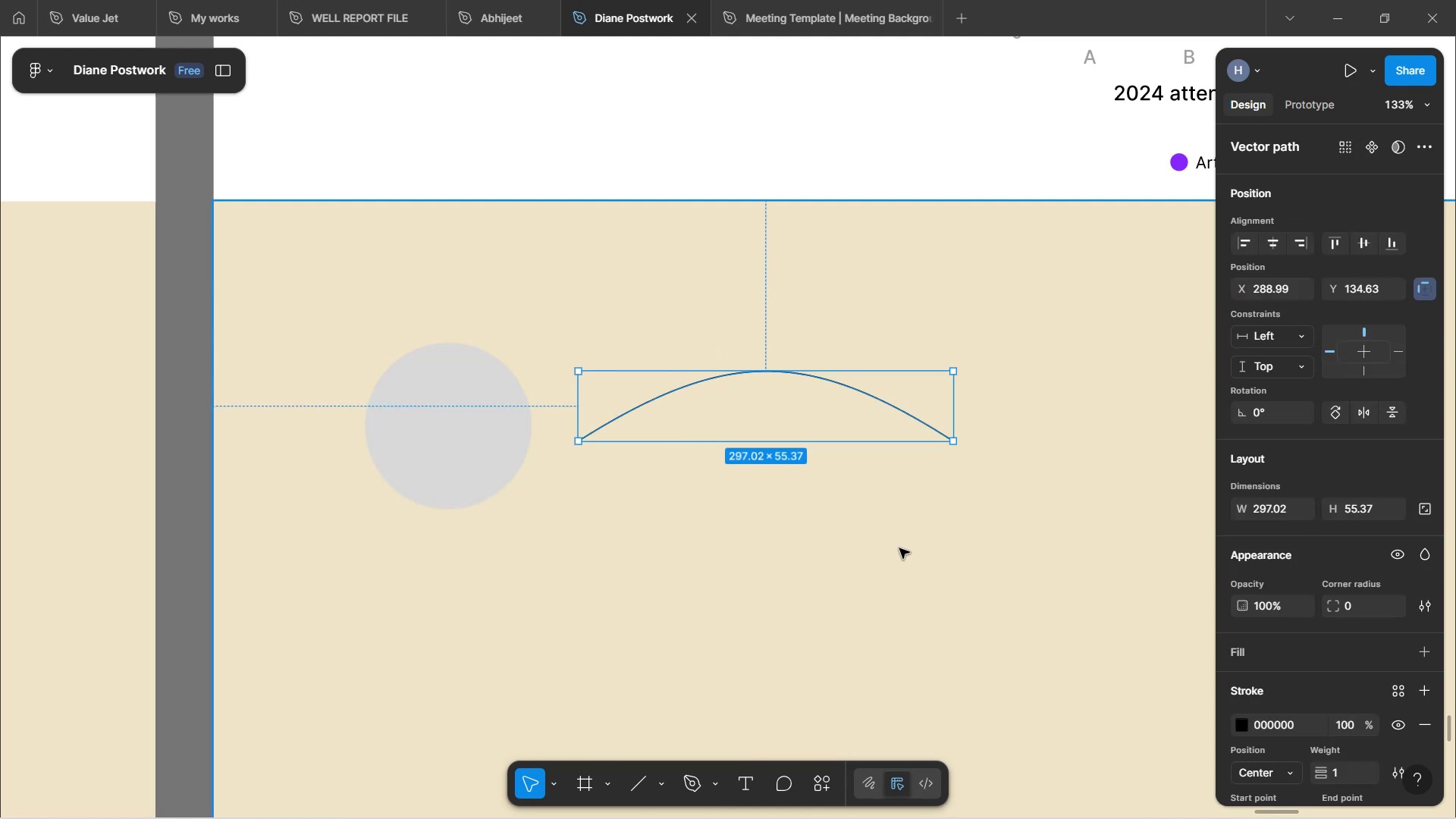 
left_click([899, 548])
 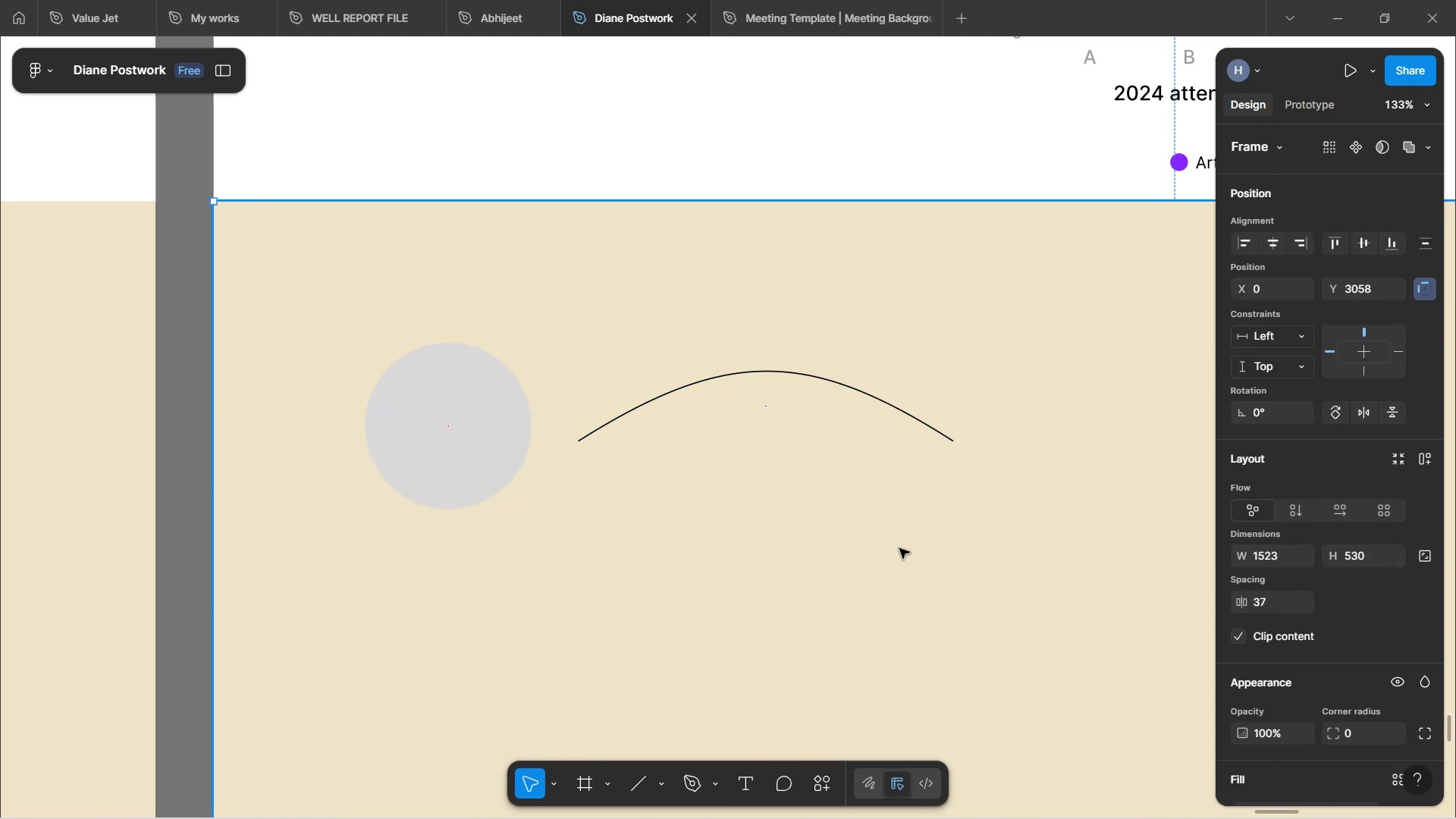 
hold_key(key=ControlLeft, duration=0.47)
scroll: coordinate [899, 548], scroll_direction: down, amount: 3.0
 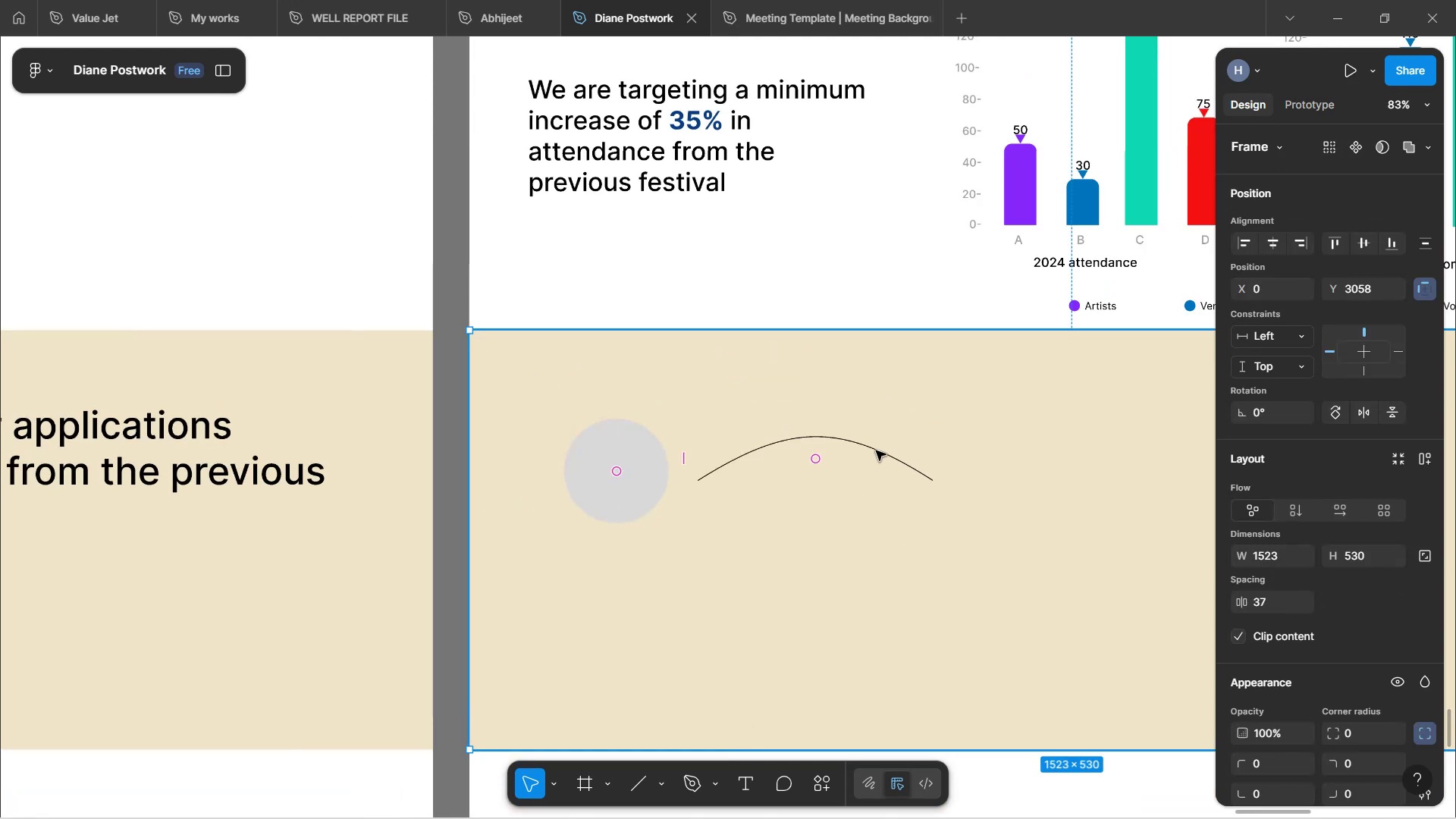 
double_click([876, 450])
 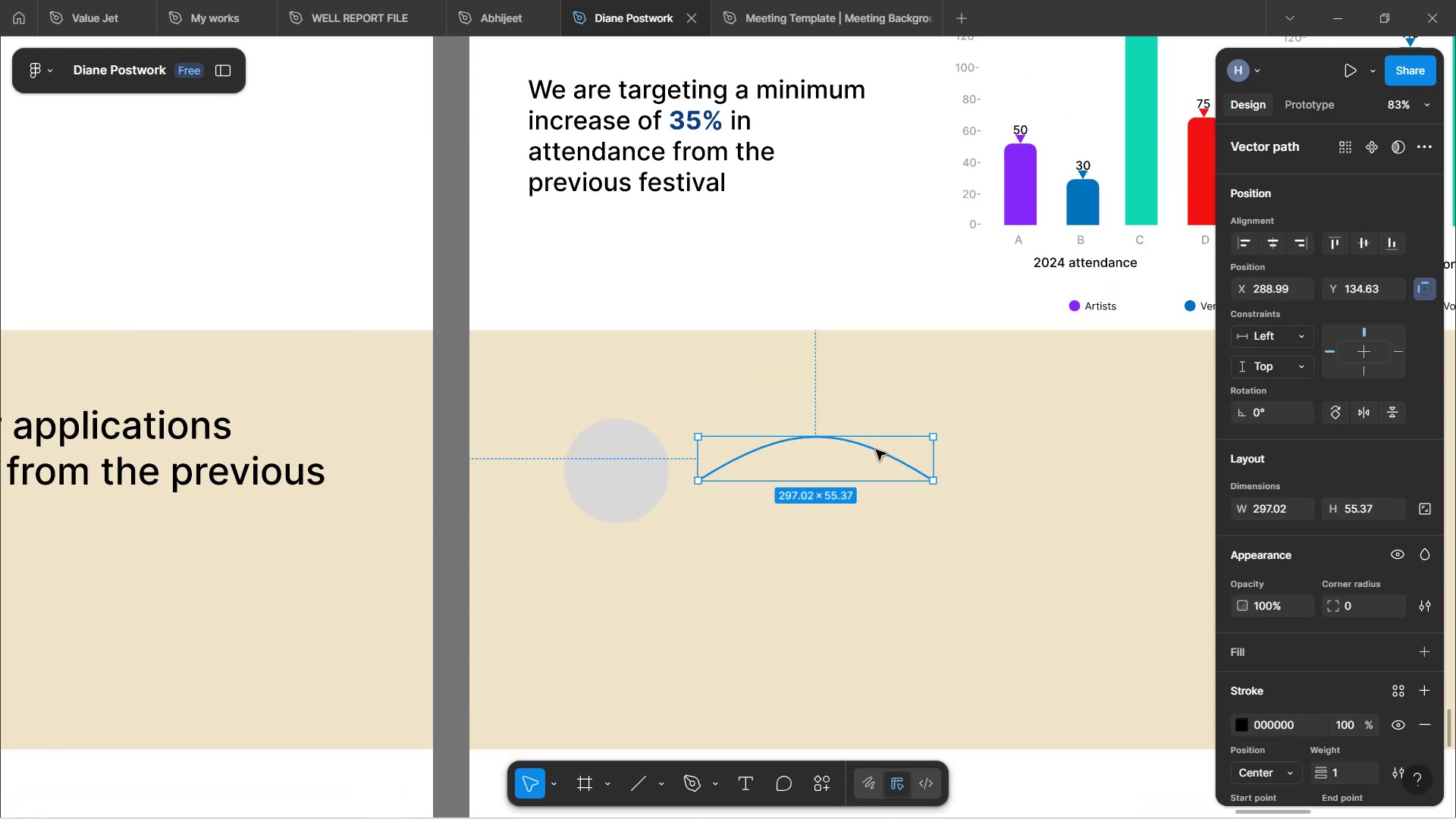 
hold_key(key=AltLeft, duration=0.96)
left_click_drag(start_coordinate=[877, 451], to_coordinate=[1092, 497])
 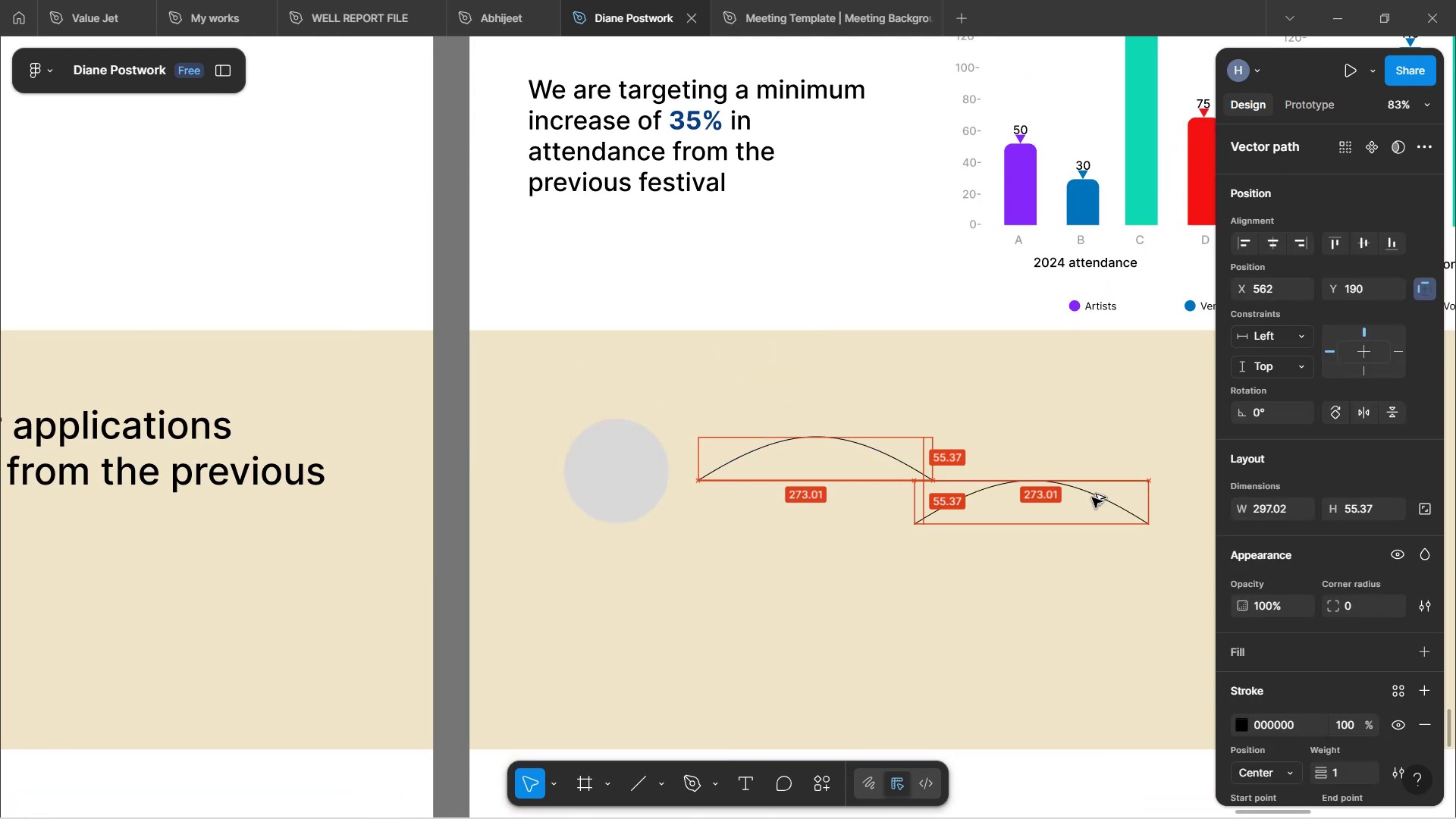 
hold_key(key=ControlLeft, duration=0.47)
scroll: coordinate [1089, 504], scroll_direction: down, amount: 4.0
 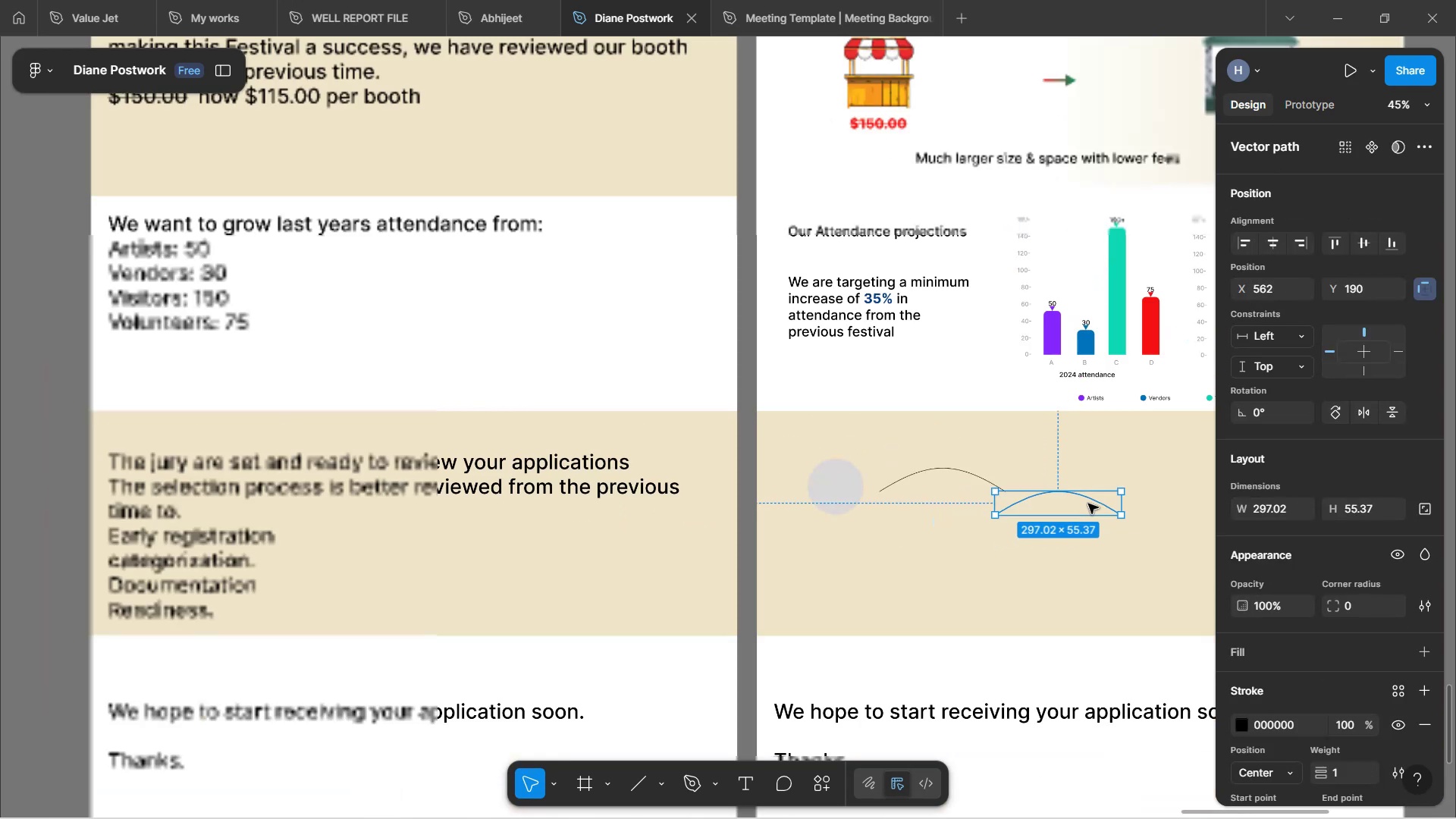 
hold_key(key=ShiftLeft, duration=1.52)
scroll: coordinate [990, 430], scroll_direction: down, amount: 10.0
 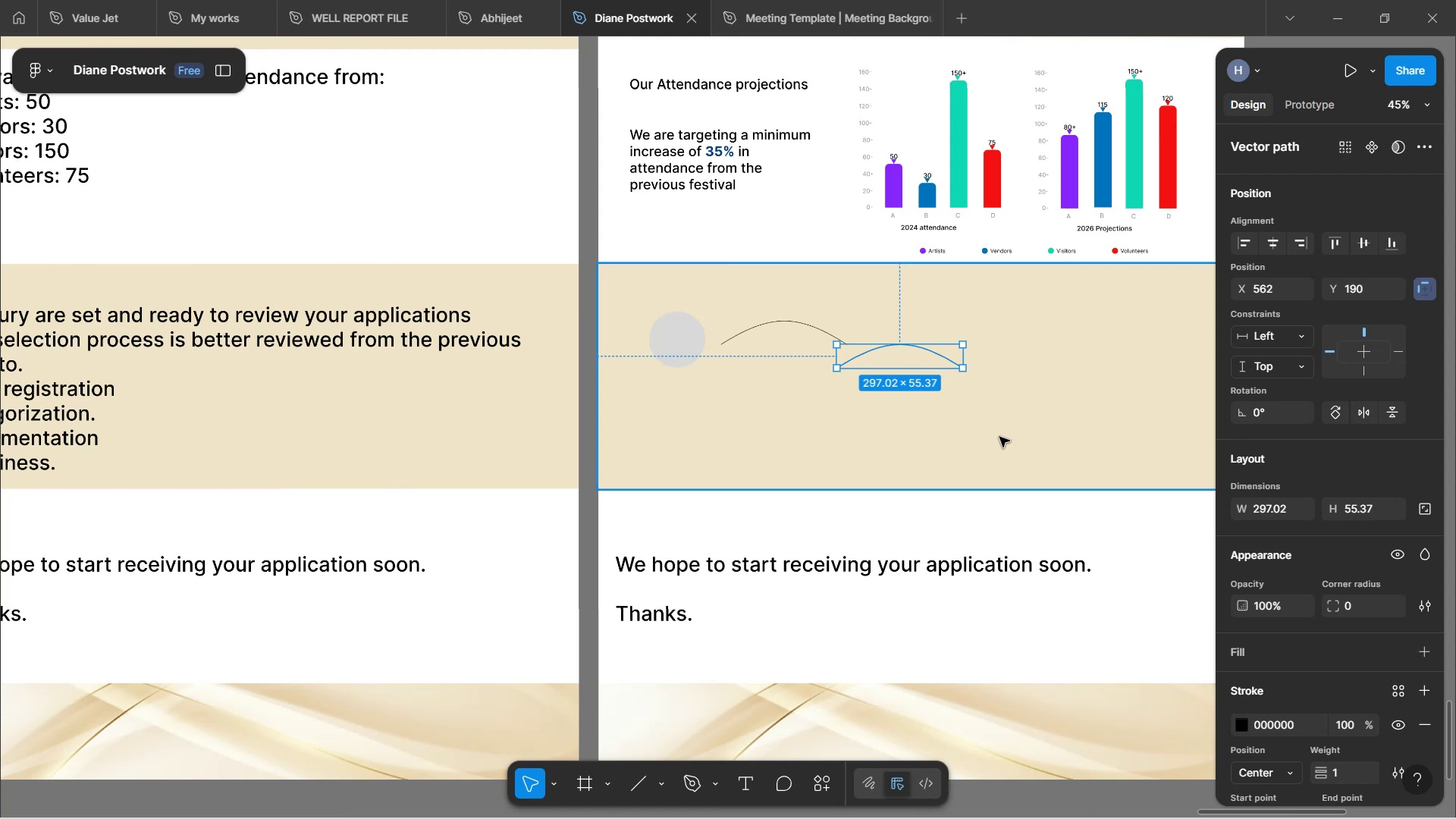 
hold_key(key=ShiftLeft, duration=0.36)
 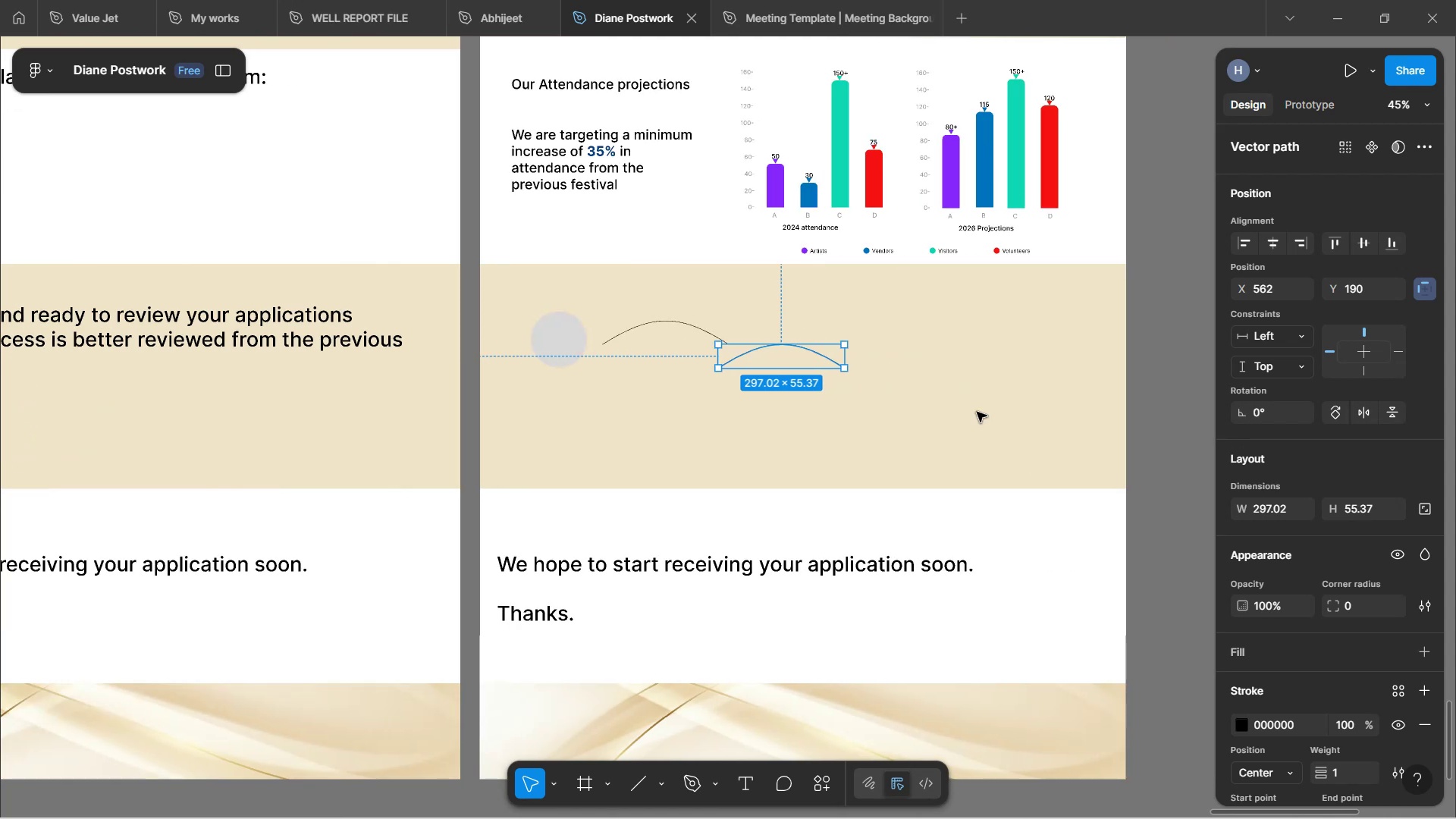 
hold_key(key=ControlLeft, duration=0.4)
scroll: coordinate [927, 395], scroll_direction: up, amount: 3.0
 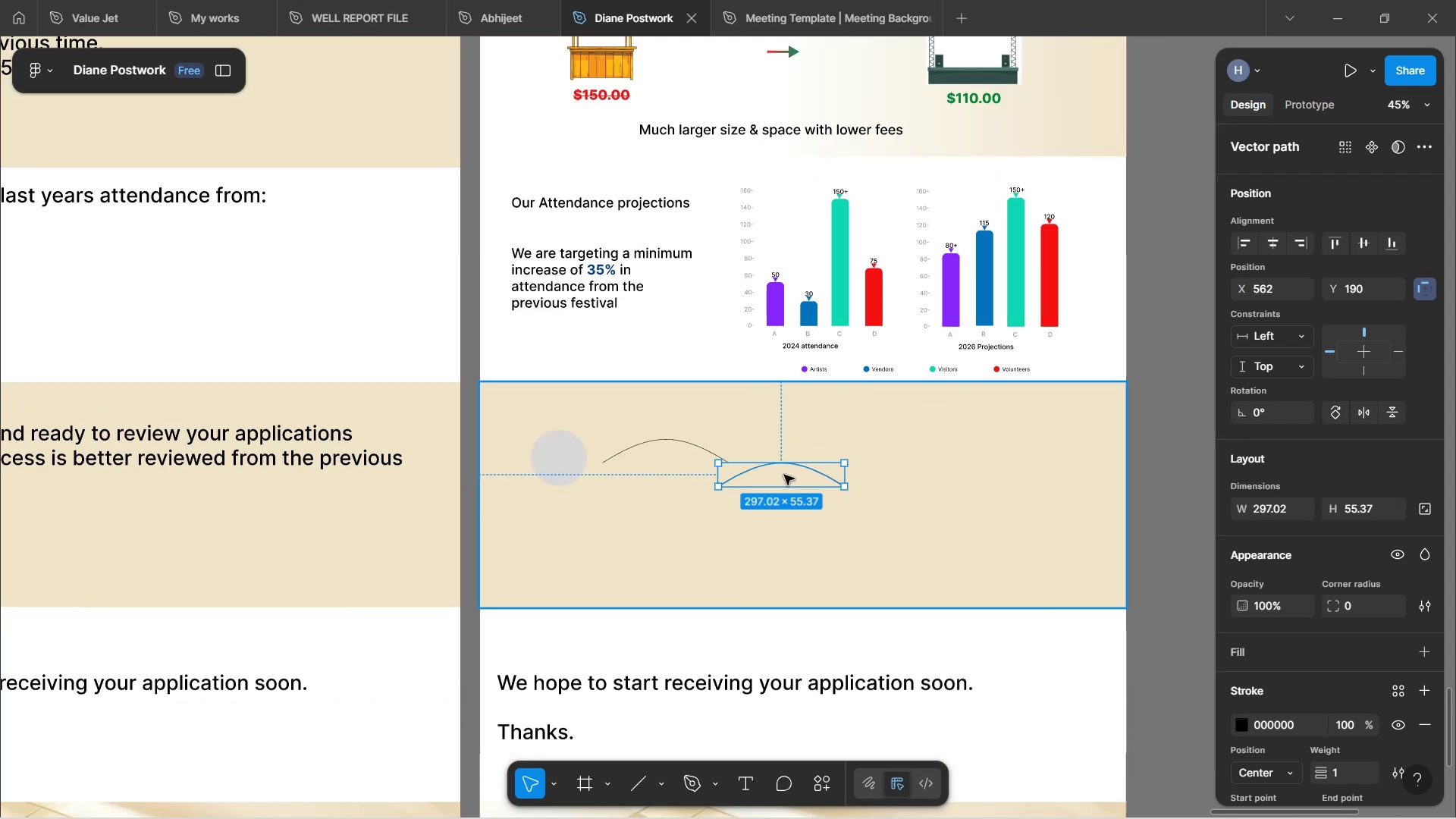 
left_click_drag(start_coordinate=[792, 471], to_coordinate=[847, 467])
 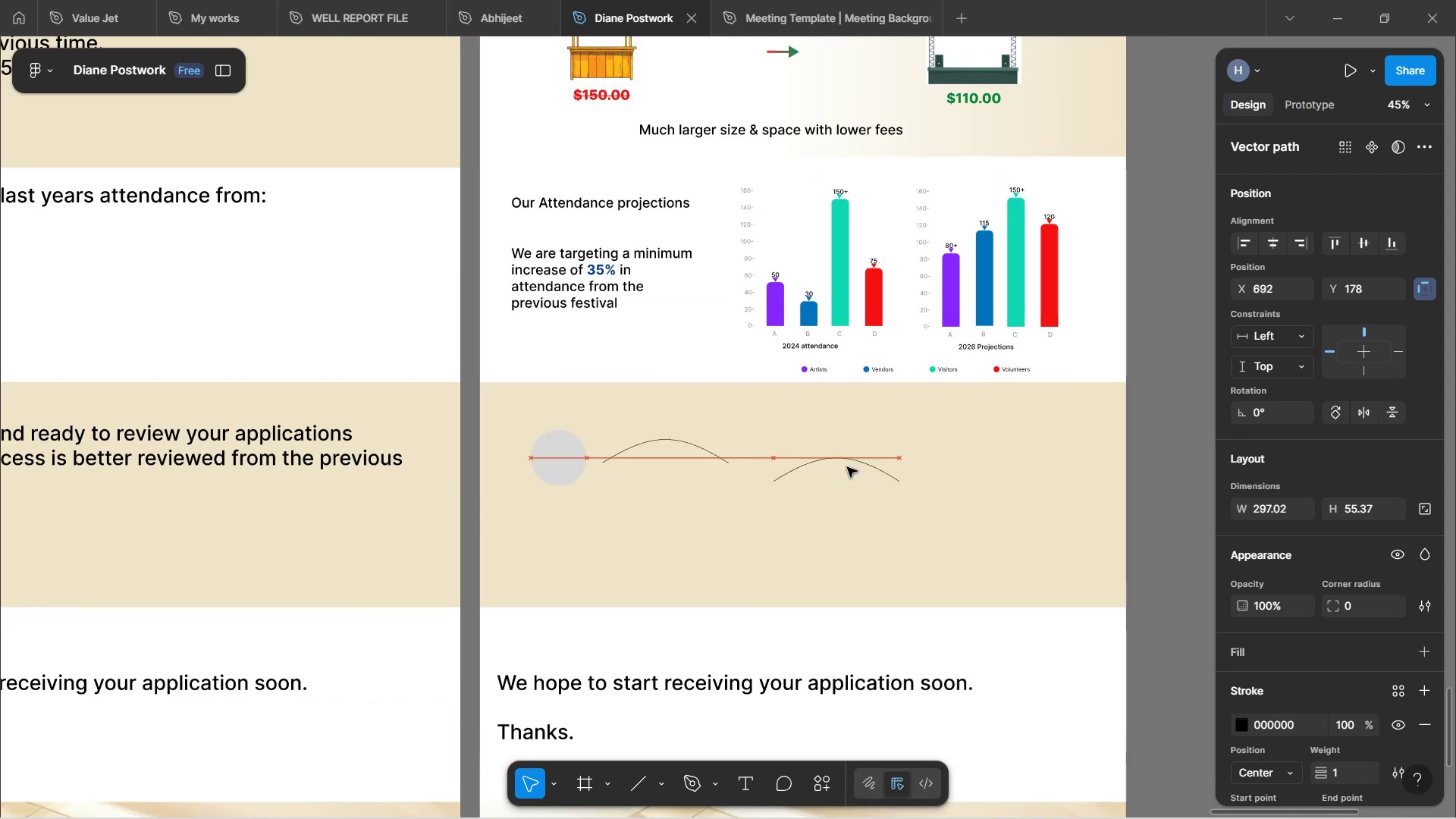 
hold_key(key=ControlLeft, duration=1.23)
scroll: coordinate [849, 466], scroll_direction: up, amount: 5.0
 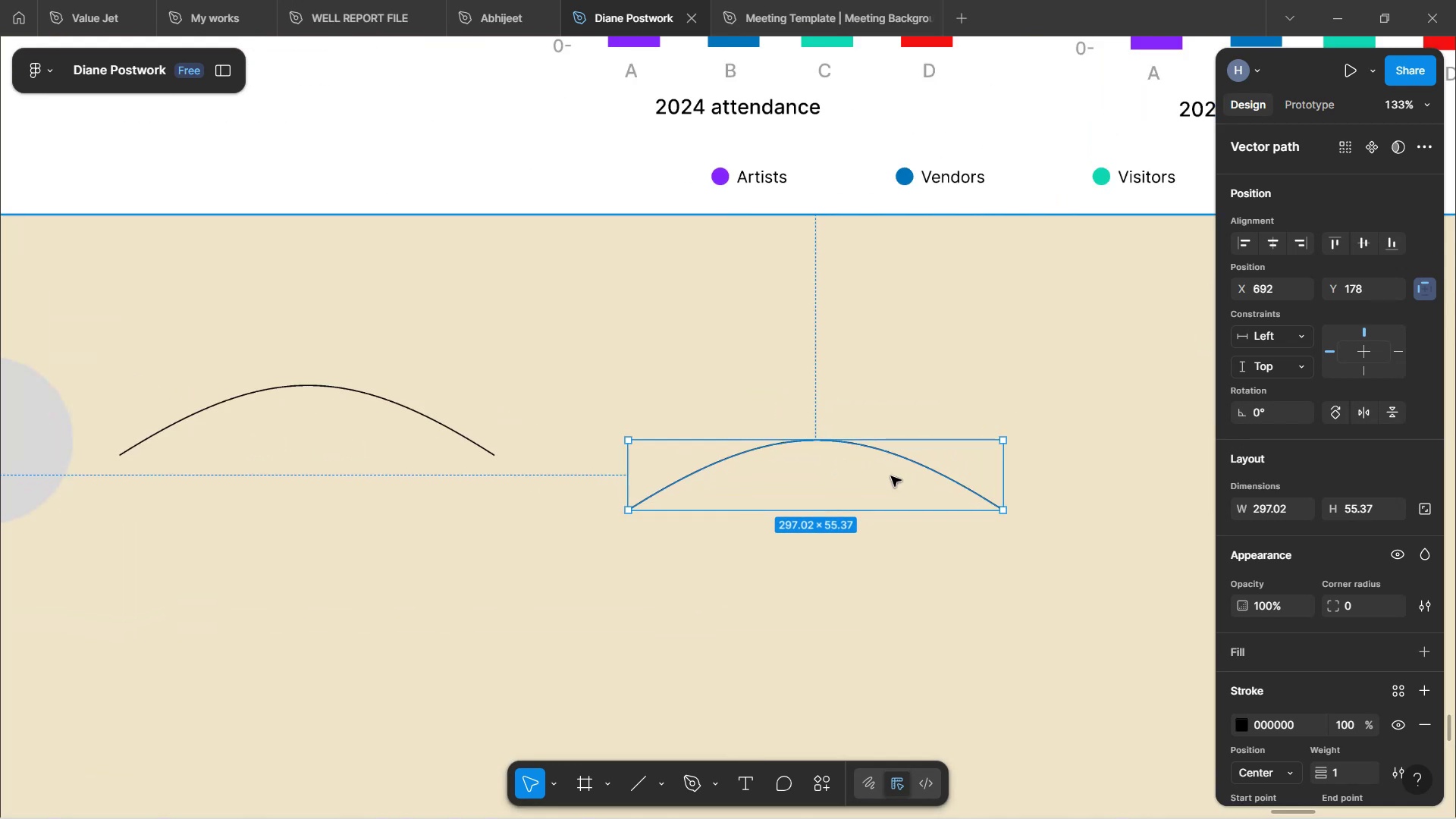 
key(Shift+H)
 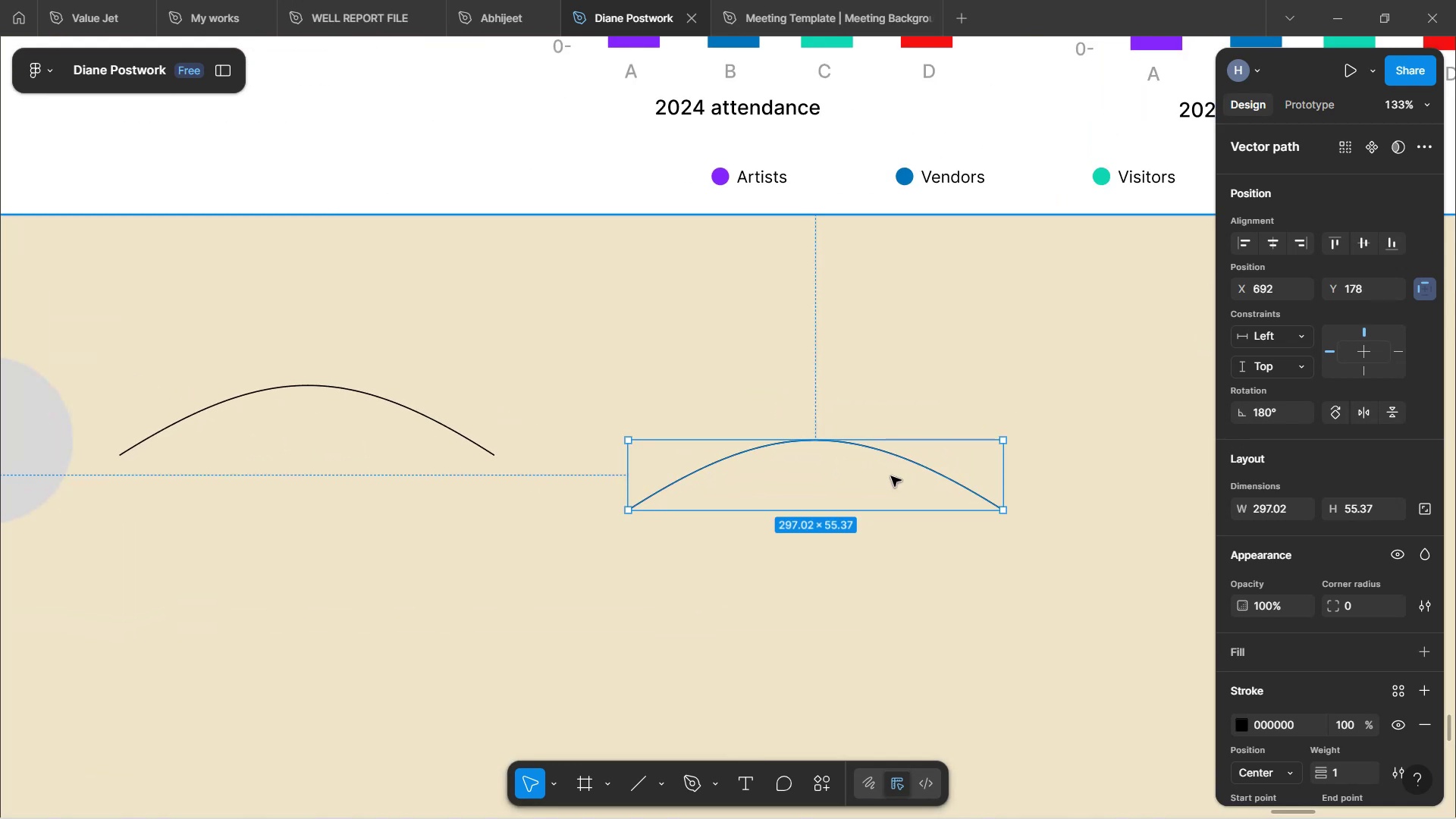 
hold_key(key=ControlLeft, duration=0.9)
 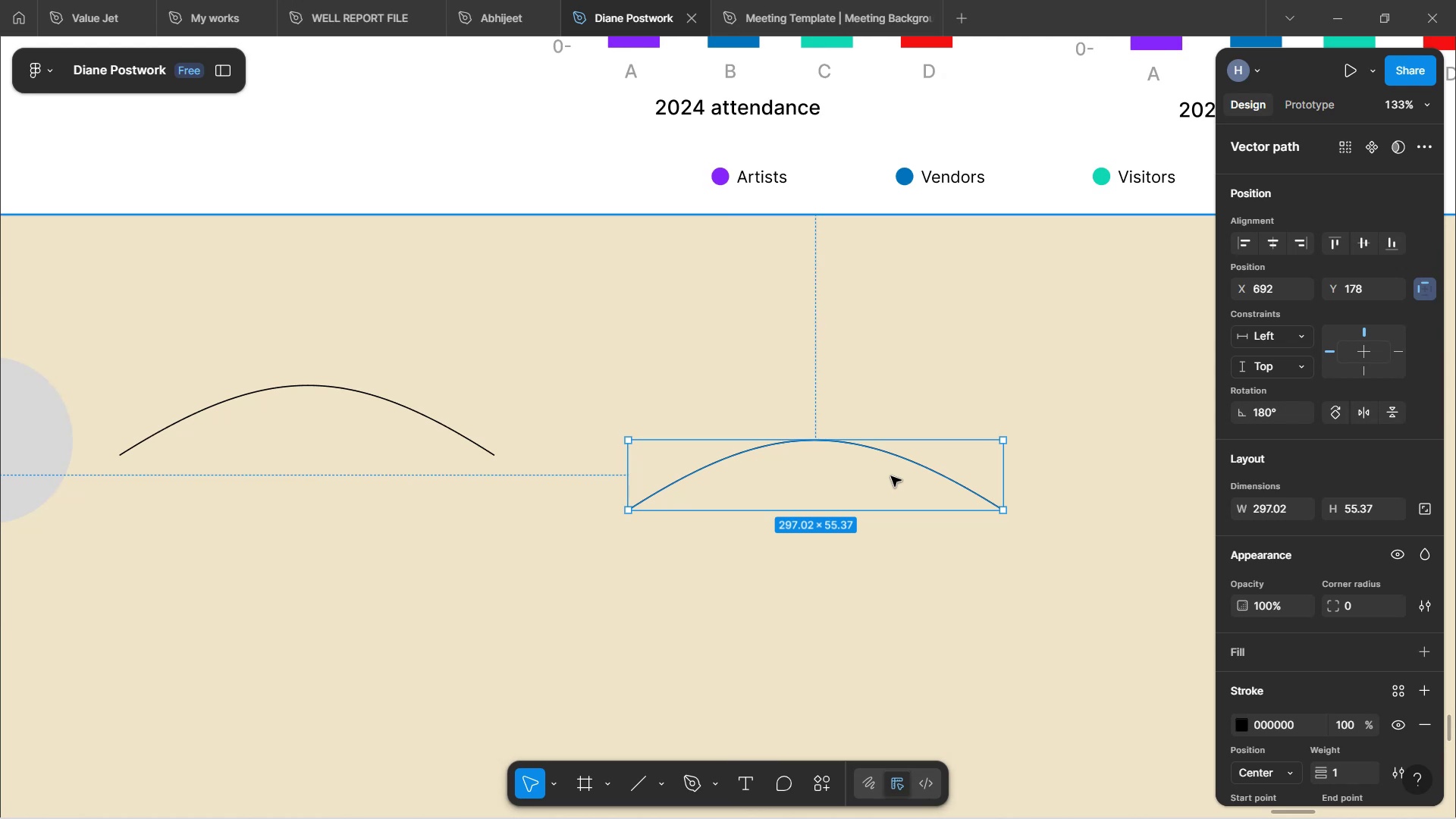 
key(Shift+V)
 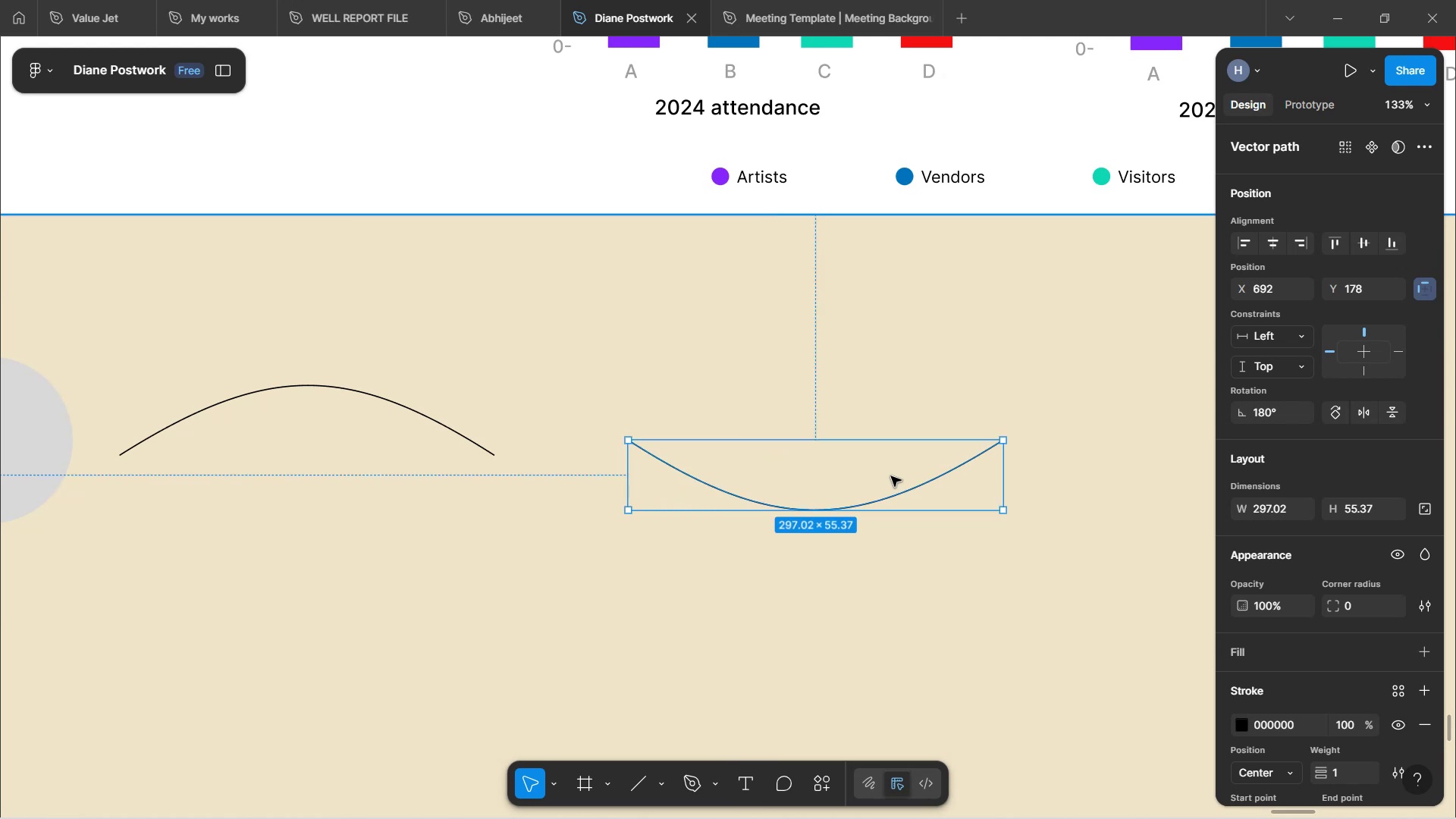 
hold_key(key=ControlLeft, duration=1.0)
scroll: coordinate [896, 479], scroll_direction: down, amount: 3.0
 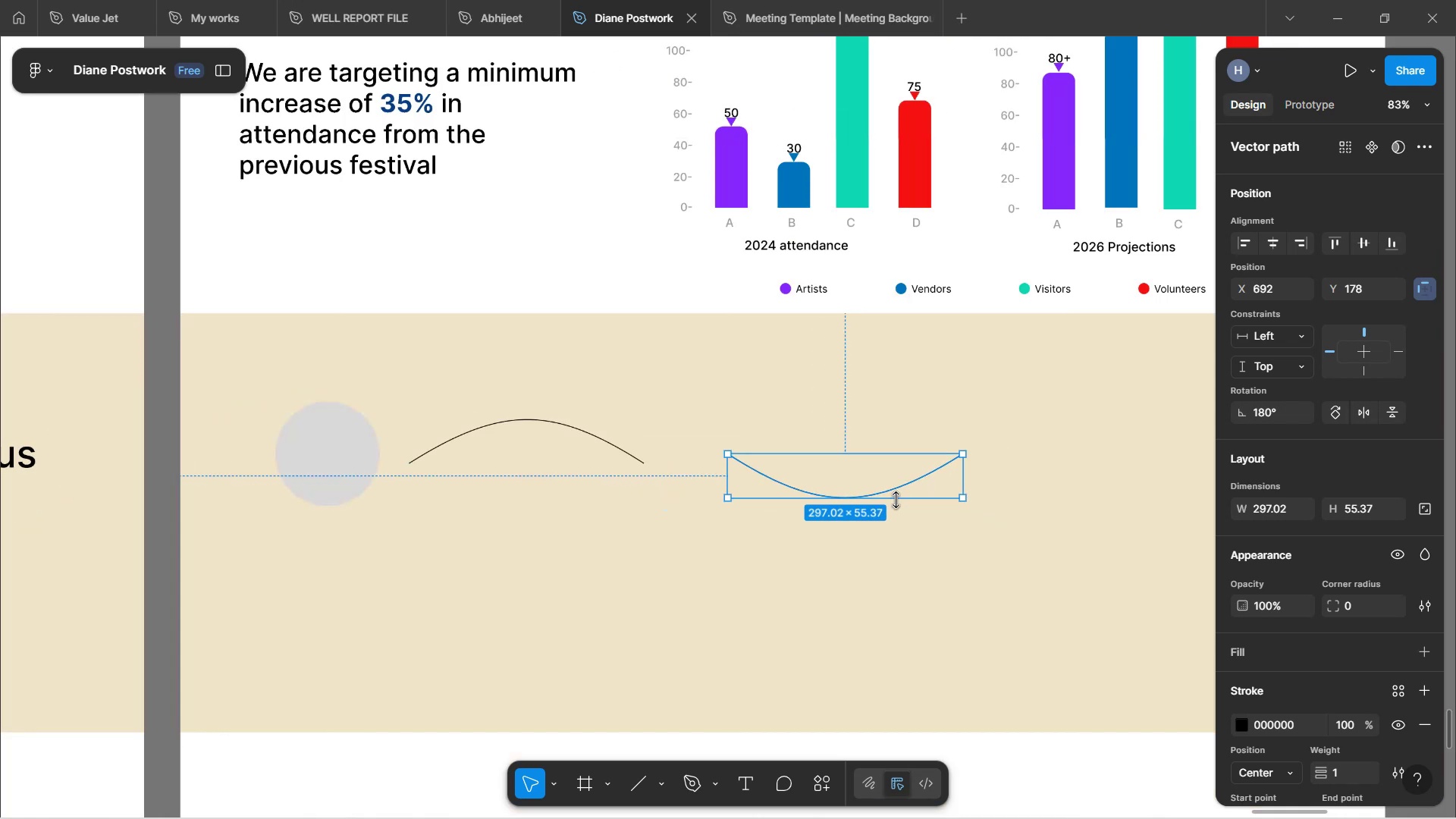 
left_click_drag(start_coordinate=[899, 488], to_coordinate=[902, 497])
 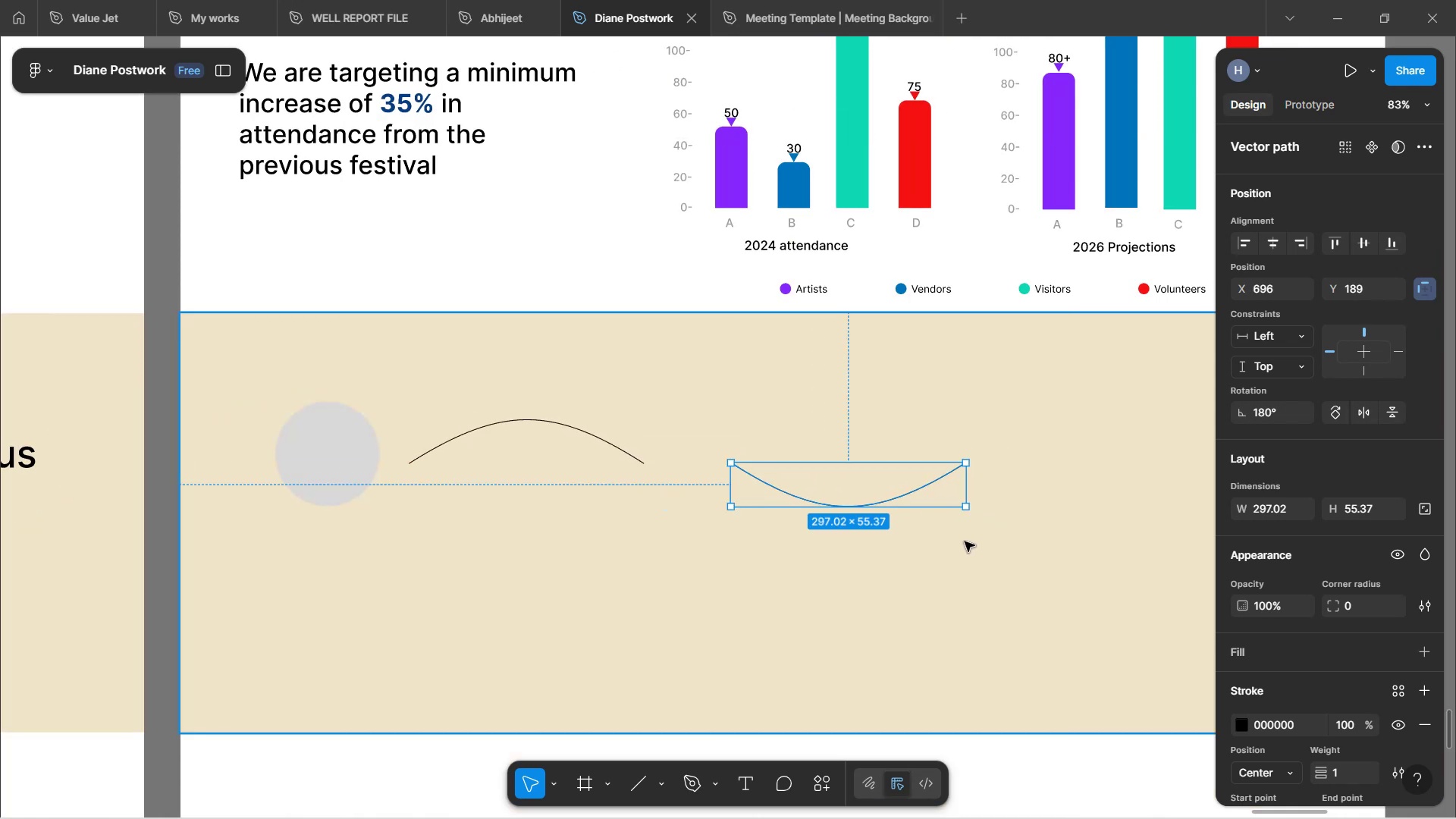 
left_click([989, 567])
 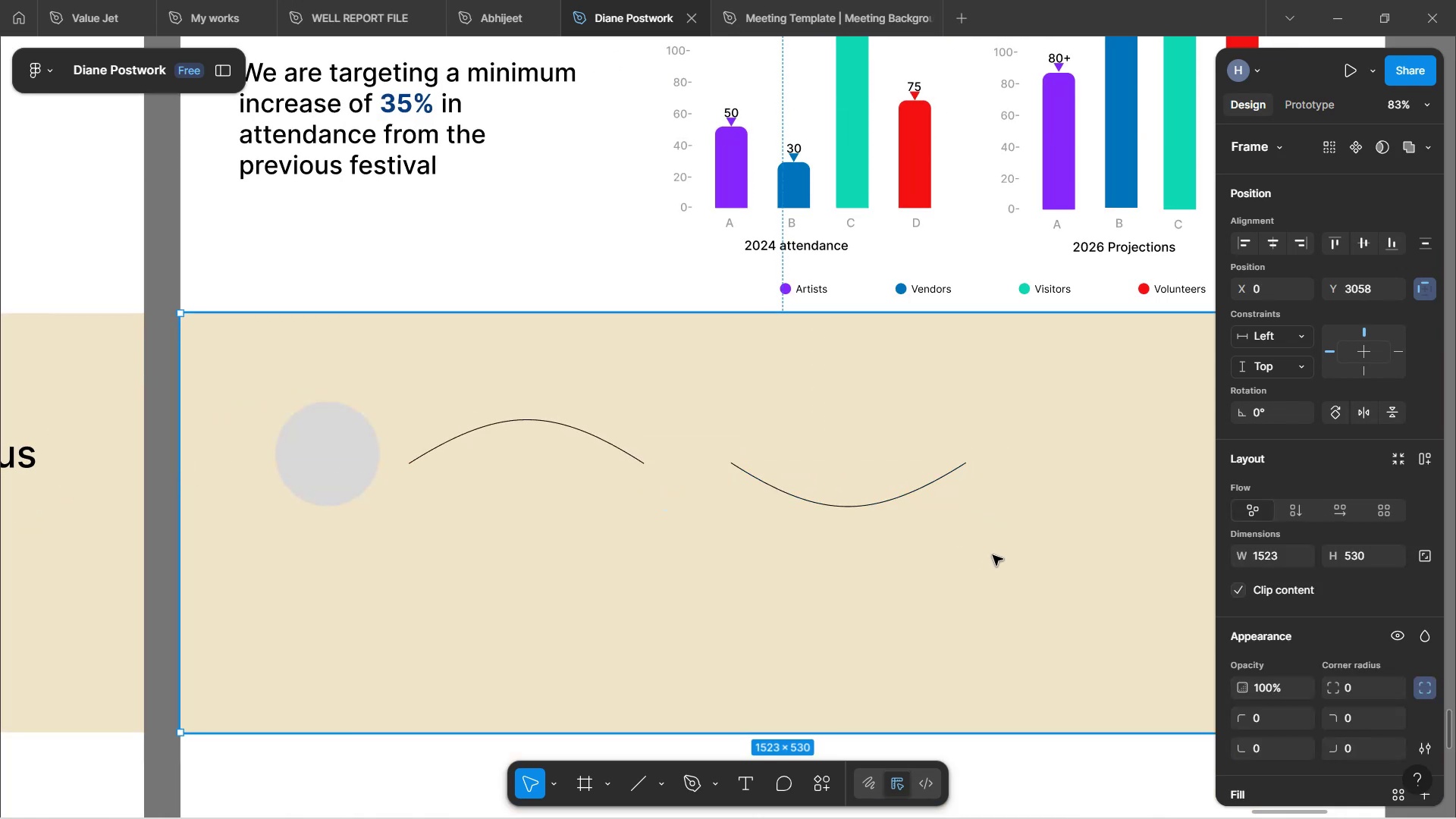 
hold_key(key=ShiftLeft, duration=1.5)
scroll: coordinate [994, 552], scroll_direction: down, amount: 6.0
 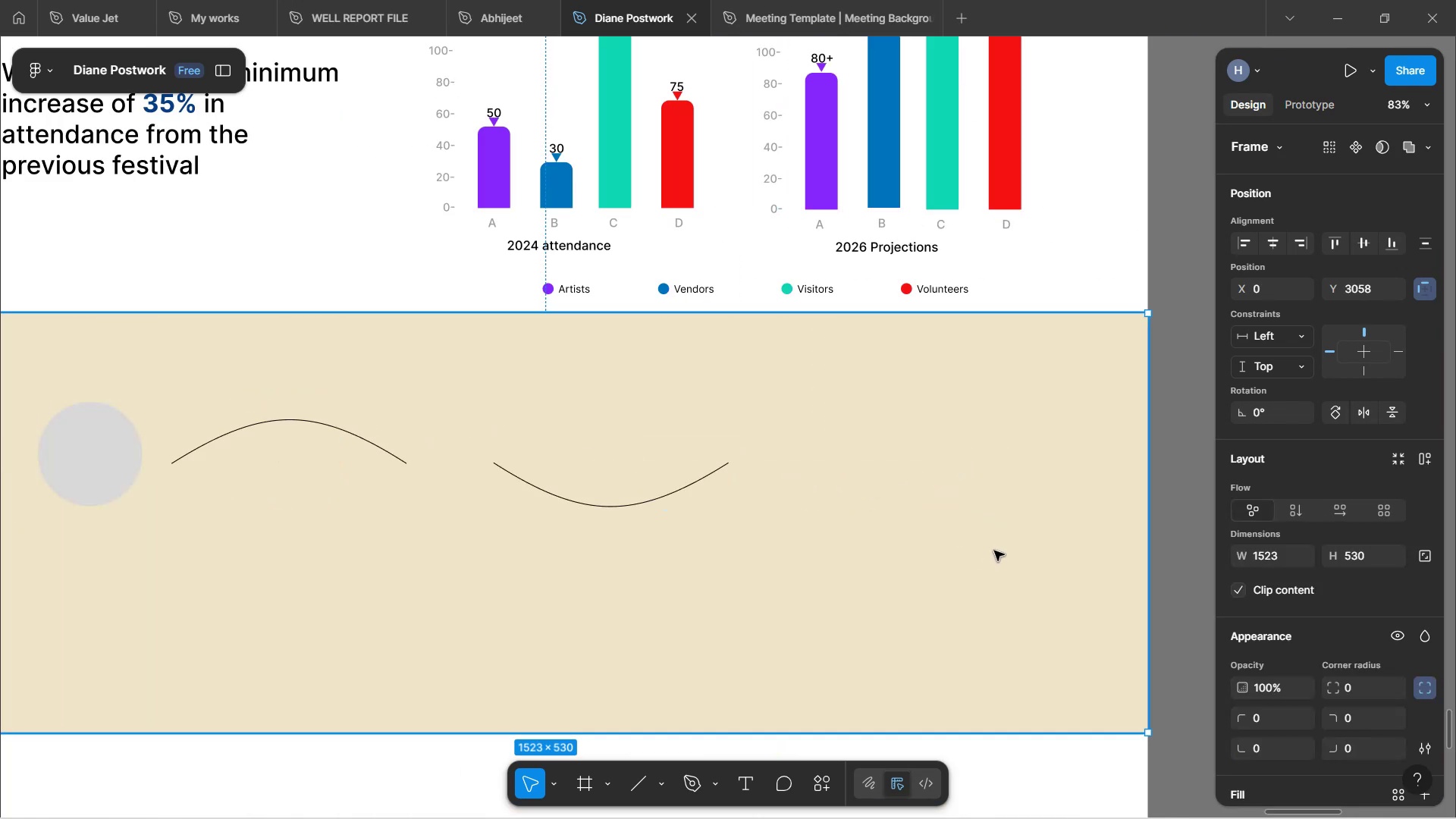 
scroll: coordinate [994, 551], scroll_direction: up, amount: 5.0
 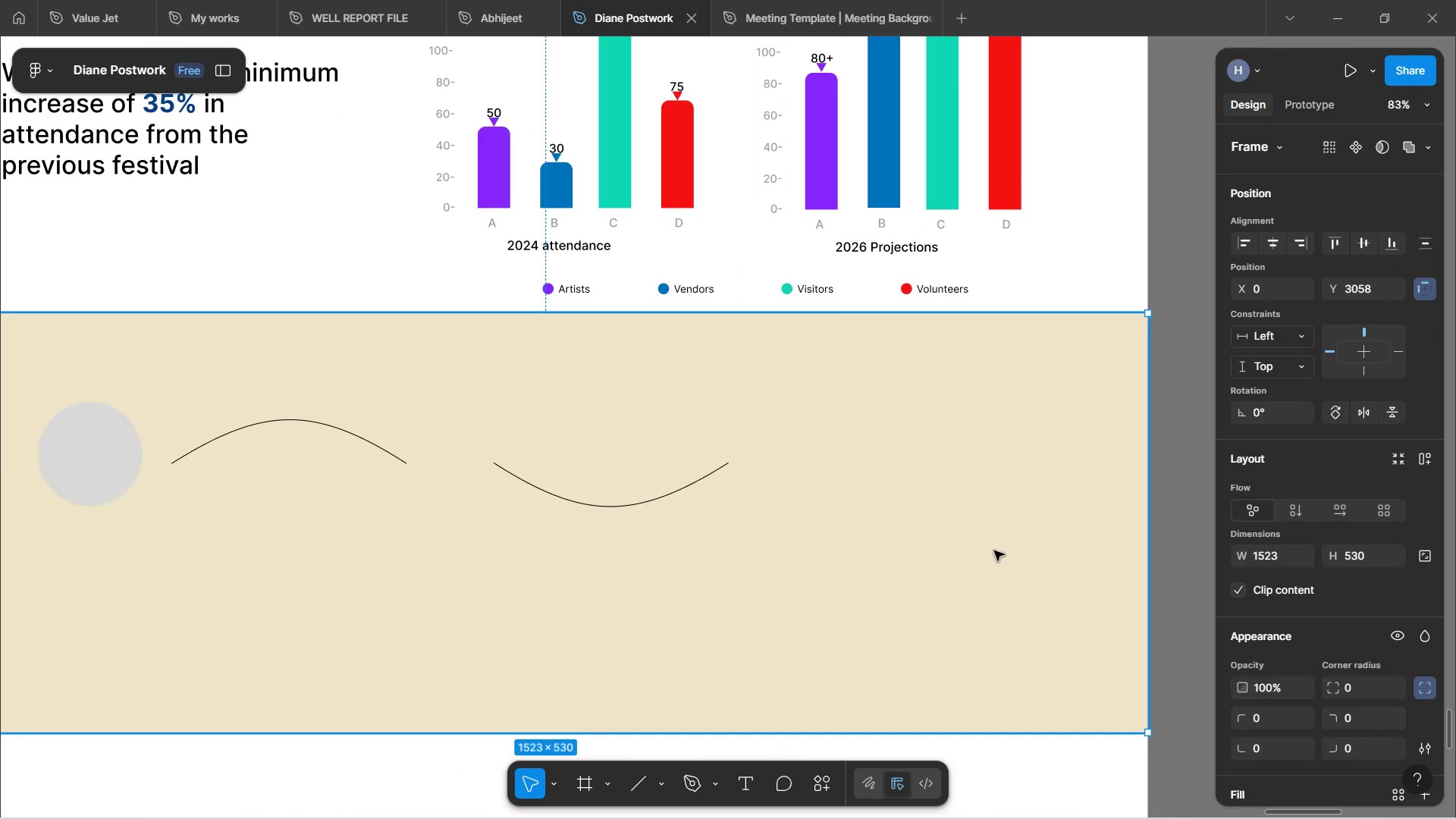 
hold_key(key=ShiftLeft, duration=0.88)
 